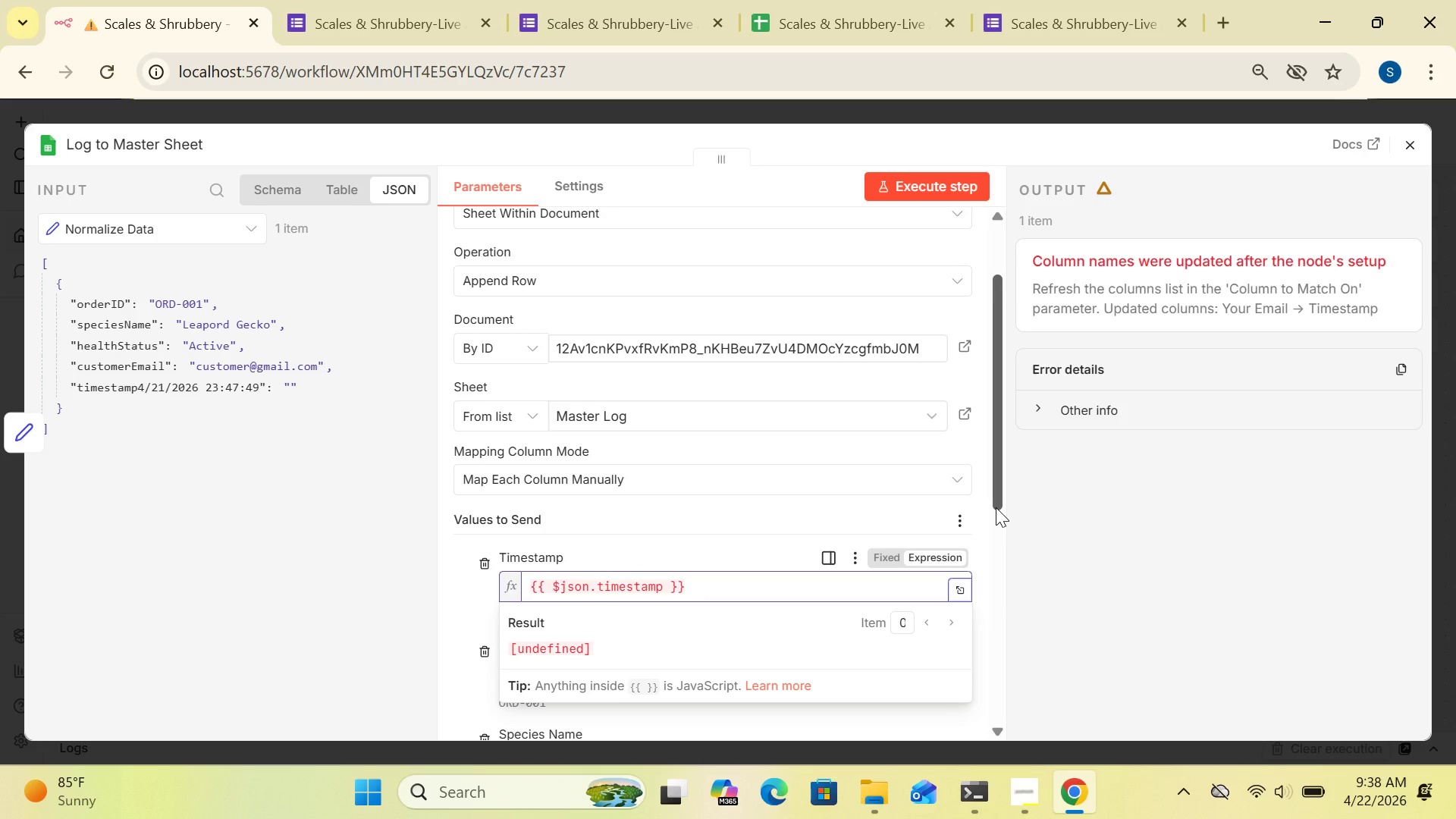 
double_click([996, 507])
 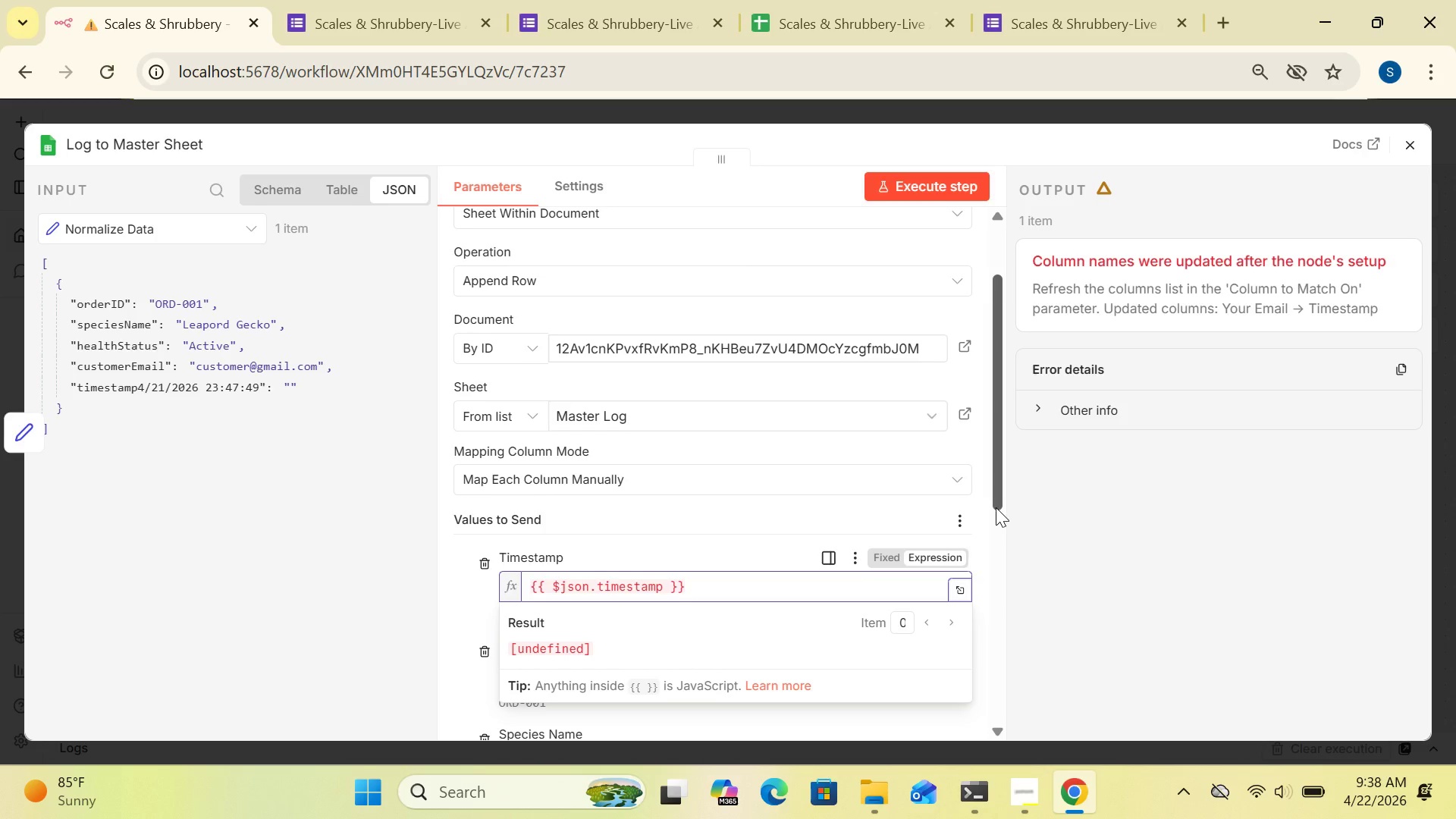 
left_click_drag(start_coordinate=[996, 507], to_coordinate=[995, 497])
 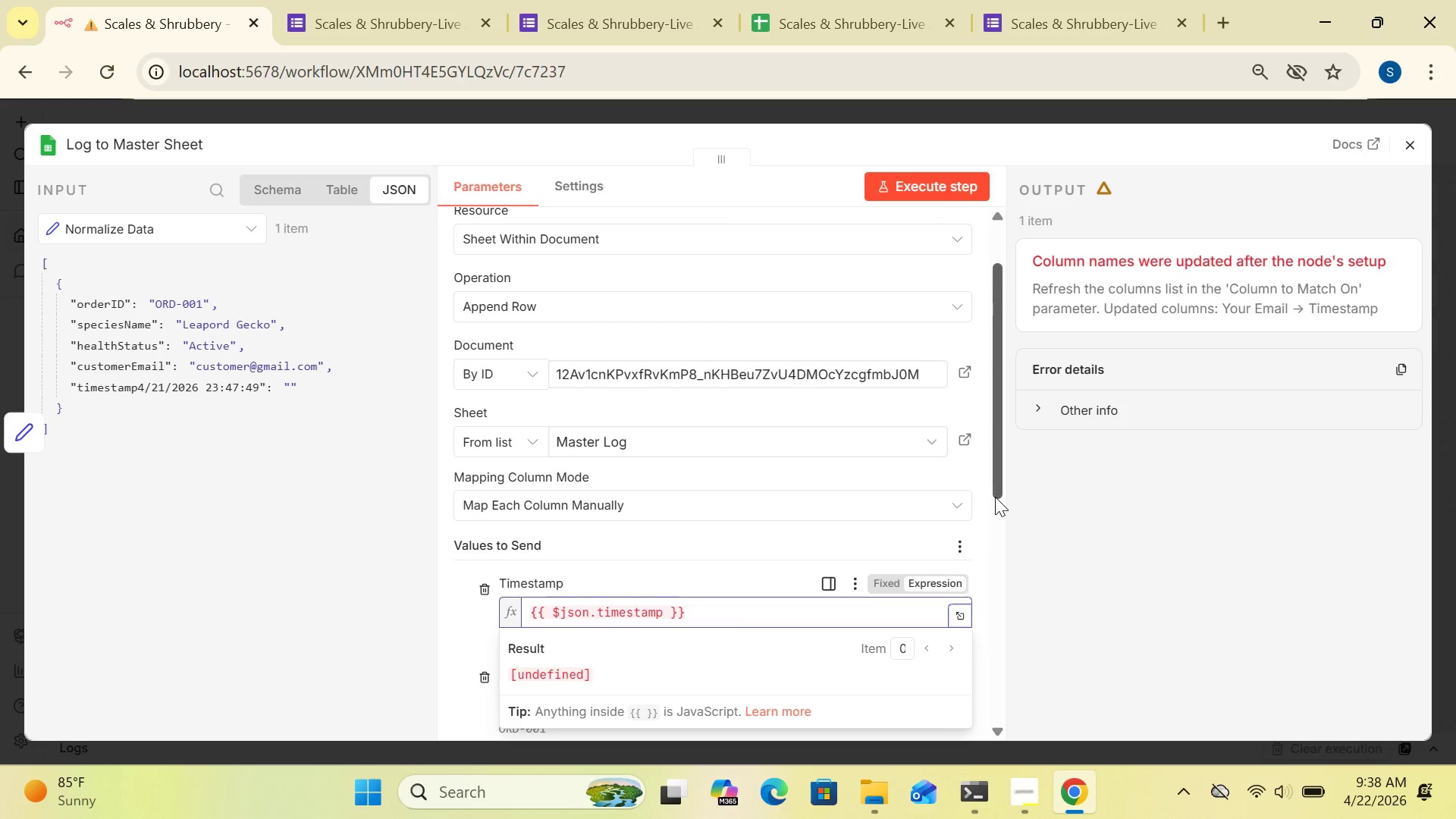 
left_click_drag(start_coordinate=[995, 497], to_coordinate=[1004, 610])
 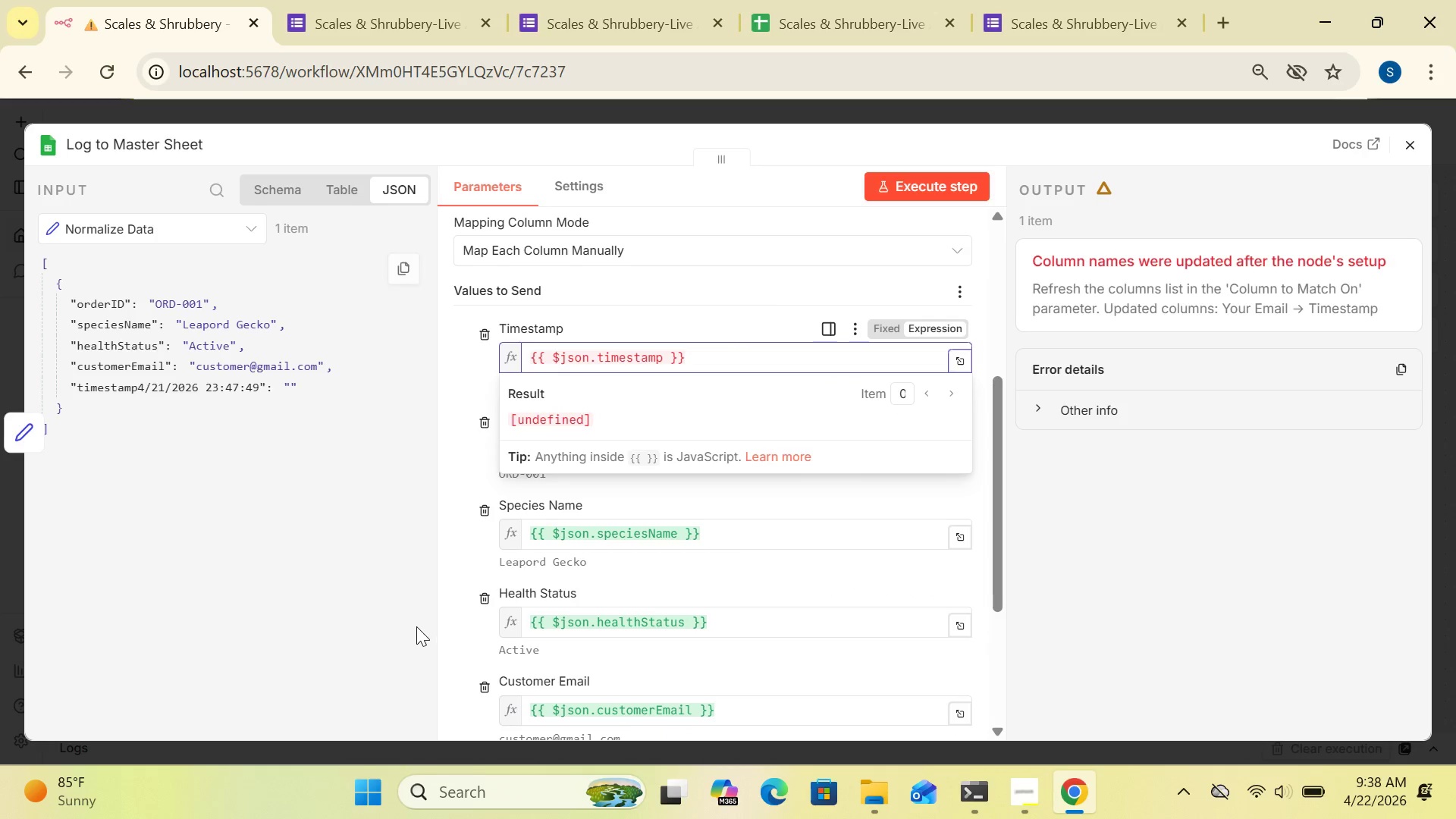 
left_click([416, 626])
 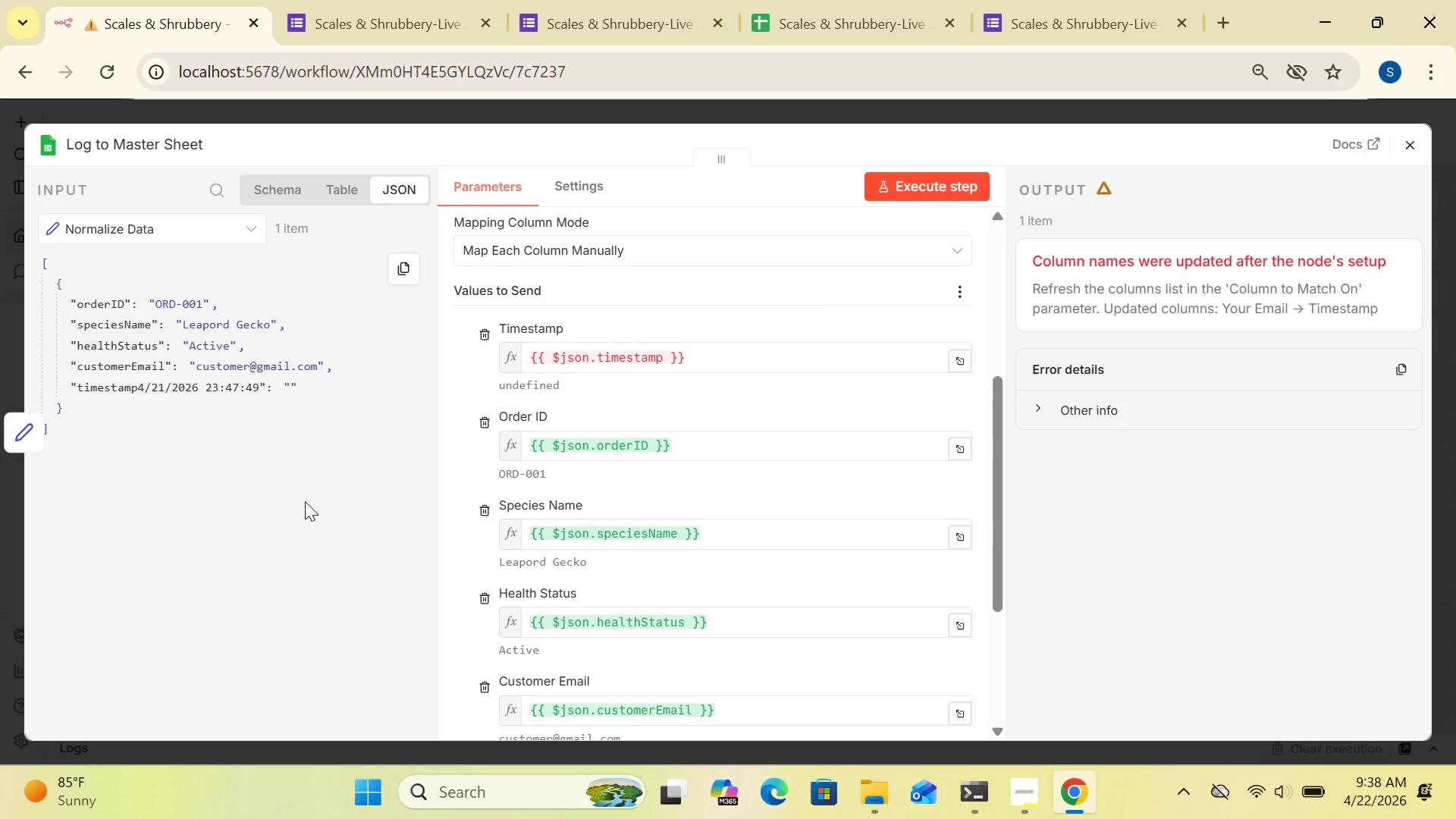 
wait(30.38)
 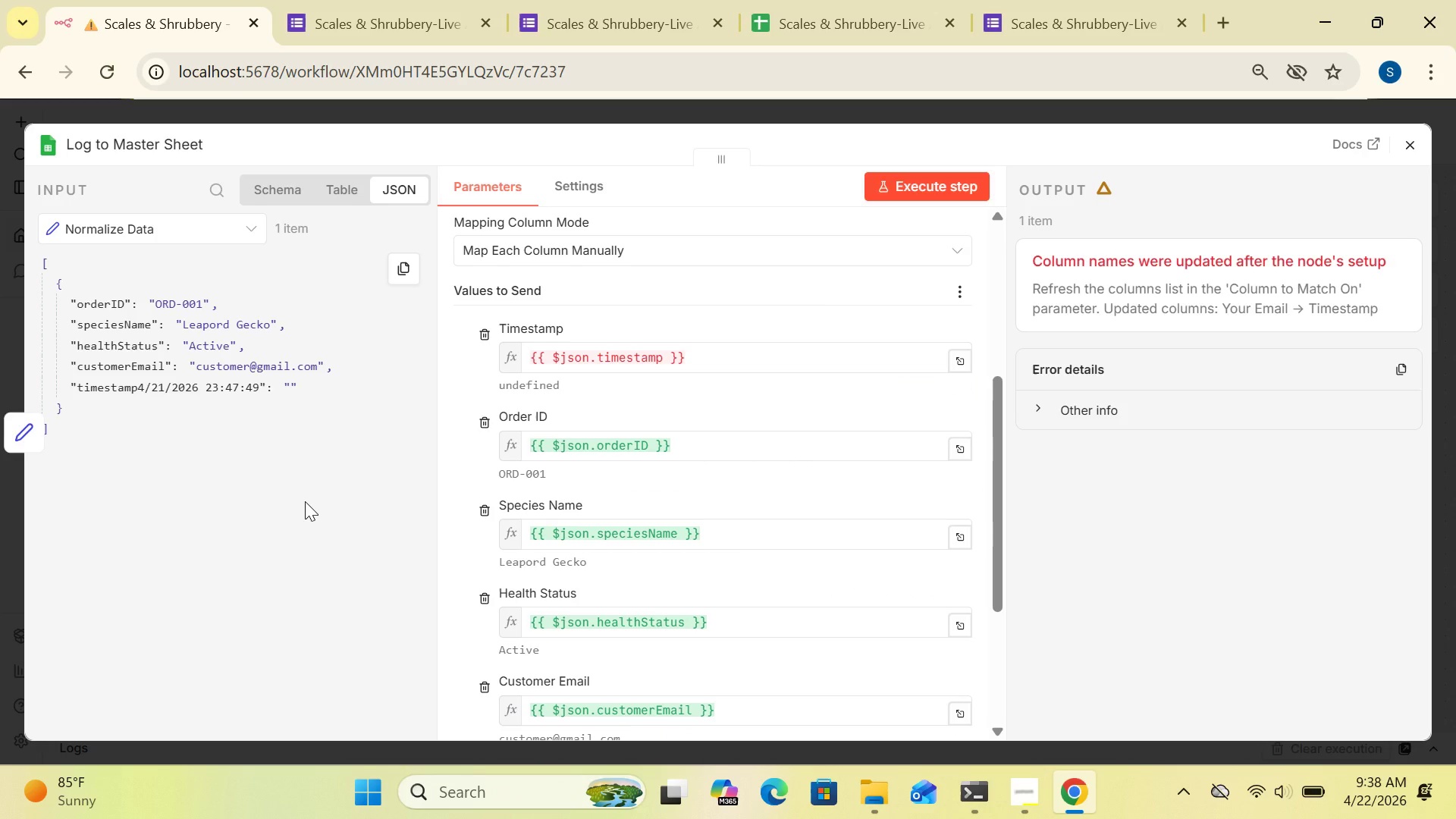 
left_click_drag(start_coordinate=[1002, 522], to_coordinate=[1006, 514])
 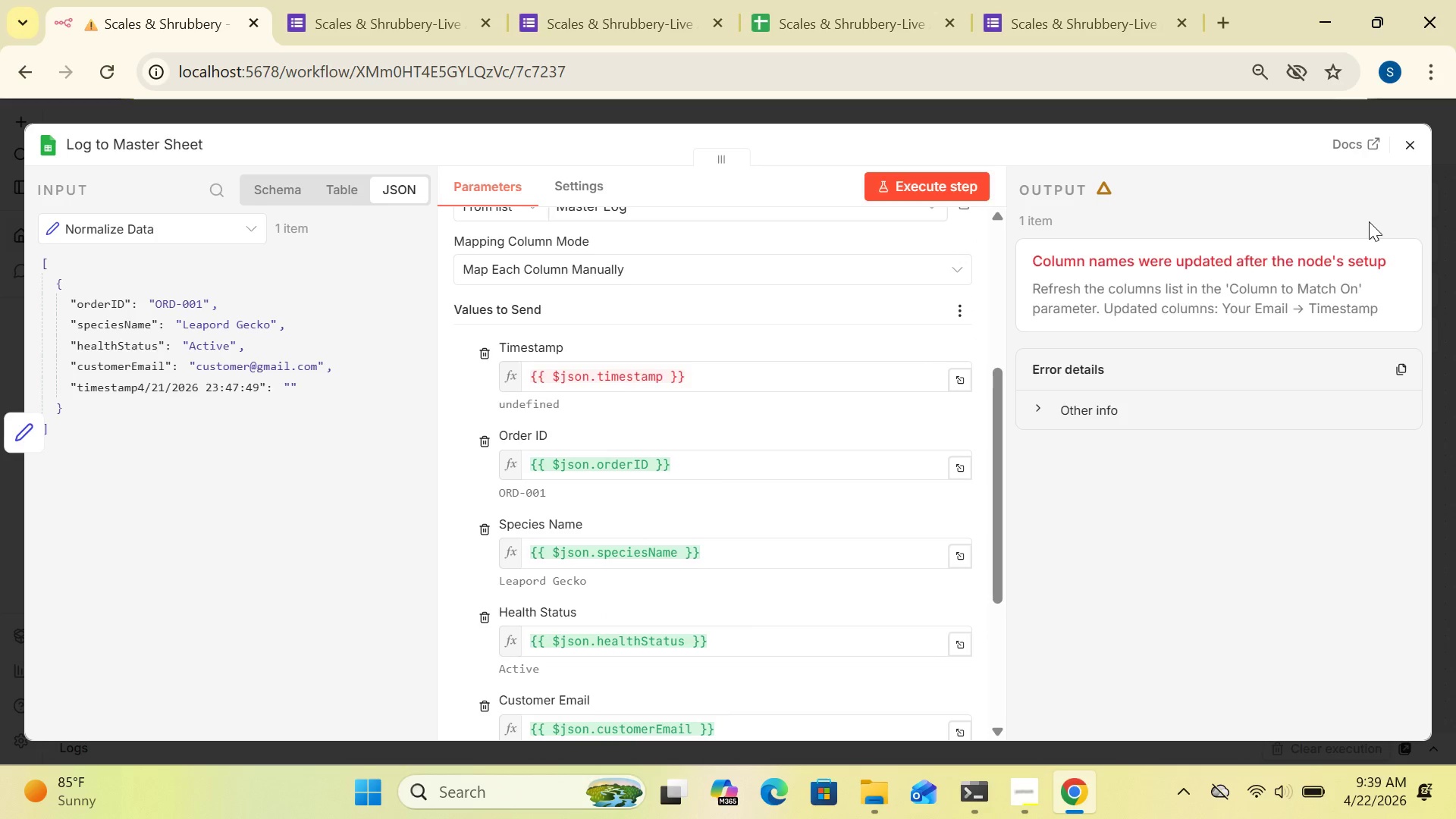 
left_click_drag(start_coordinate=[1414, 141], to_coordinate=[915, 414])
 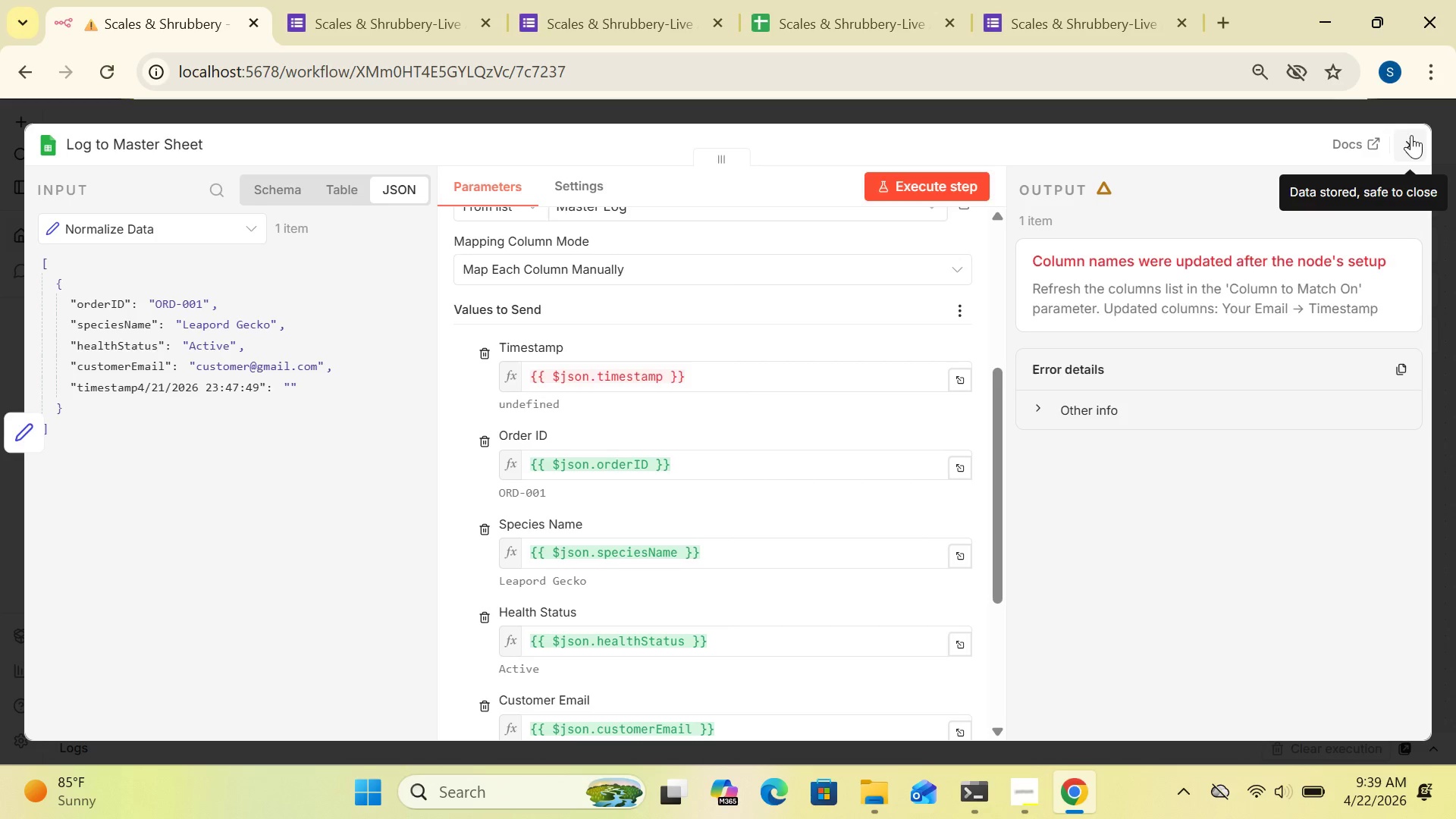 
left_click([1411, 137])
 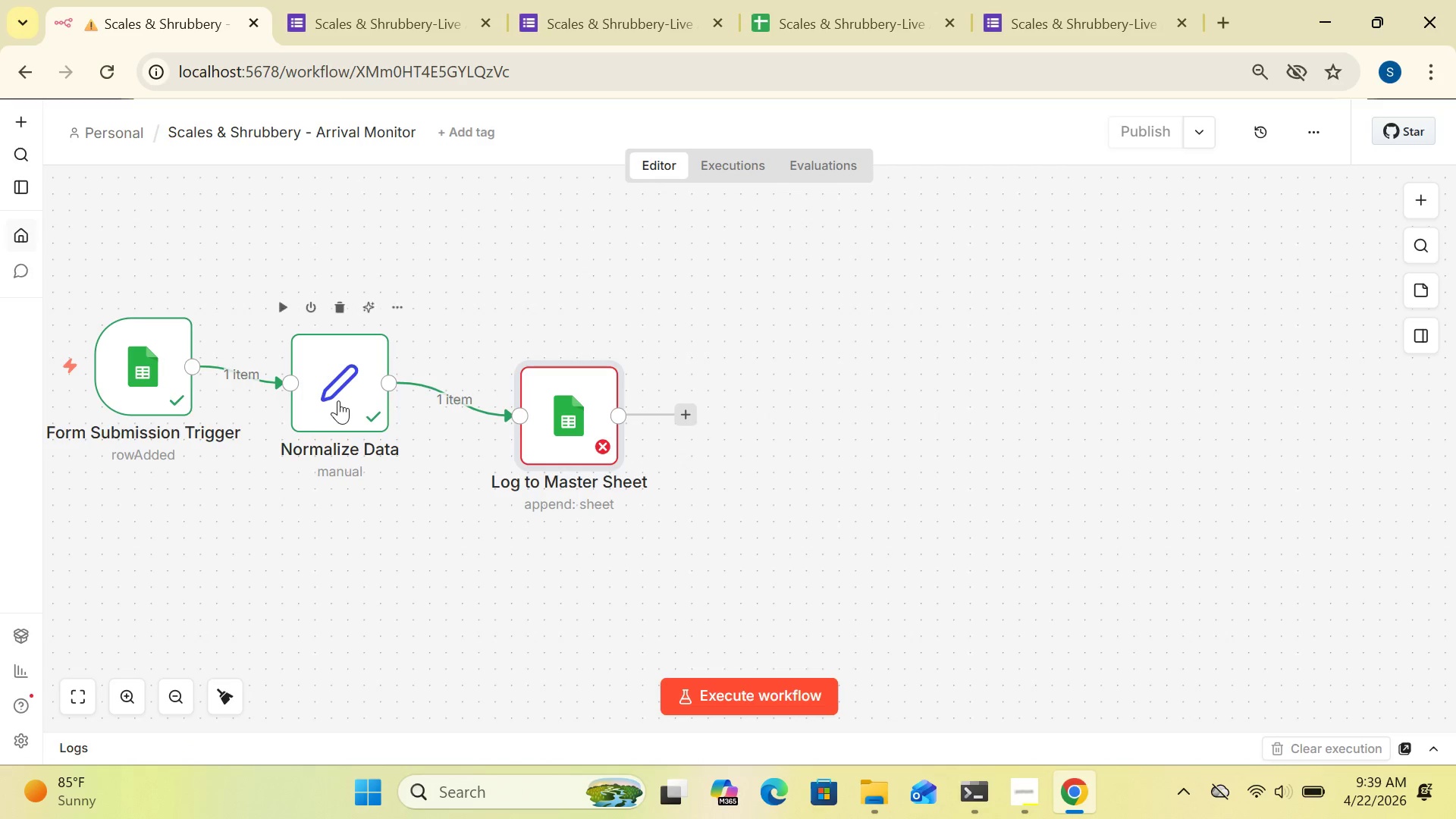 
double_click([339, 400])
 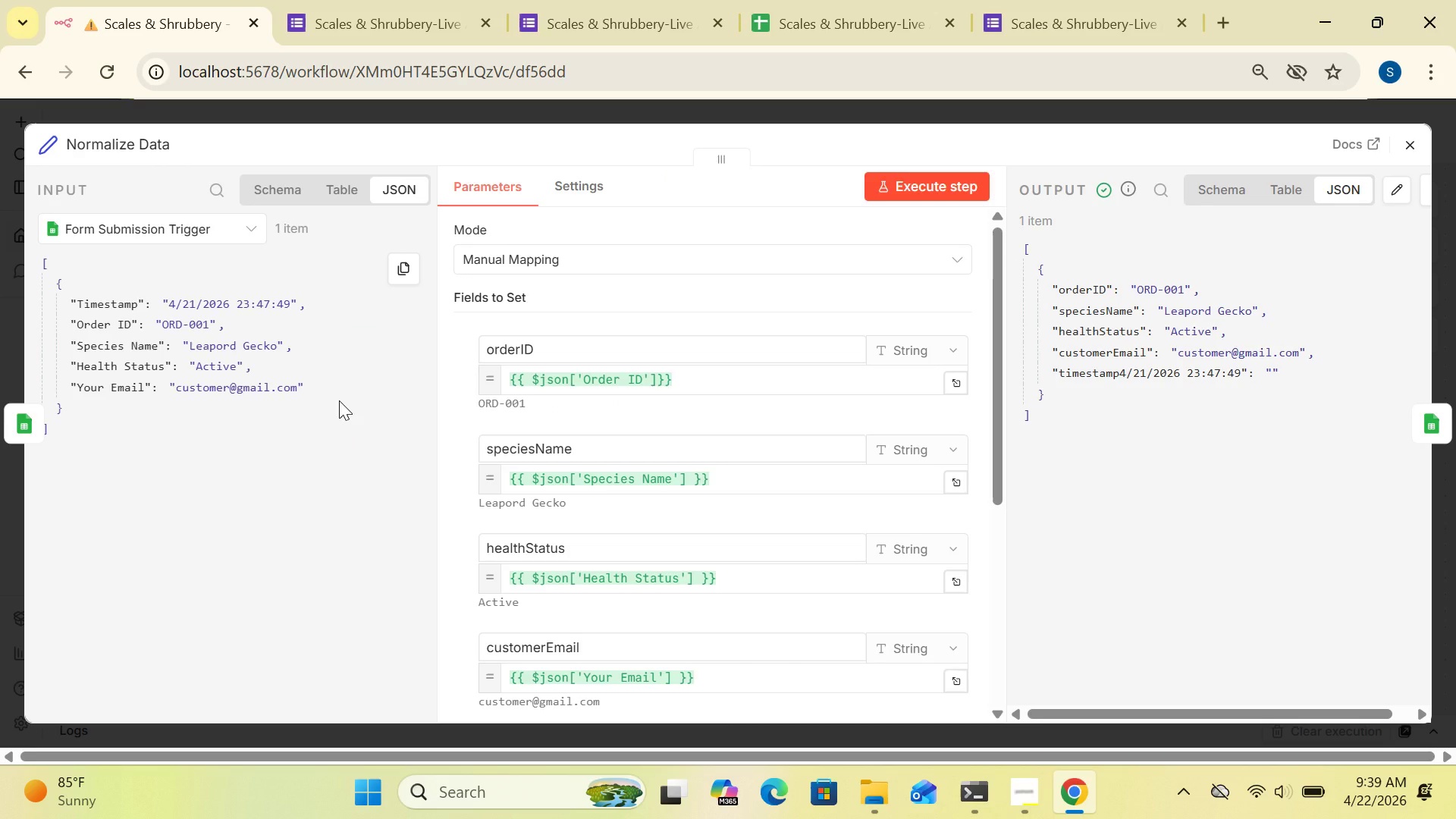 
wait(12.34)
 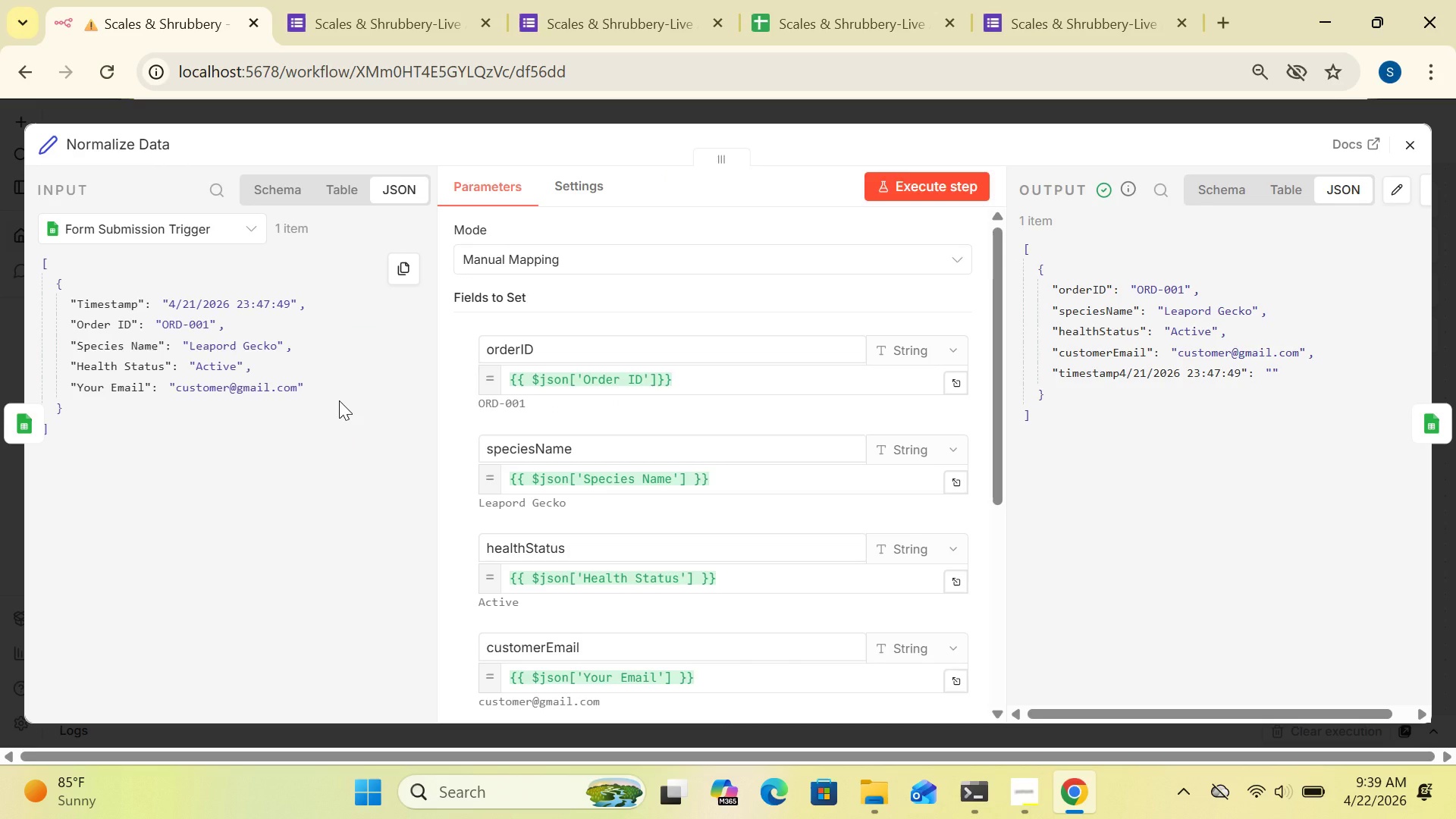 
left_click_drag(start_coordinate=[1000, 434], to_coordinate=[1007, 430])
 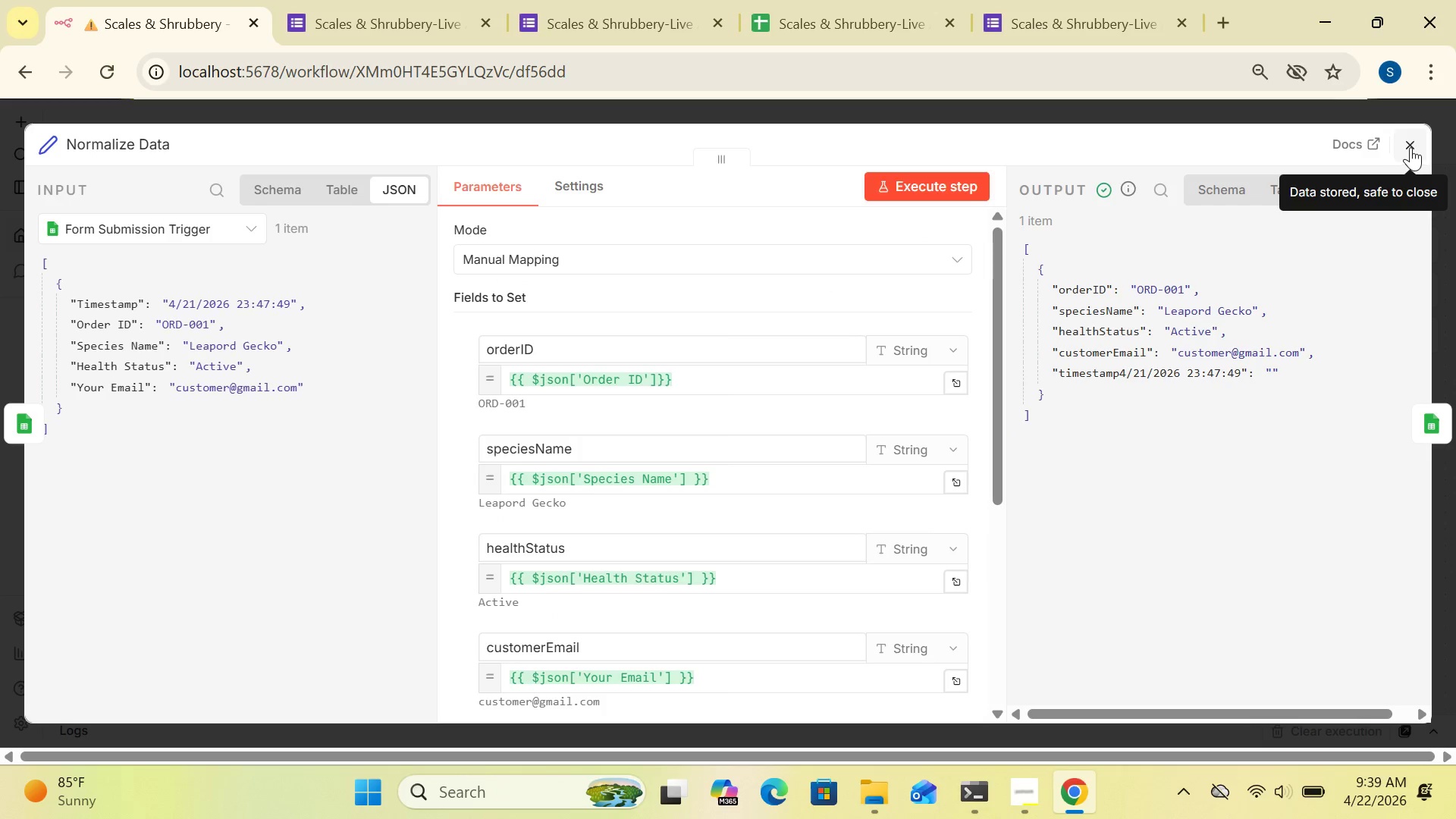 
left_click([1410, 146])
 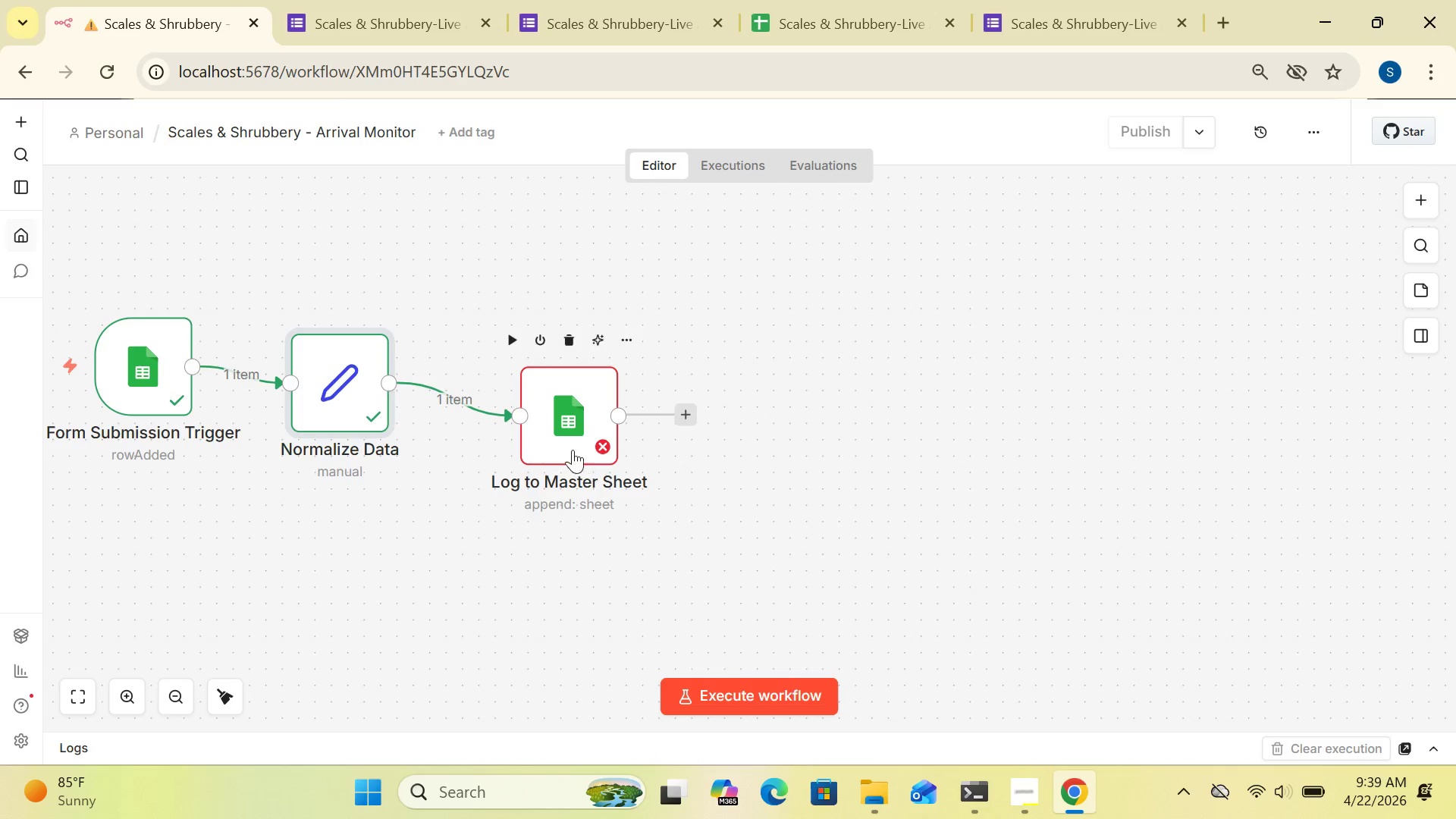 
double_click([569, 443])
 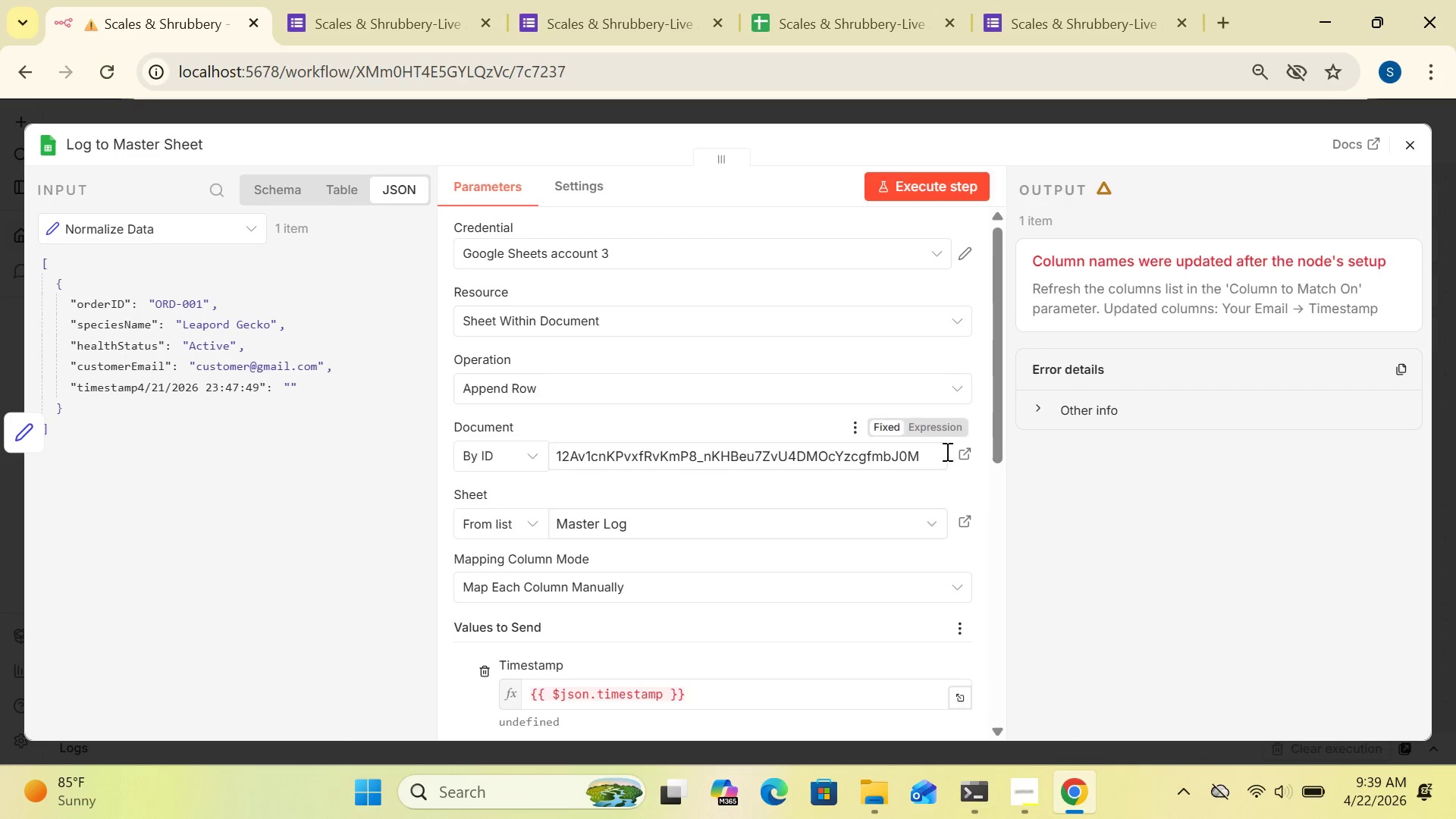 
left_click_drag(start_coordinate=[993, 437], to_coordinate=[997, 510])
 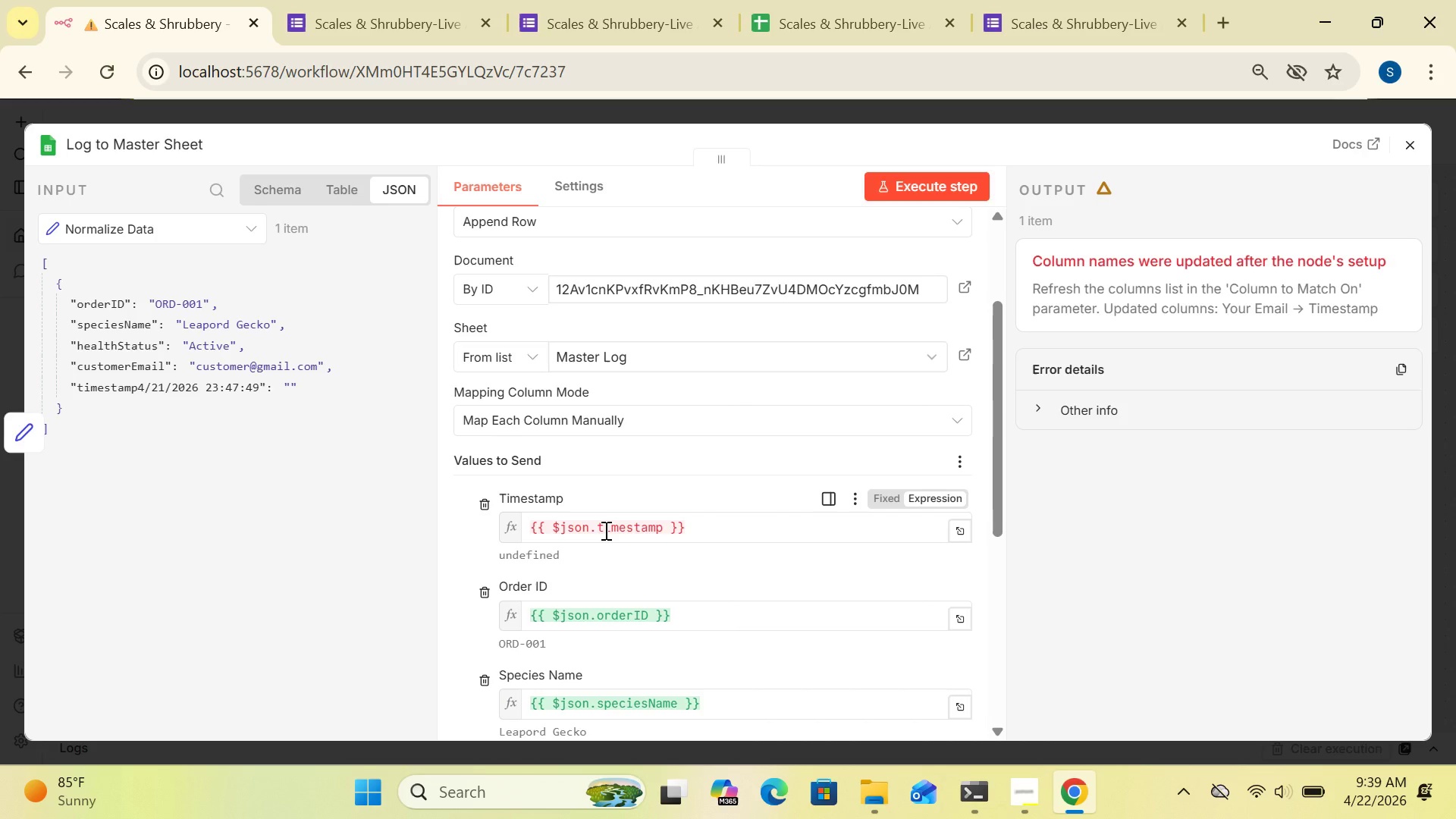 
left_click([604, 530])
 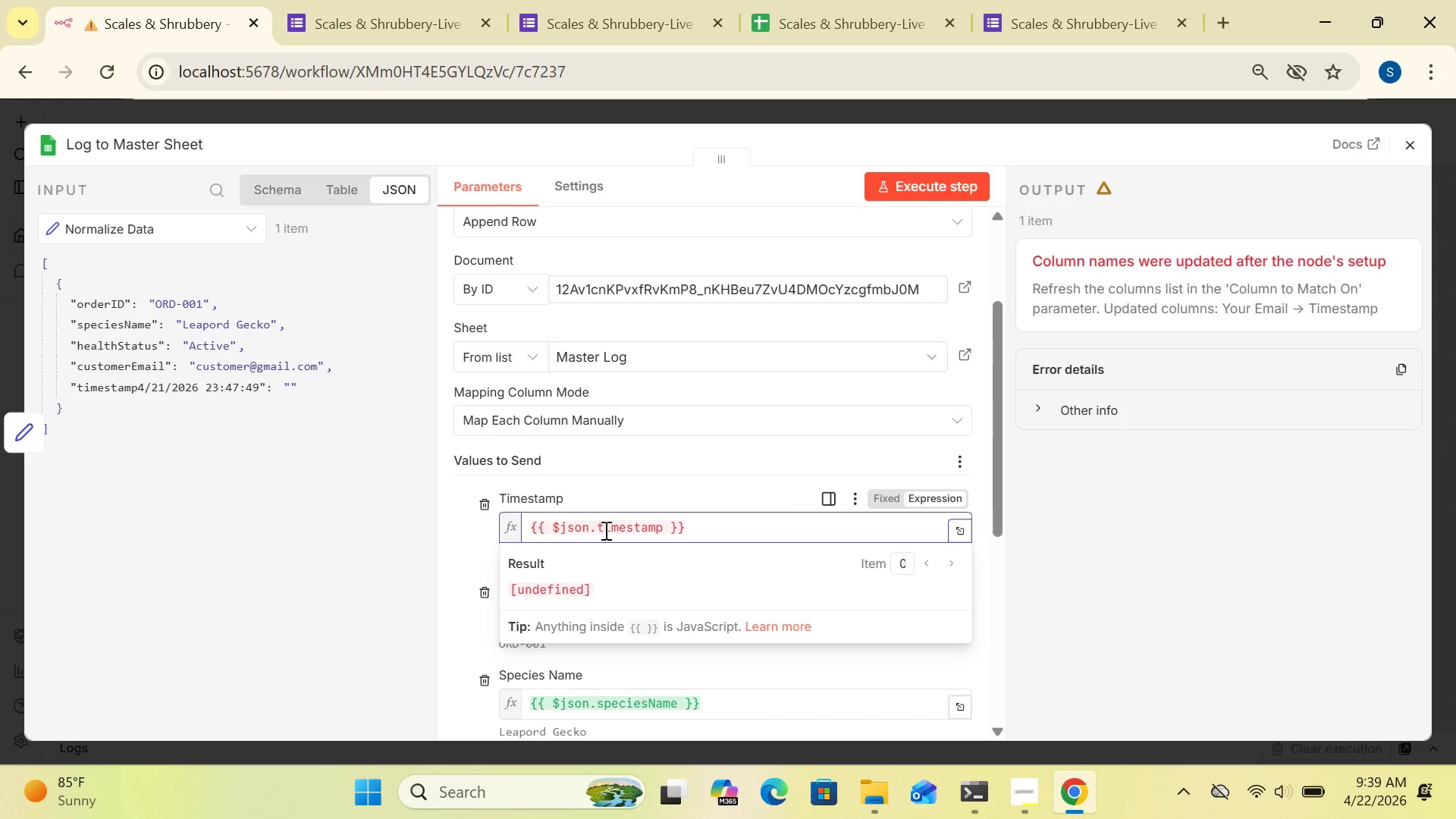 
key(Backspace)
 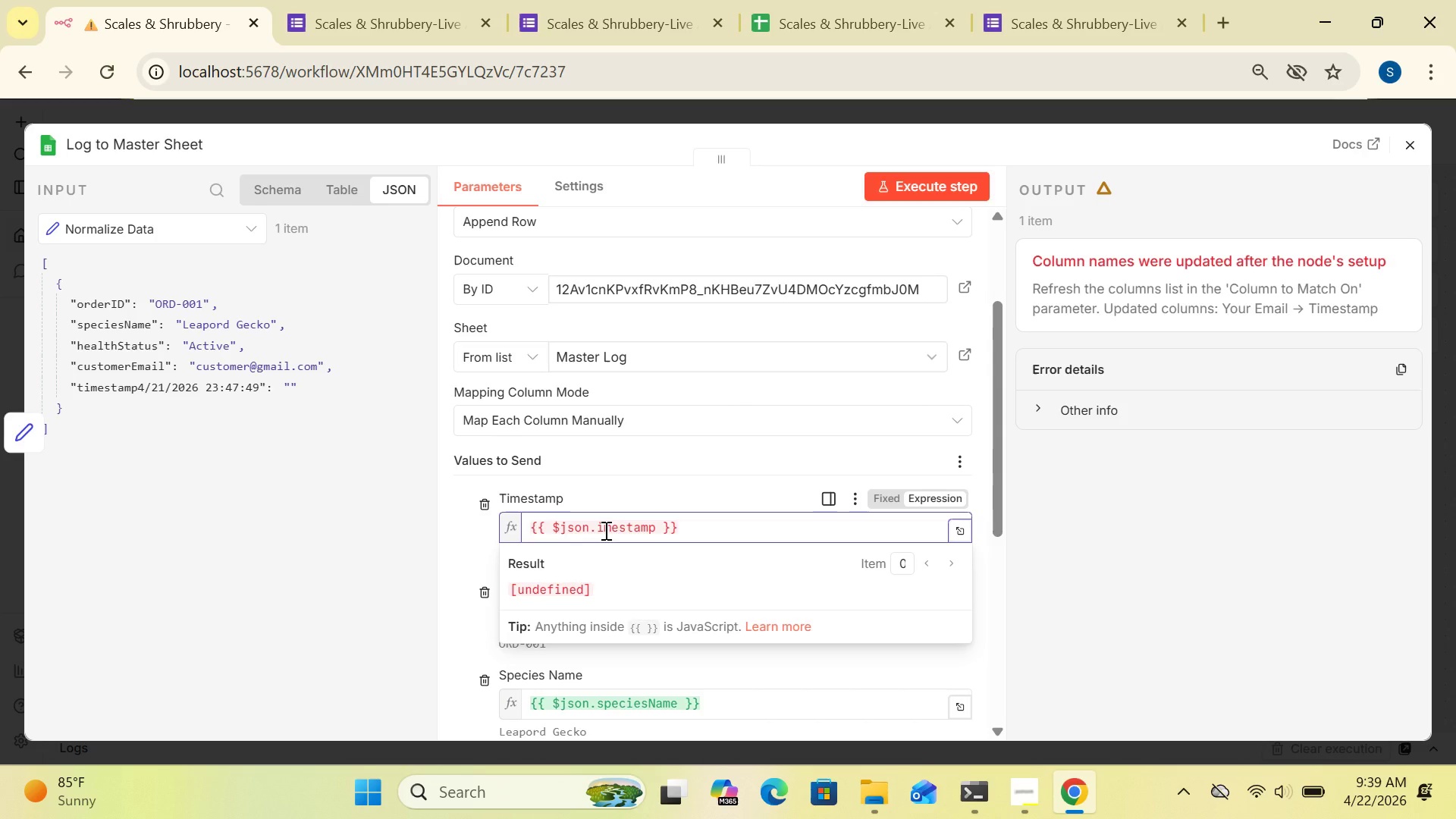 
key(CapsLock)
 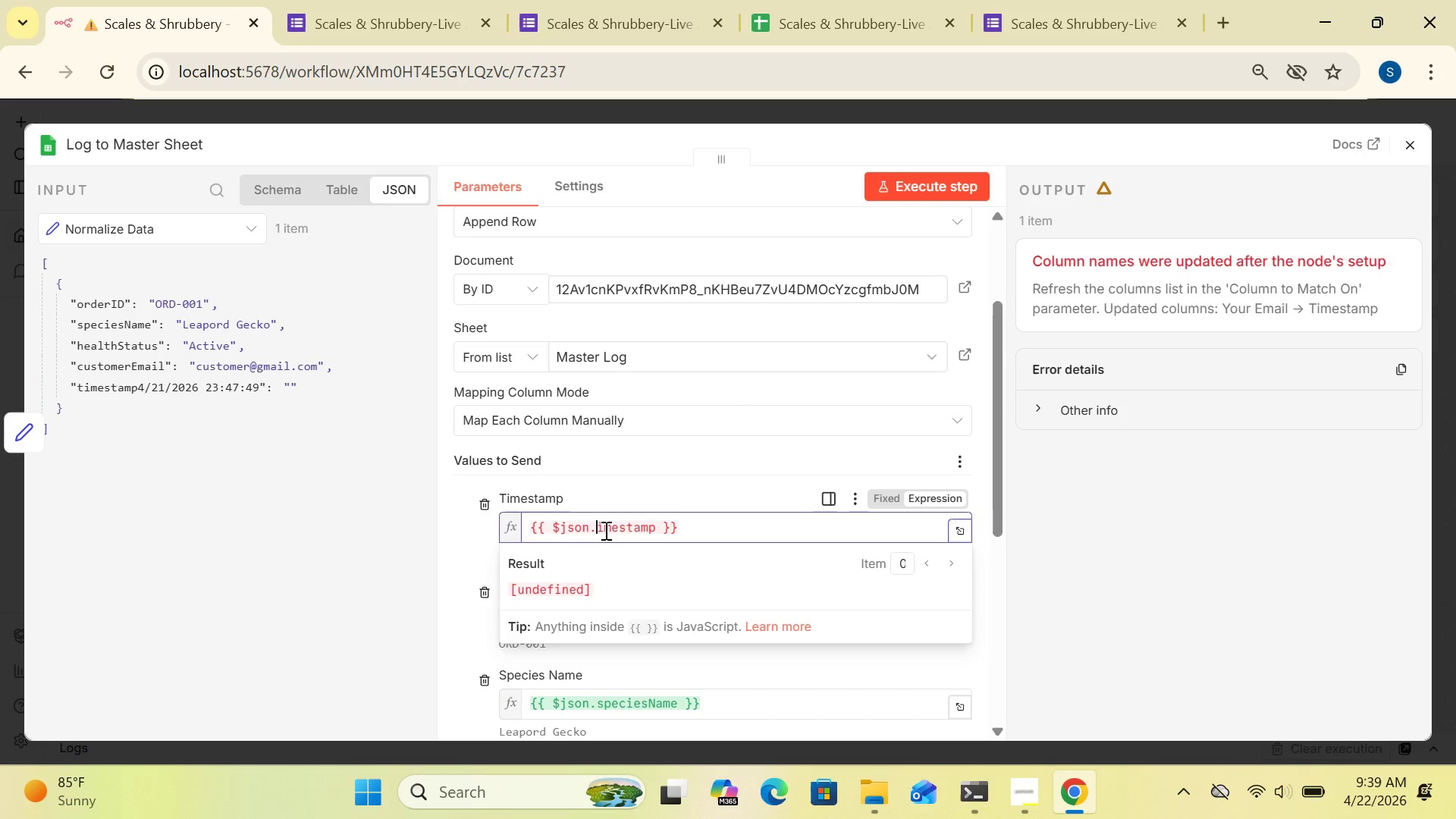 
key(T)
 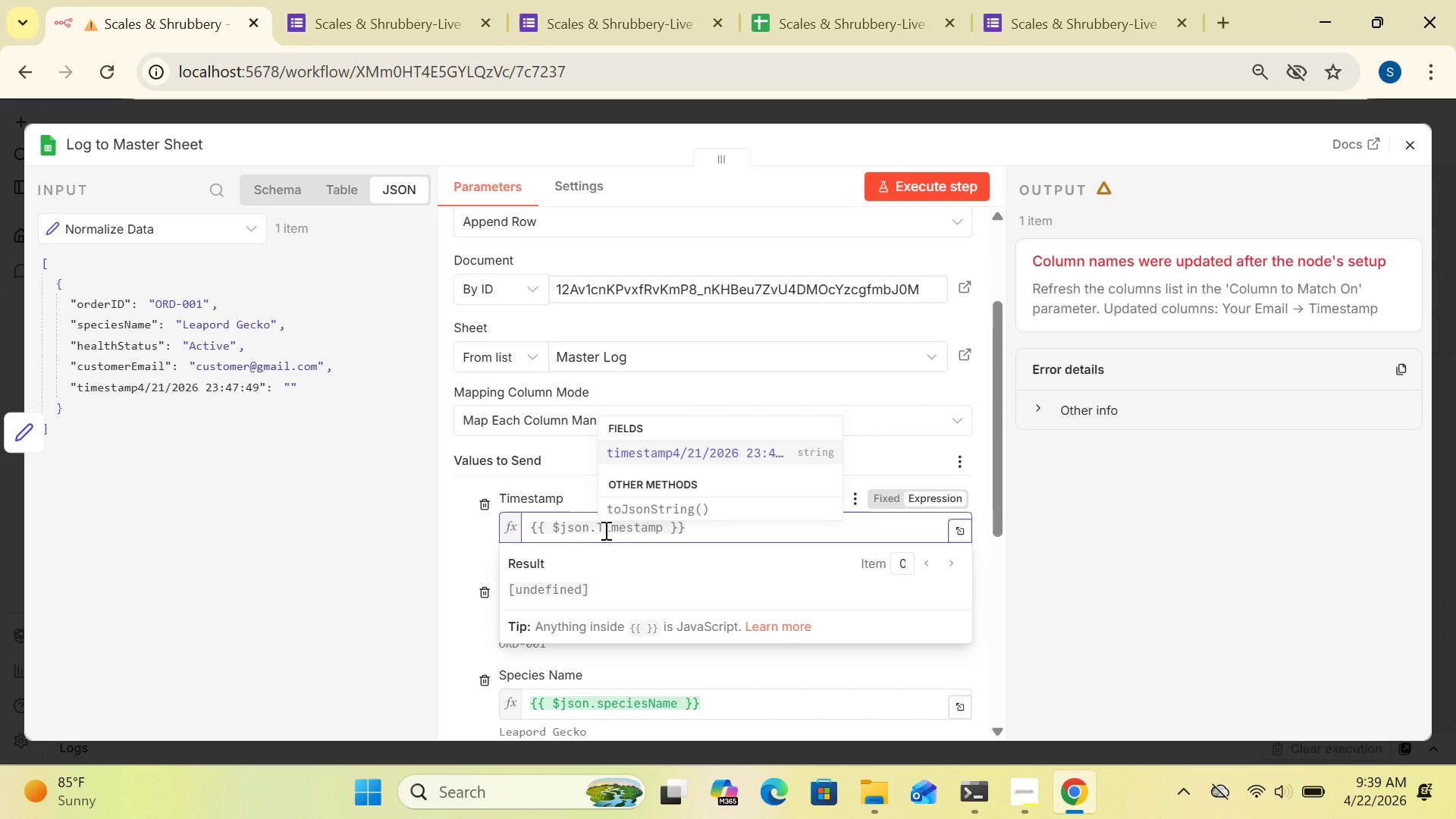 
key(CapsLock)
 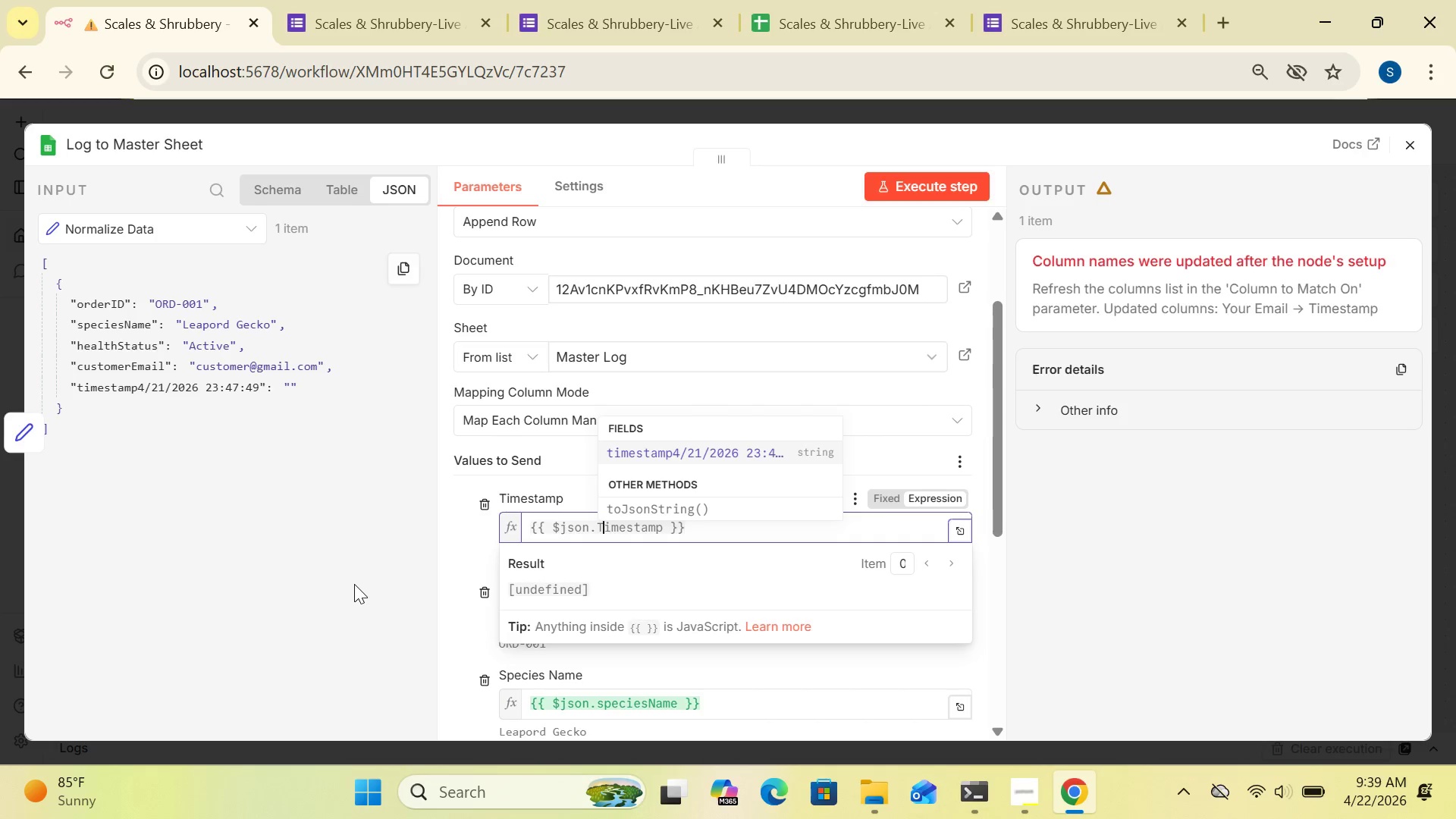 
left_click([354, 584])
 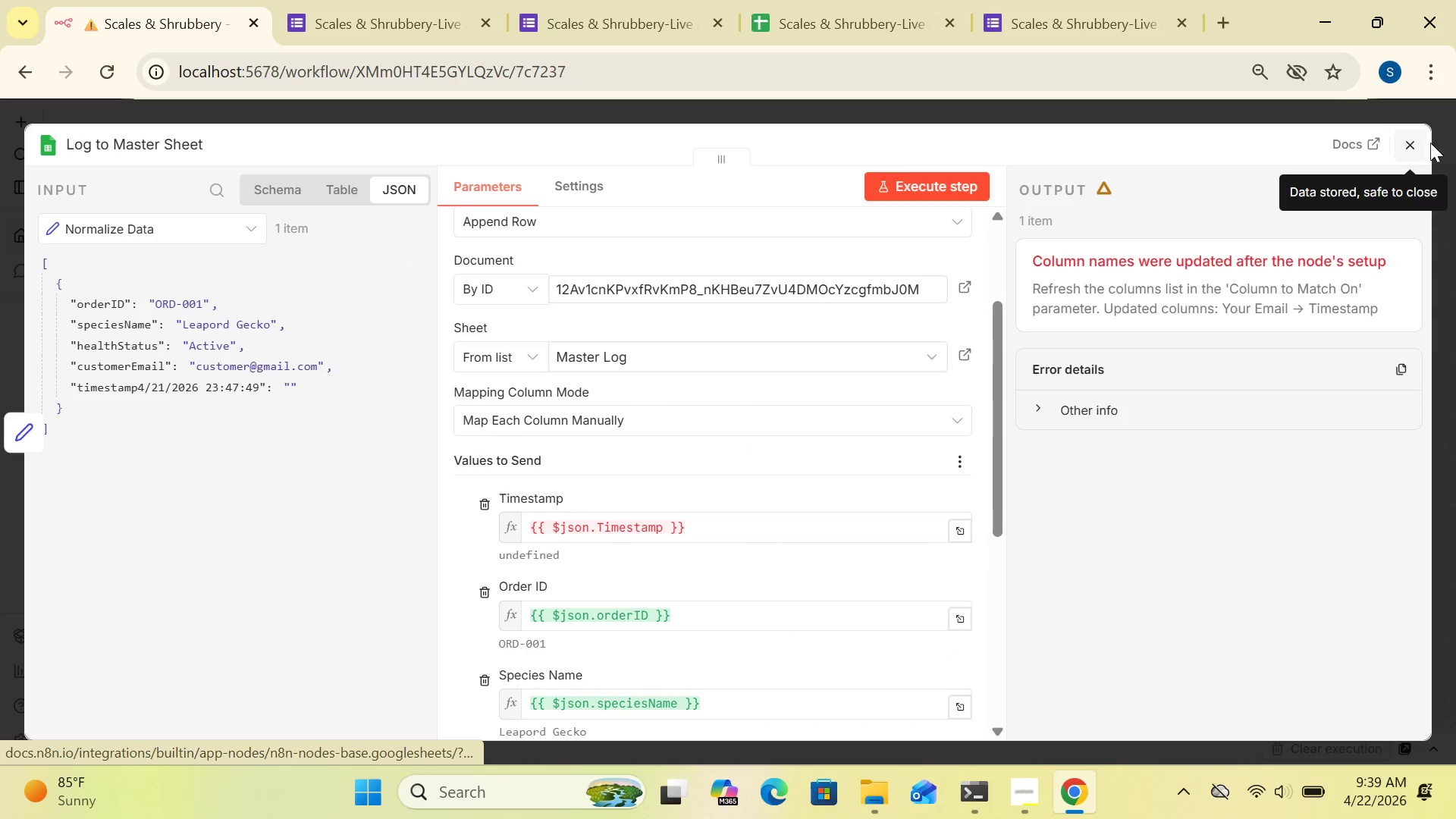 
wait(5.56)
 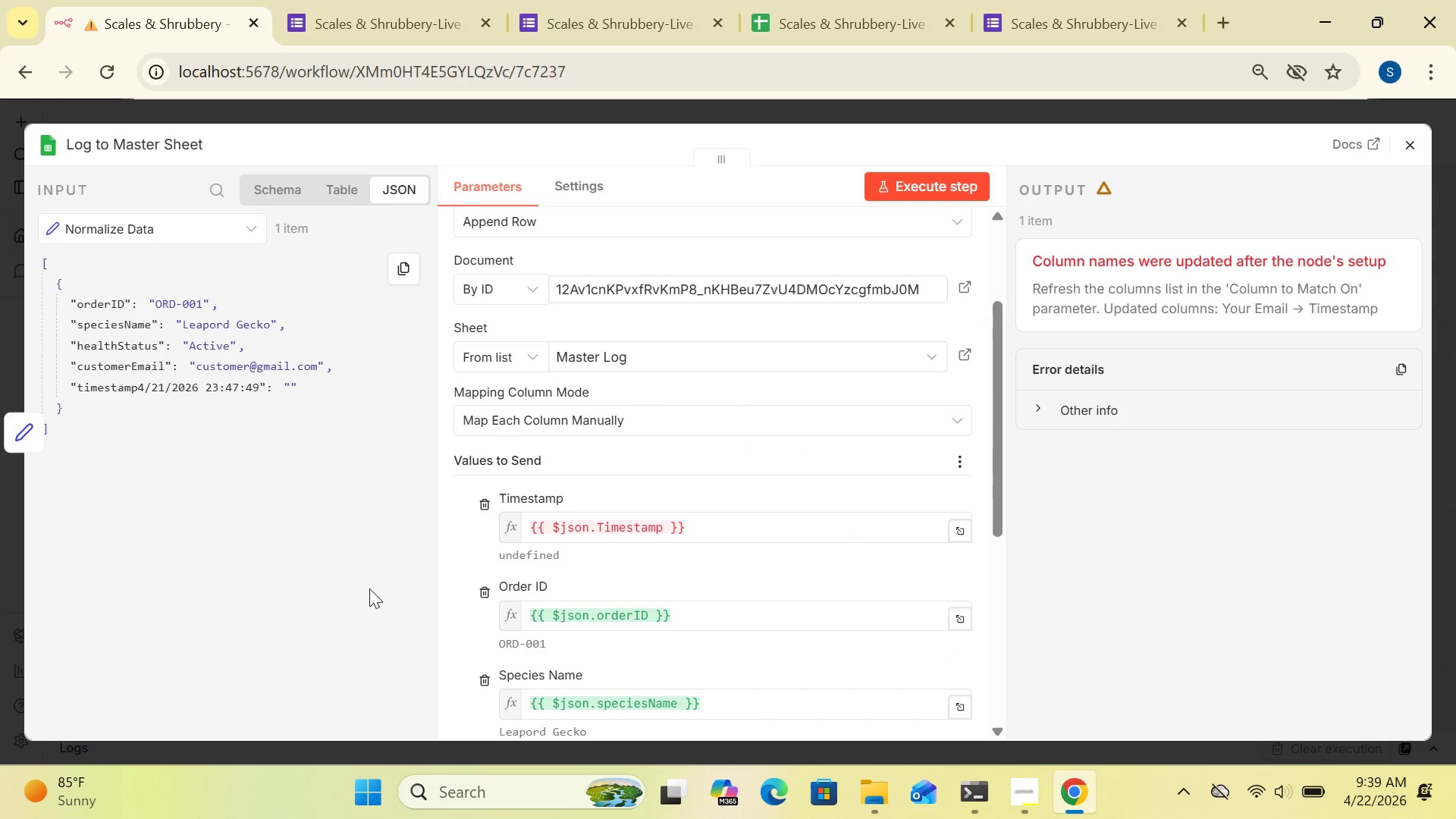 
left_click([1415, 143])
 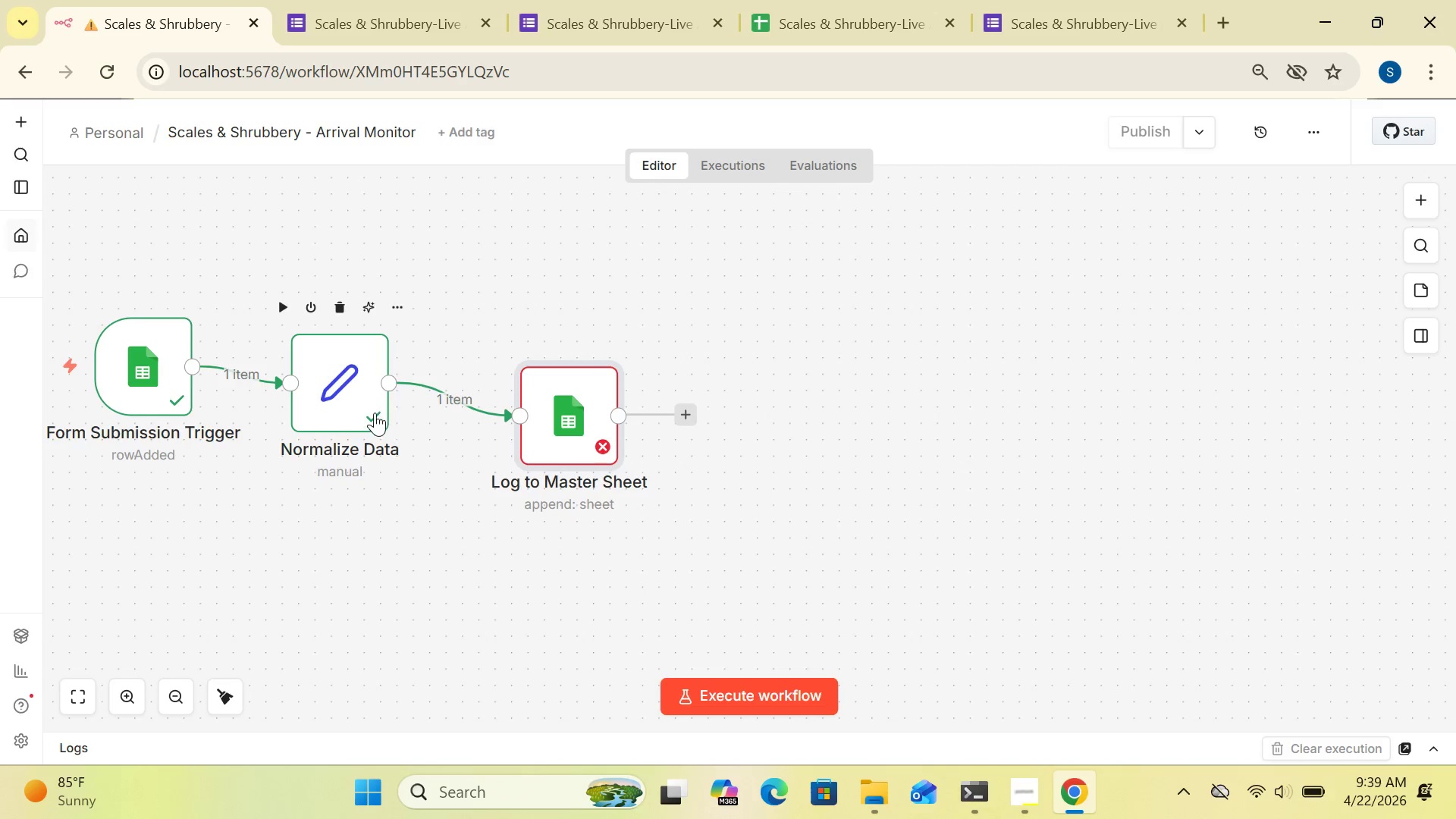 
double_click([367, 409])
 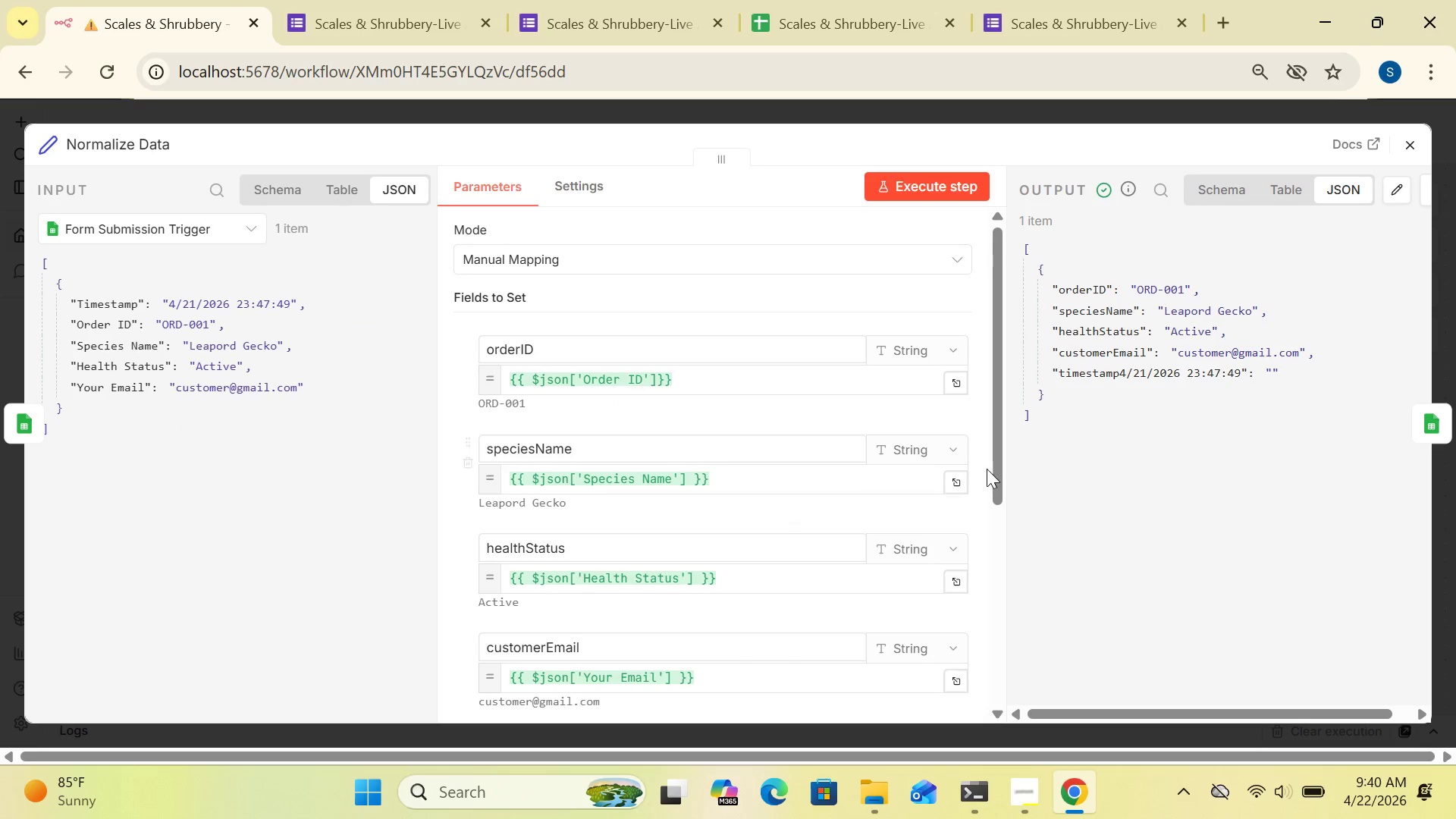 
left_click_drag(start_coordinate=[996, 468], to_coordinate=[997, 523])
 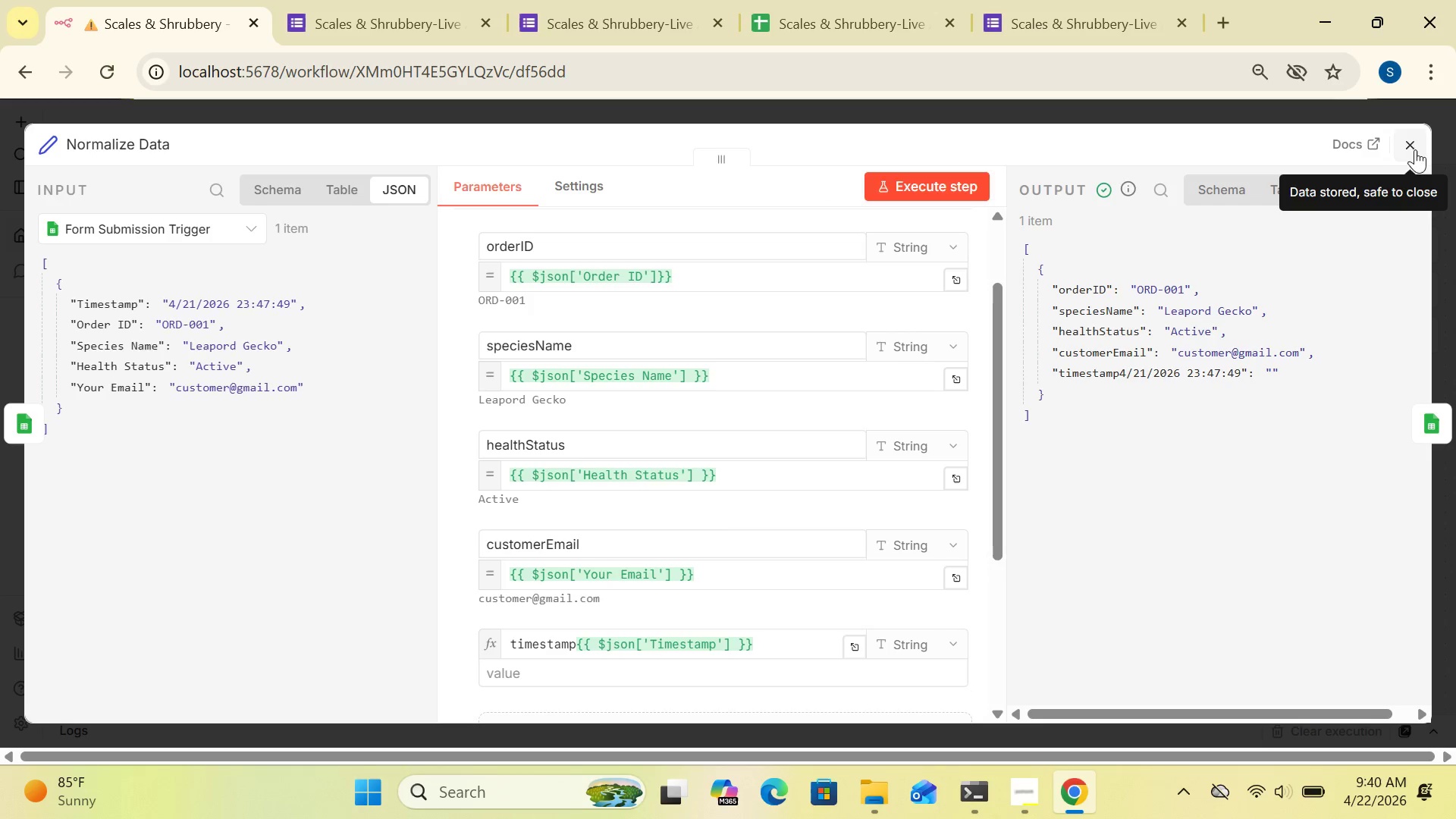 
left_click([1407, 146])
 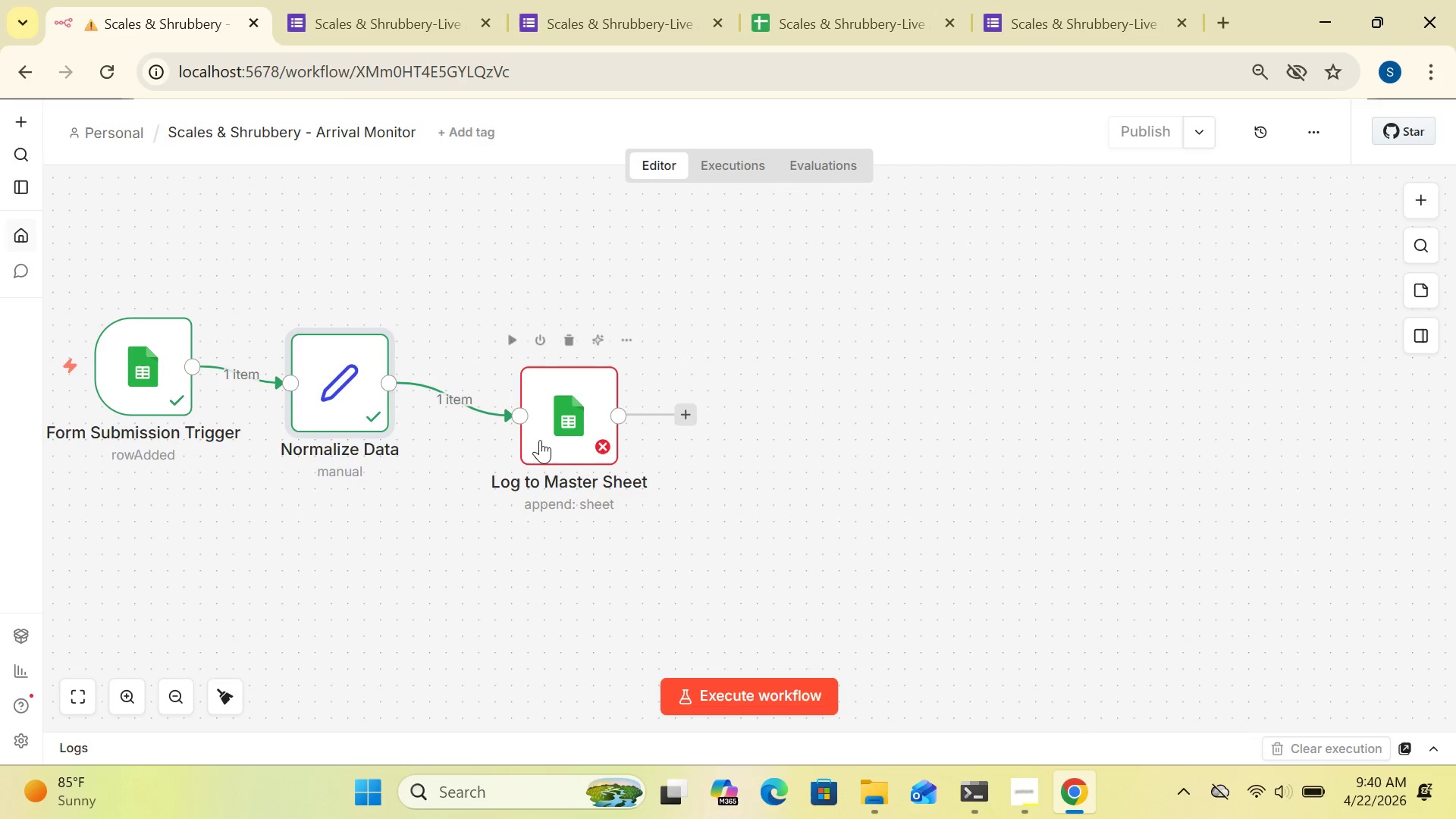 
double_click([543, 436])
 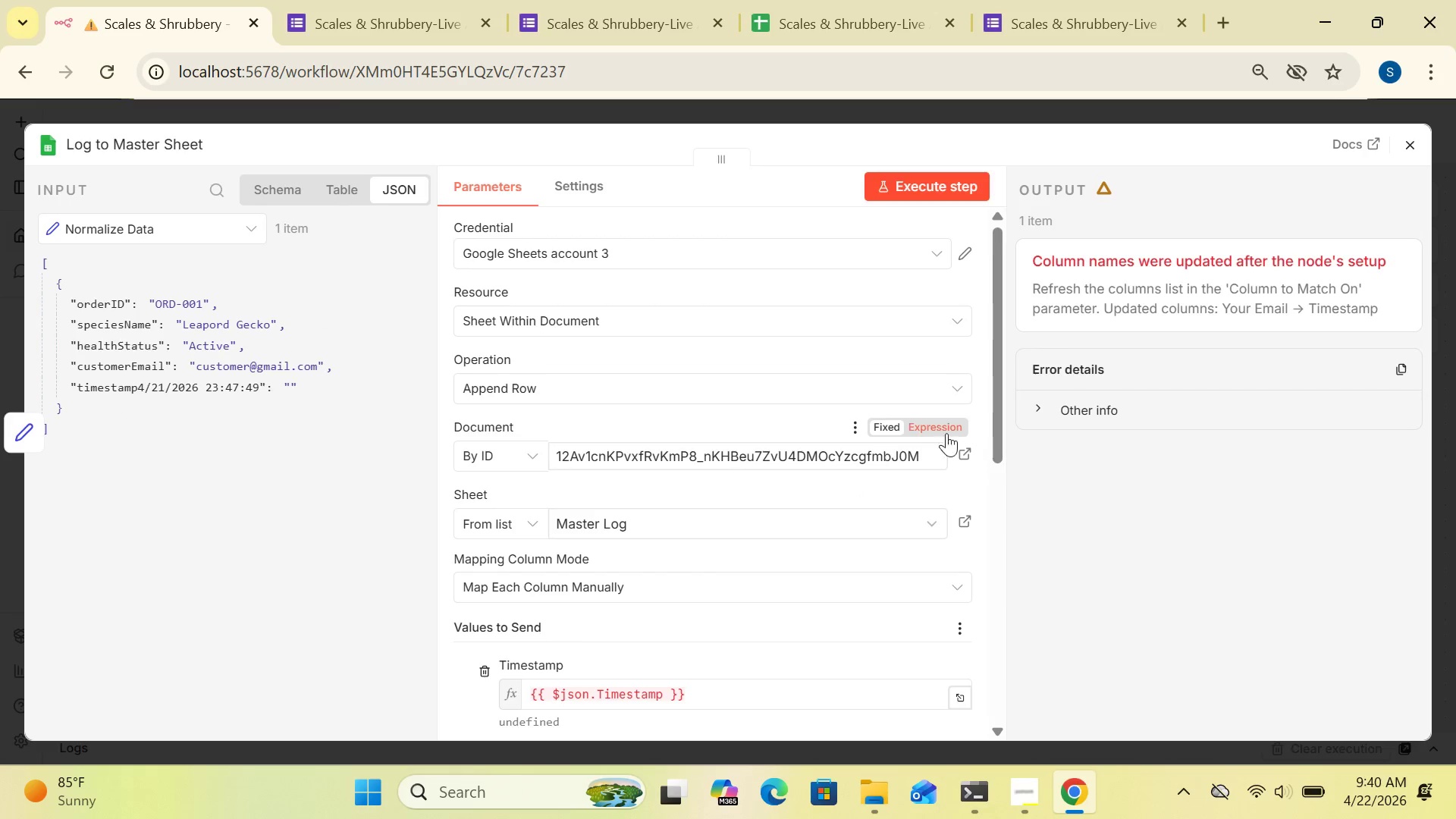 
left_click_drag(start_coordinate=[996, 436], to_coordinate=[1003, 509])
 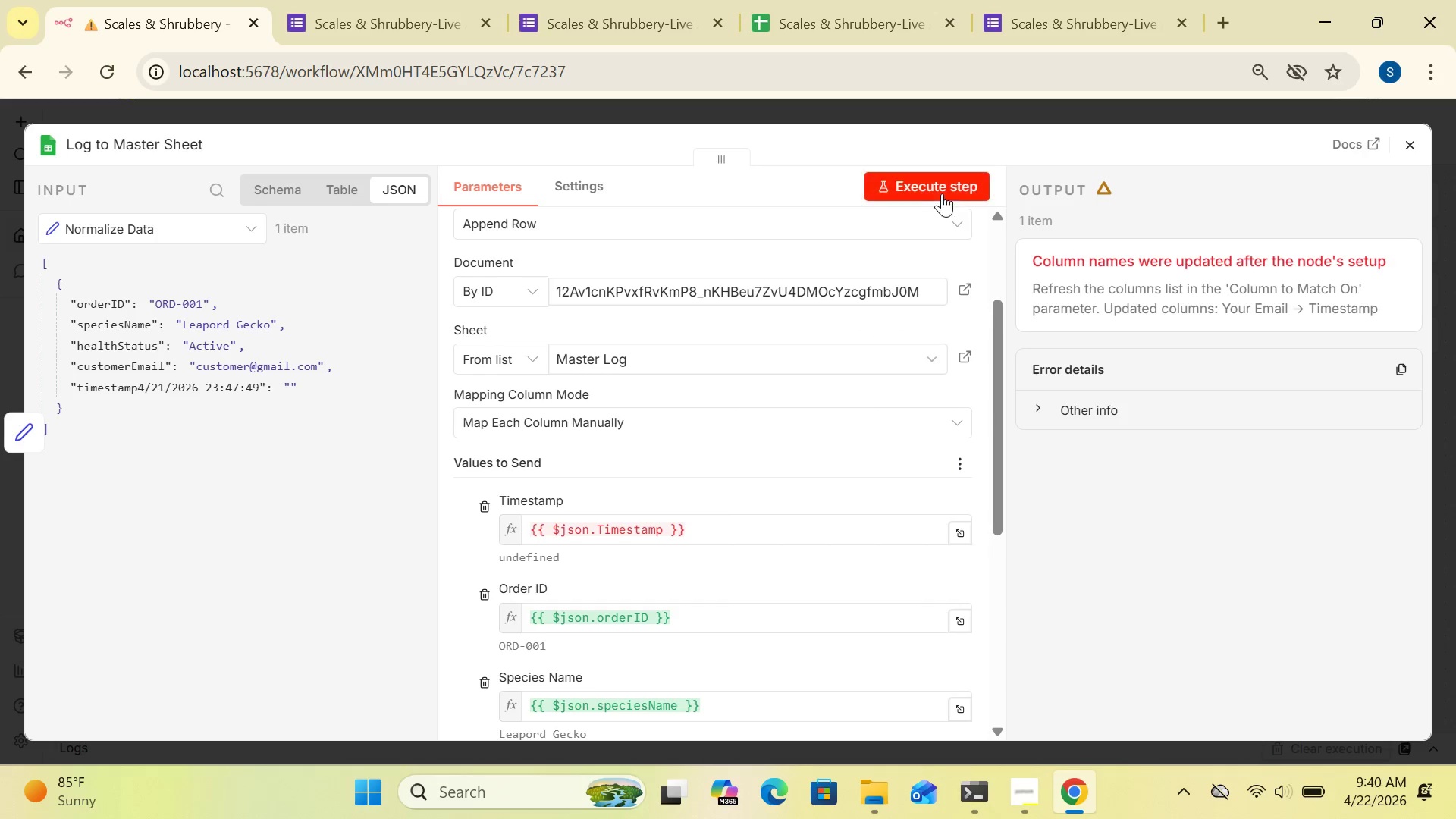 
left_click([941, 193])
 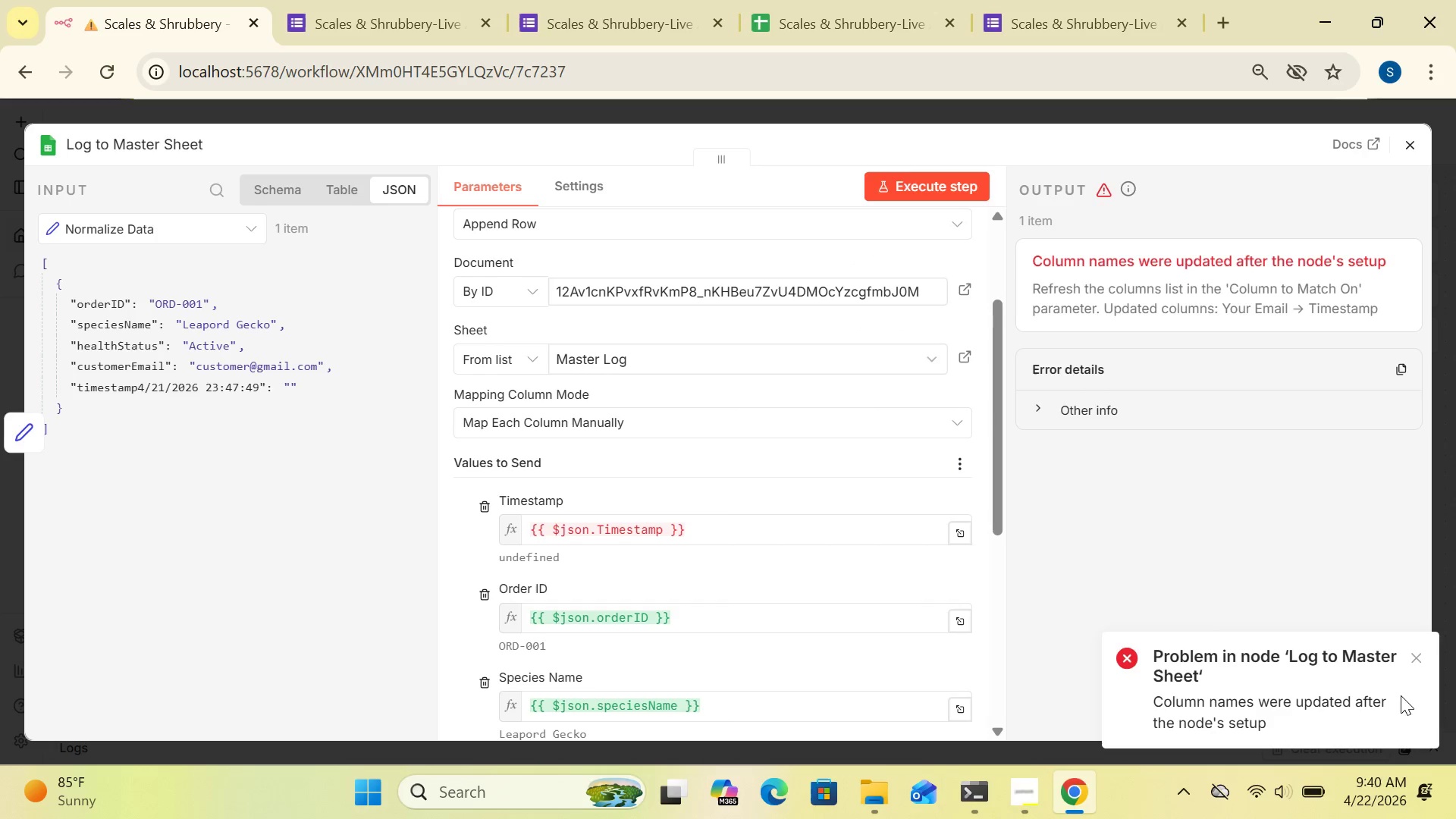 
left_click([1420, 658])
 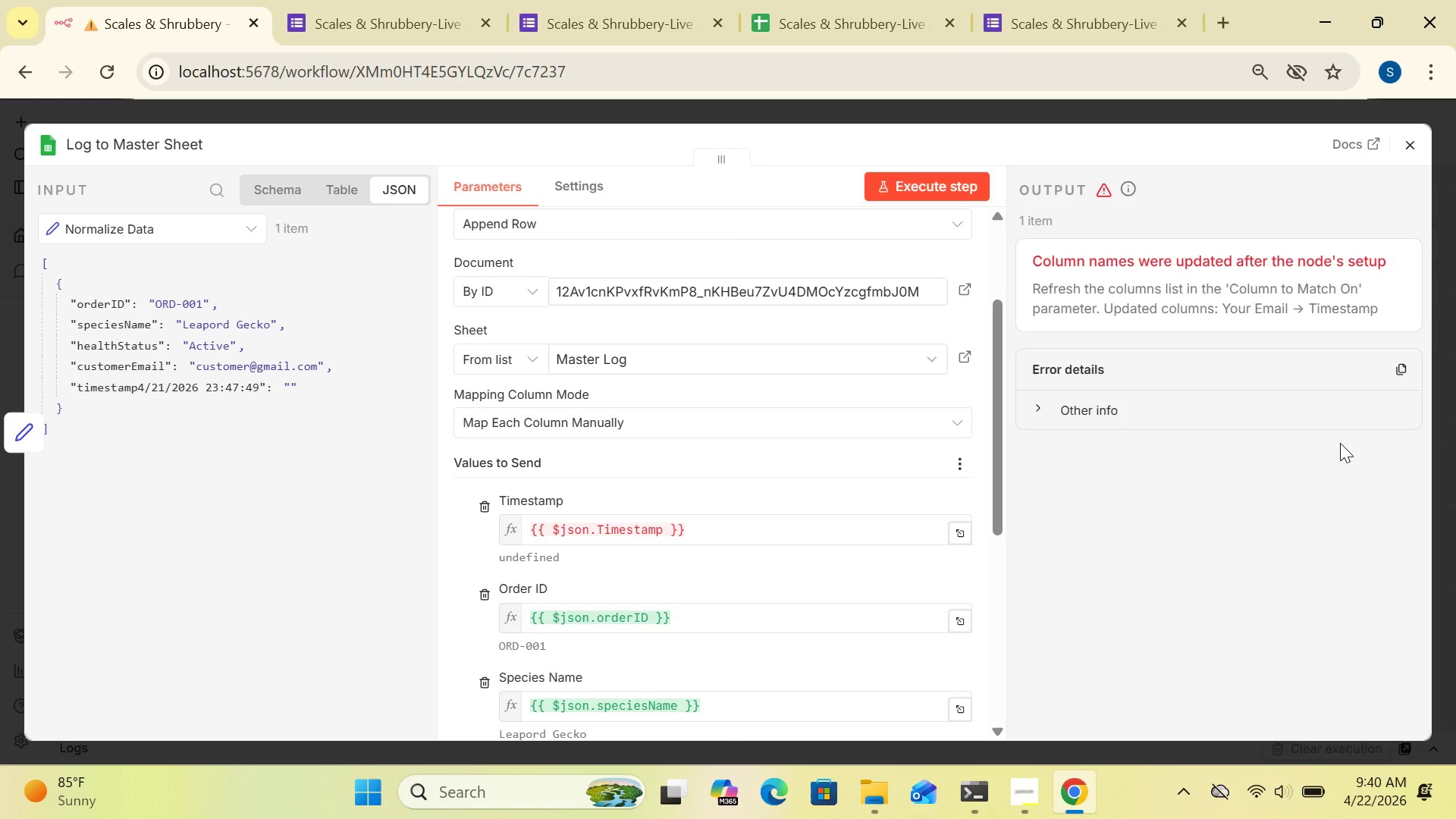 
wait(16.64)
 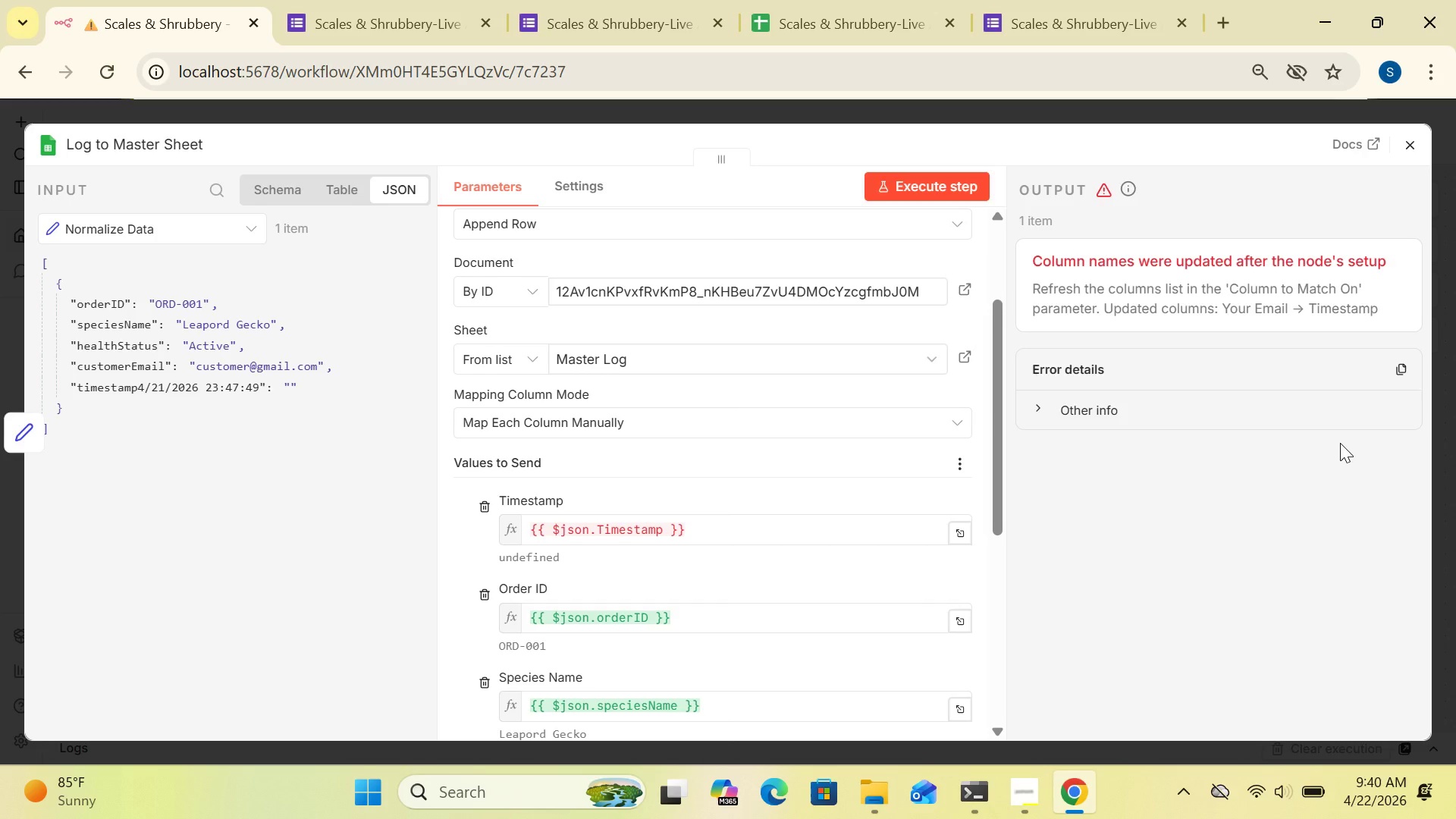 
left_click([731, 530])
 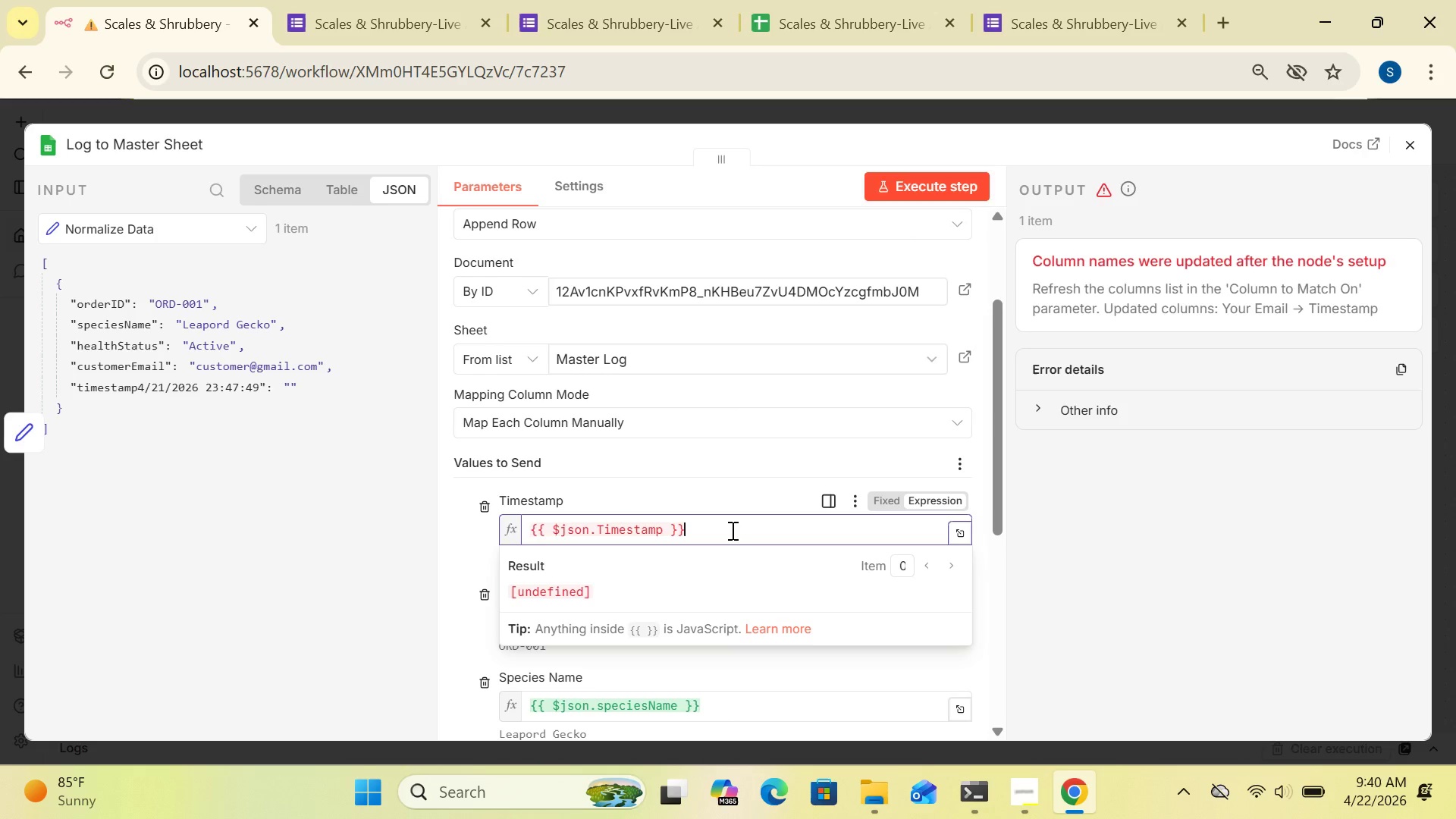 
key(Backspace)
 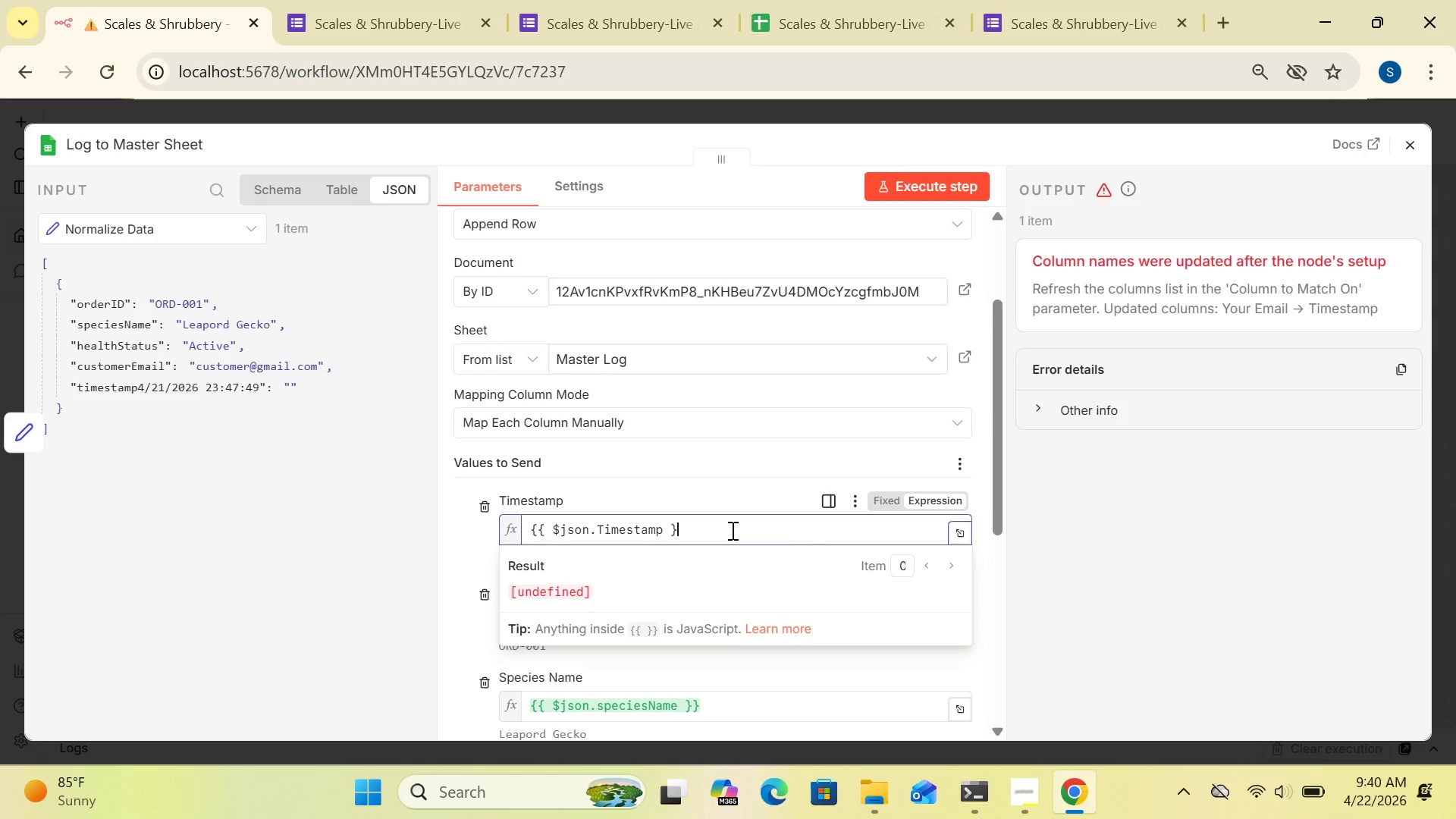 
key(Backspace)
 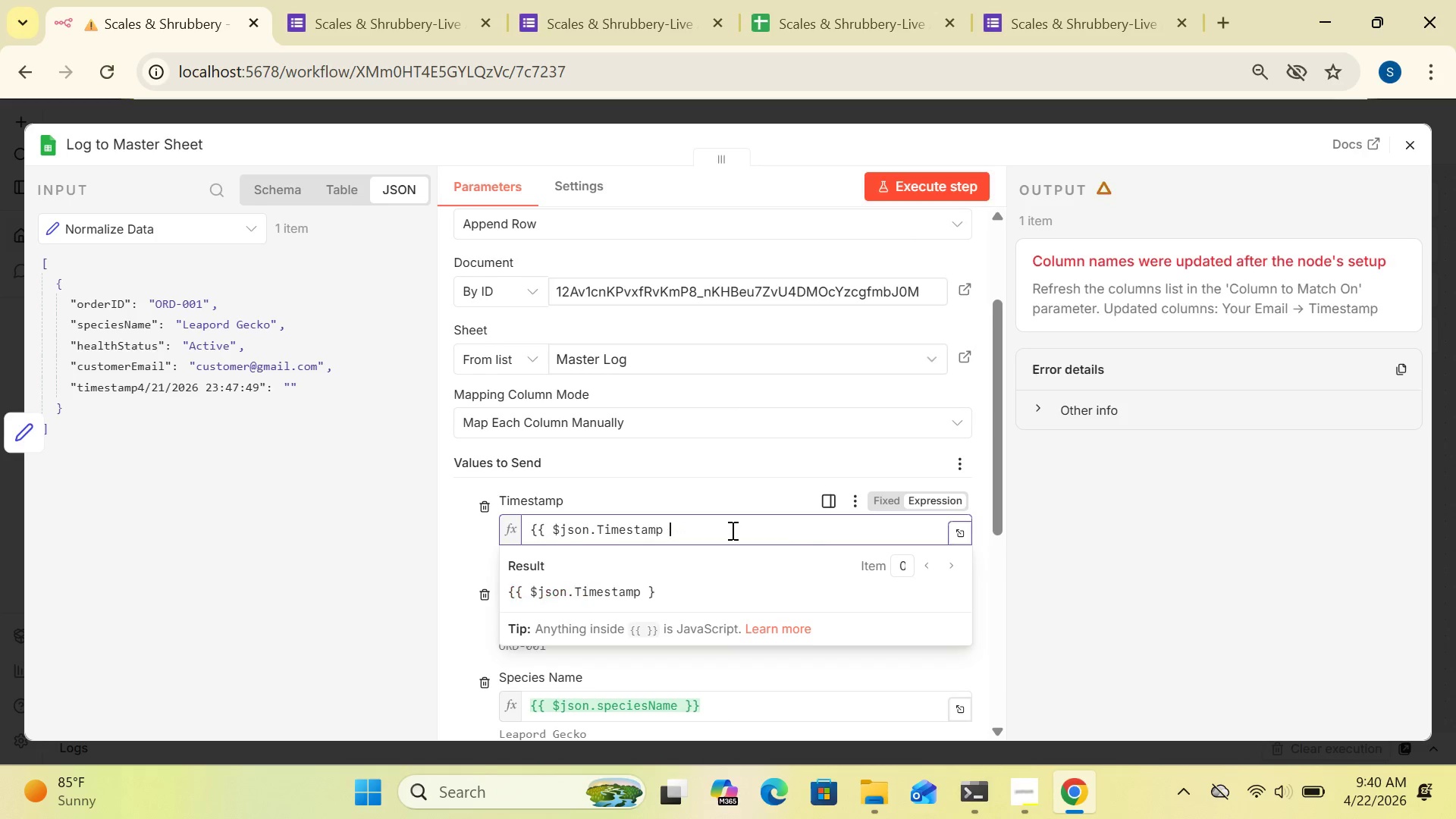 
key(Backspace)
 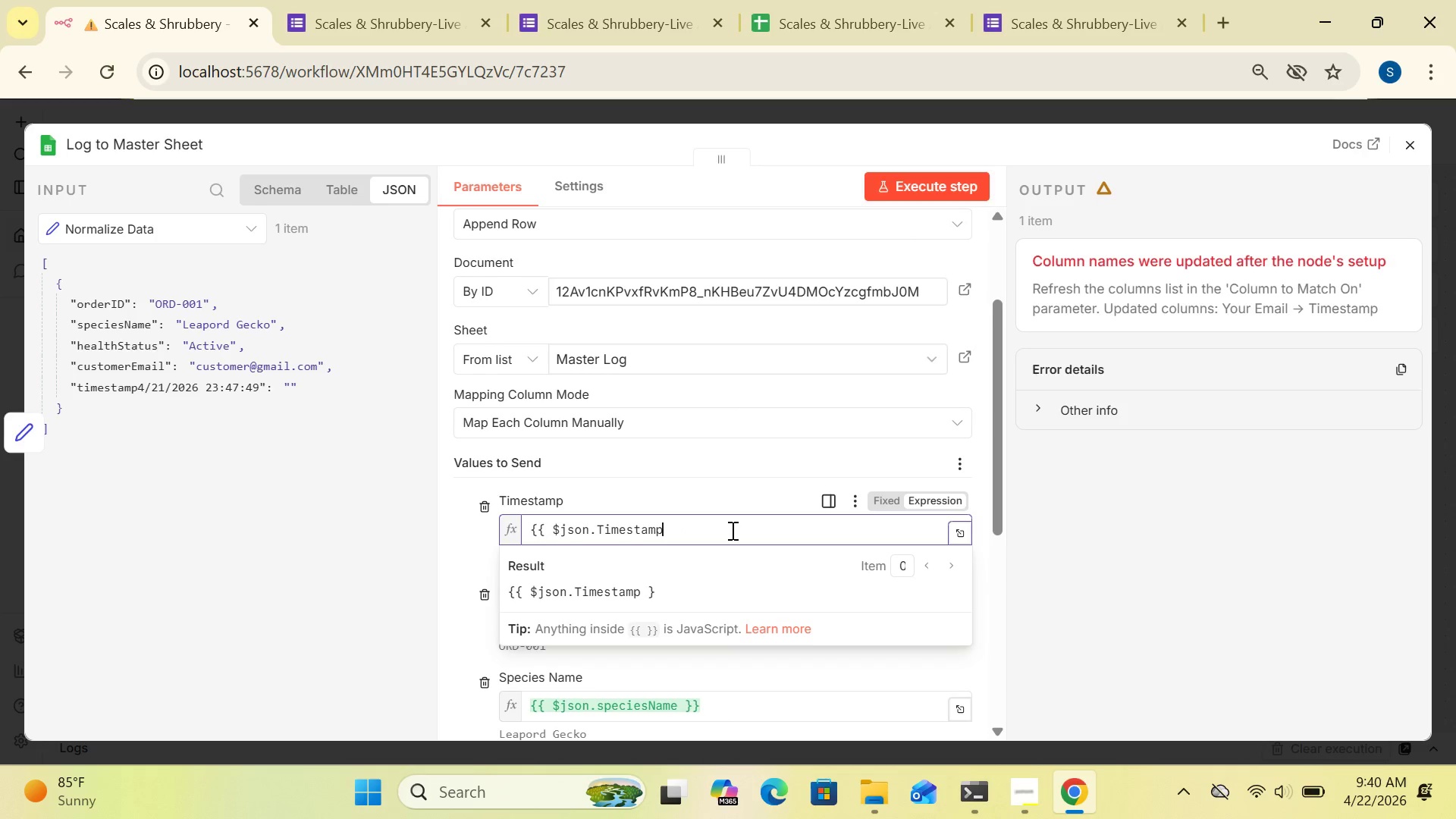 
key(Backspace)
 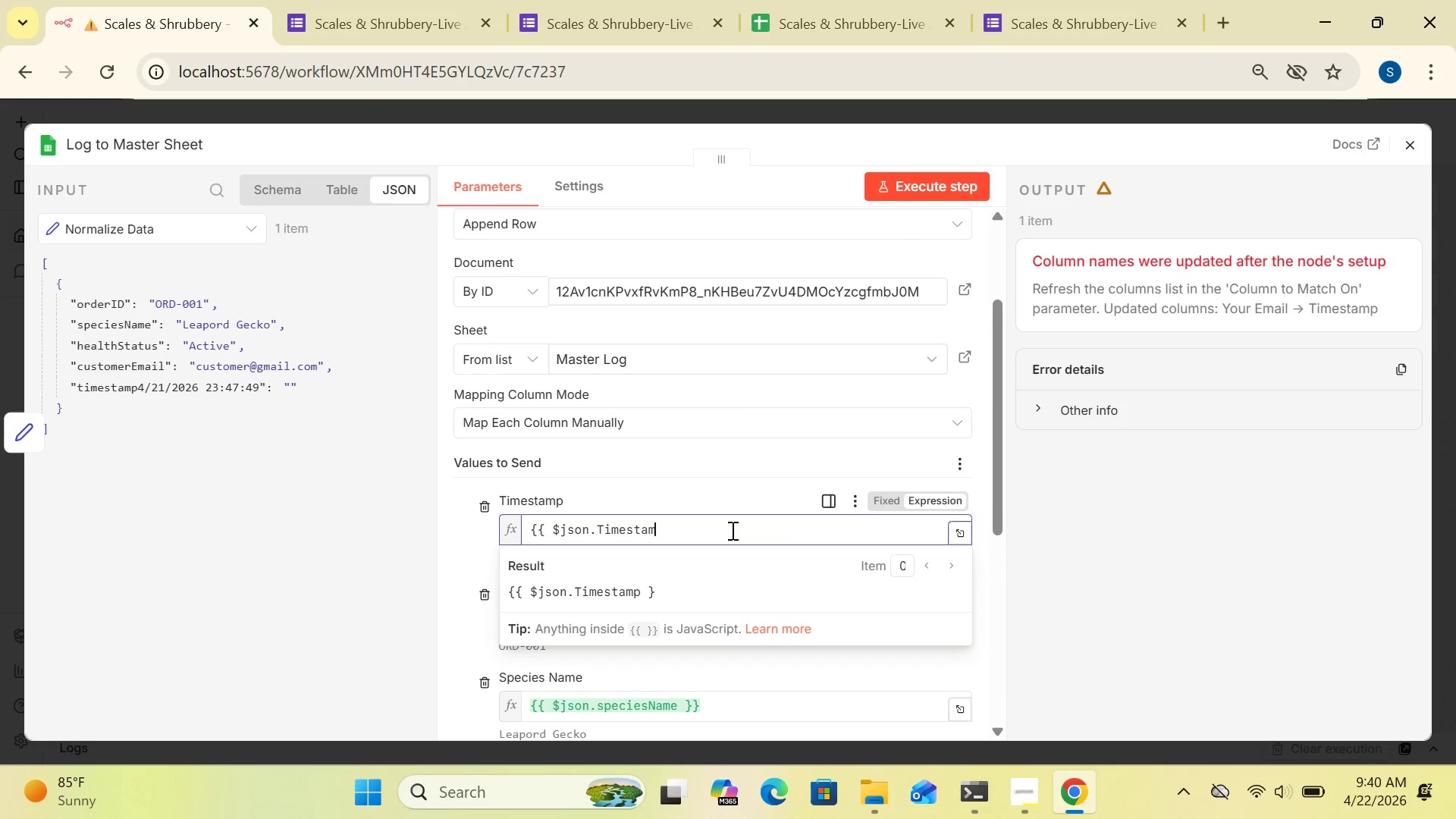 
key(Backspace)
 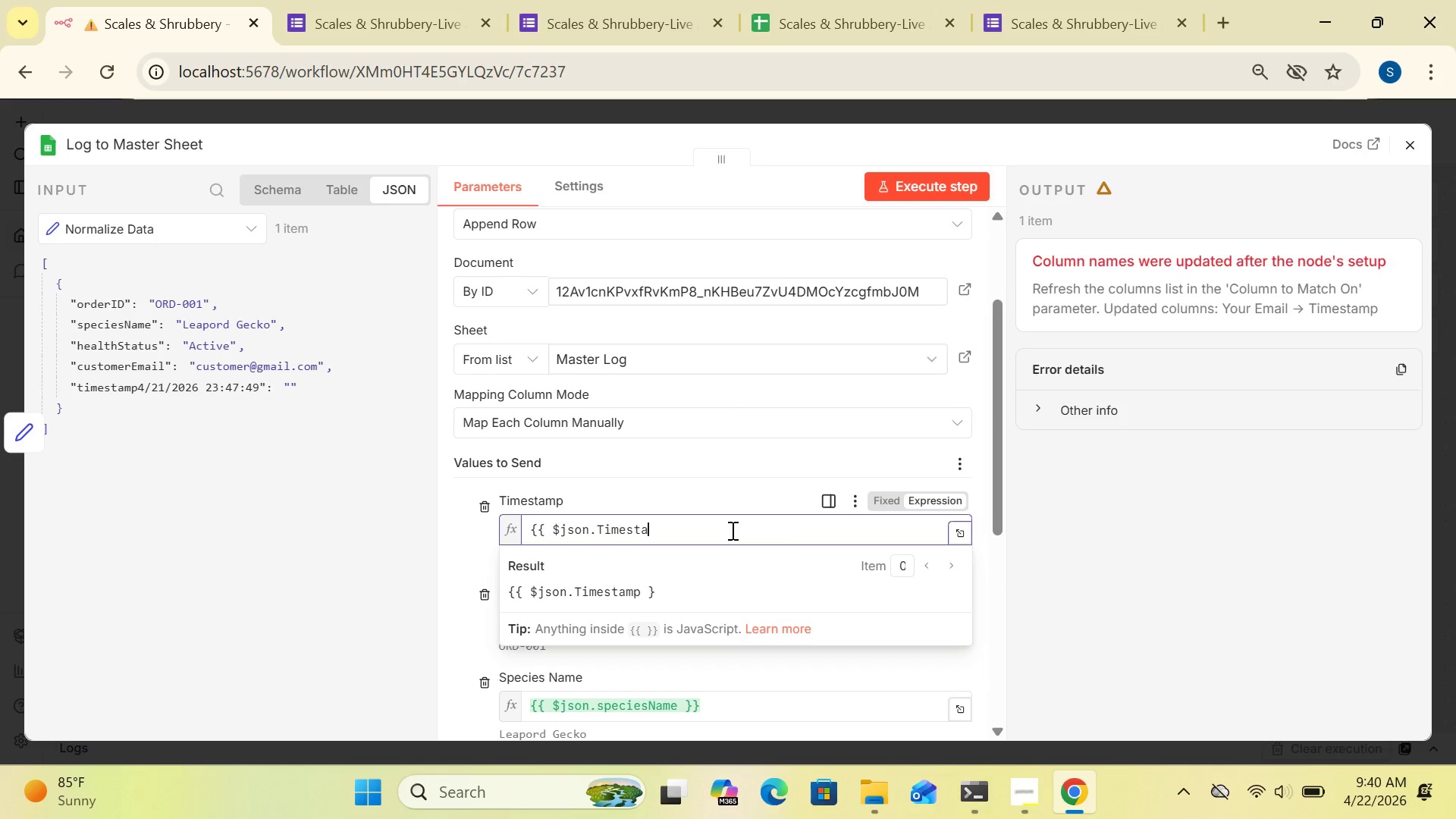 
key(Backspace)
 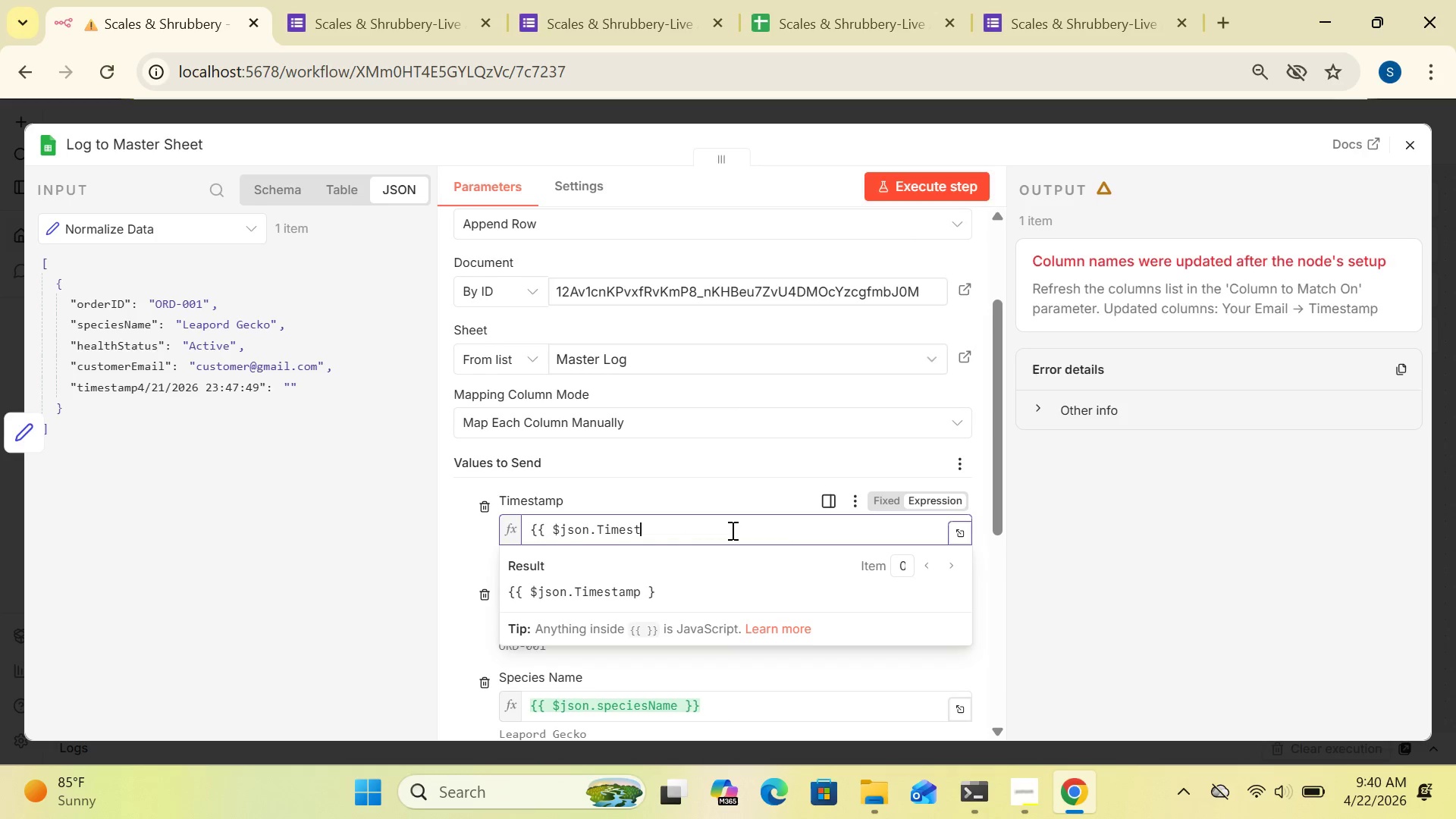 
key(Backspace)
 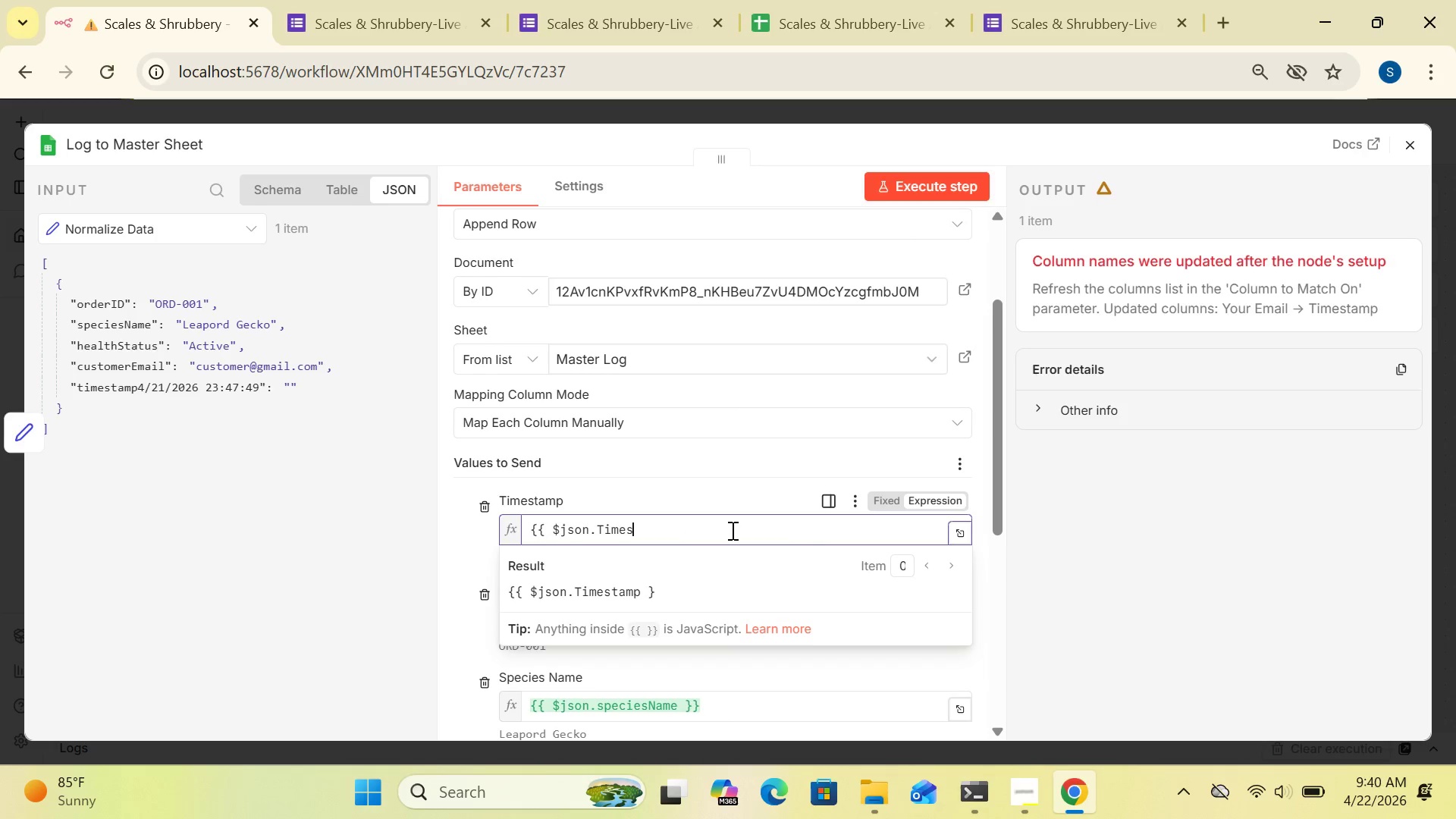 
key(Backspace)
 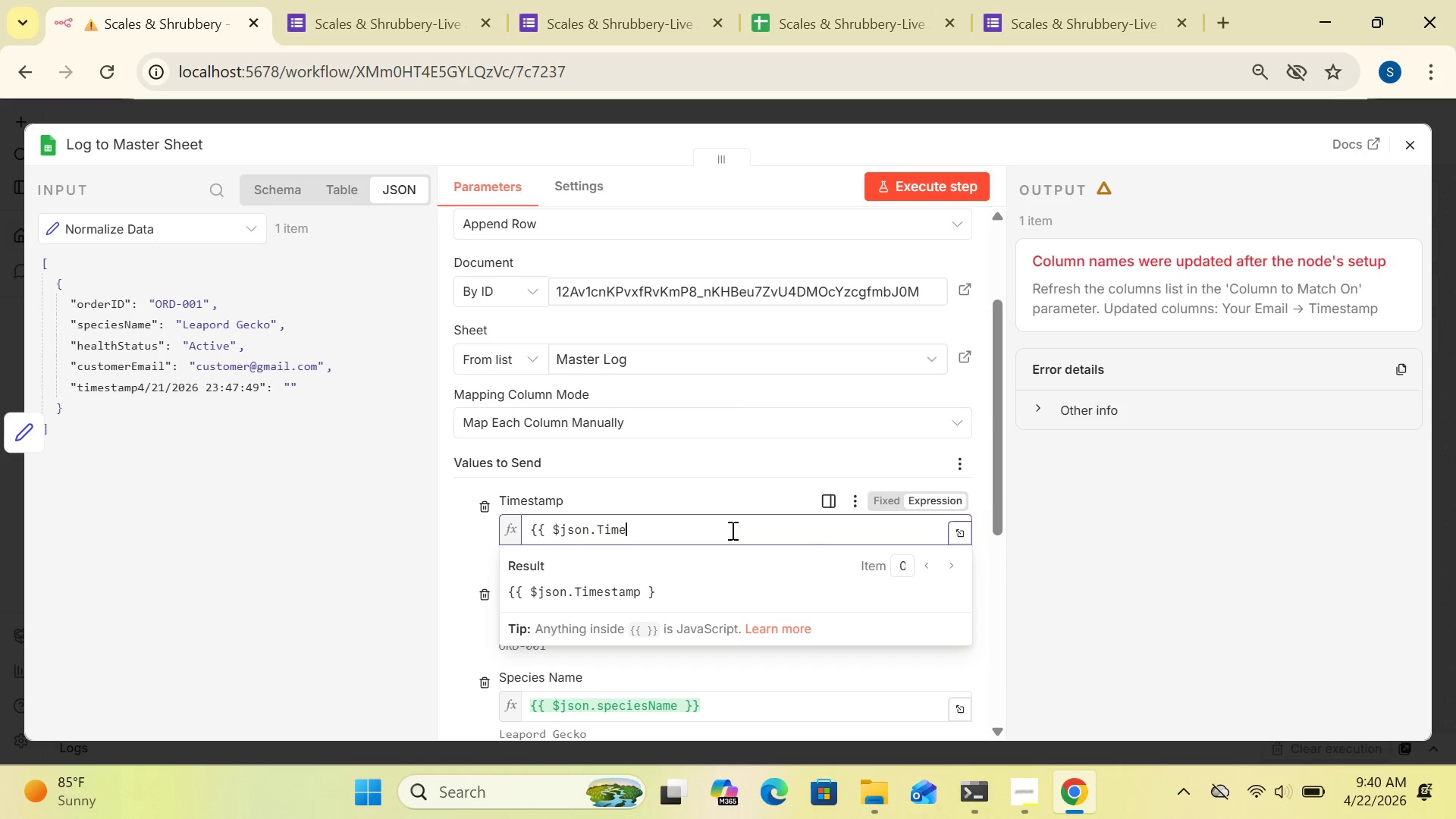 
key(Backspace)
 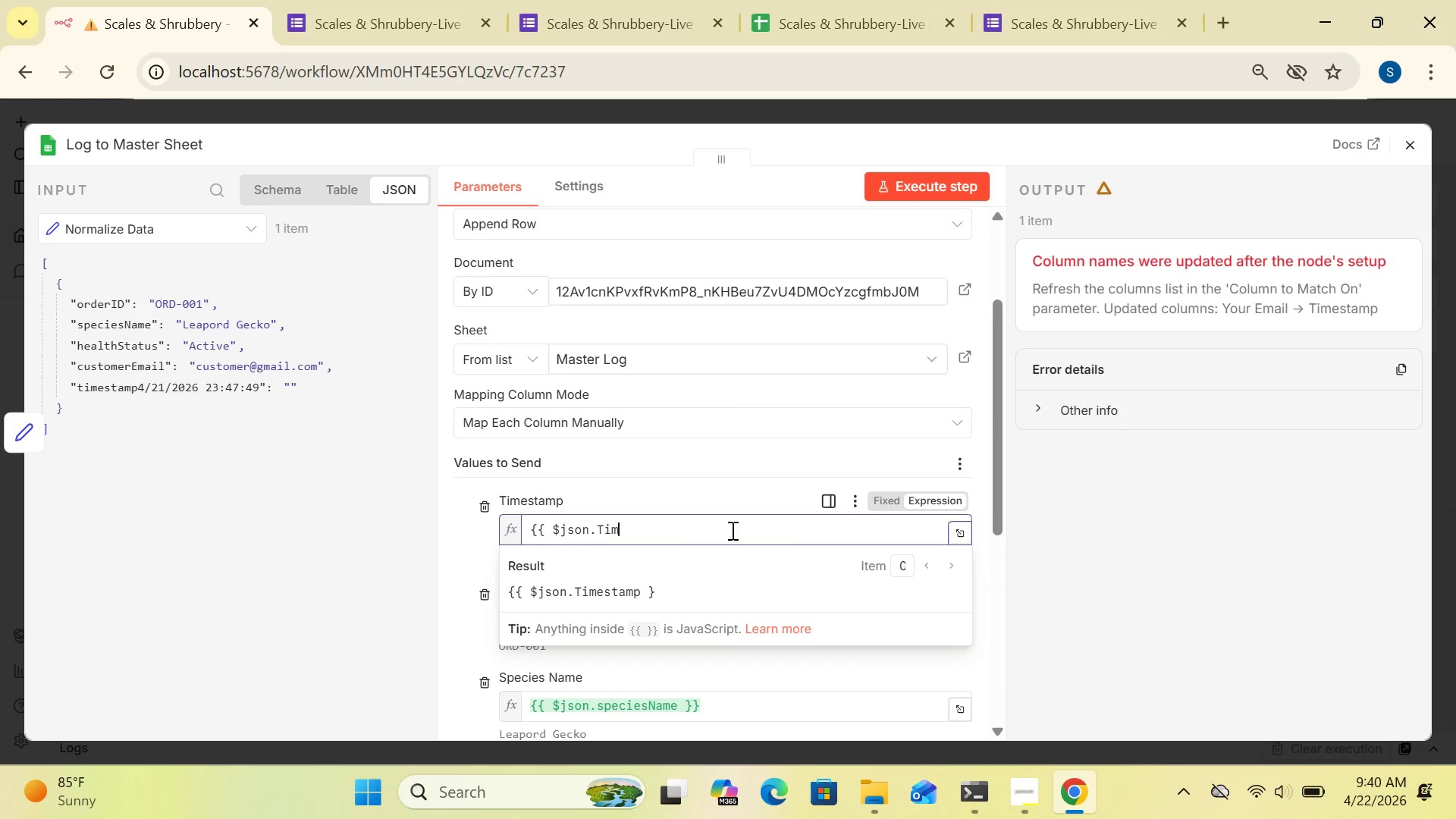 
key(Backspace)
 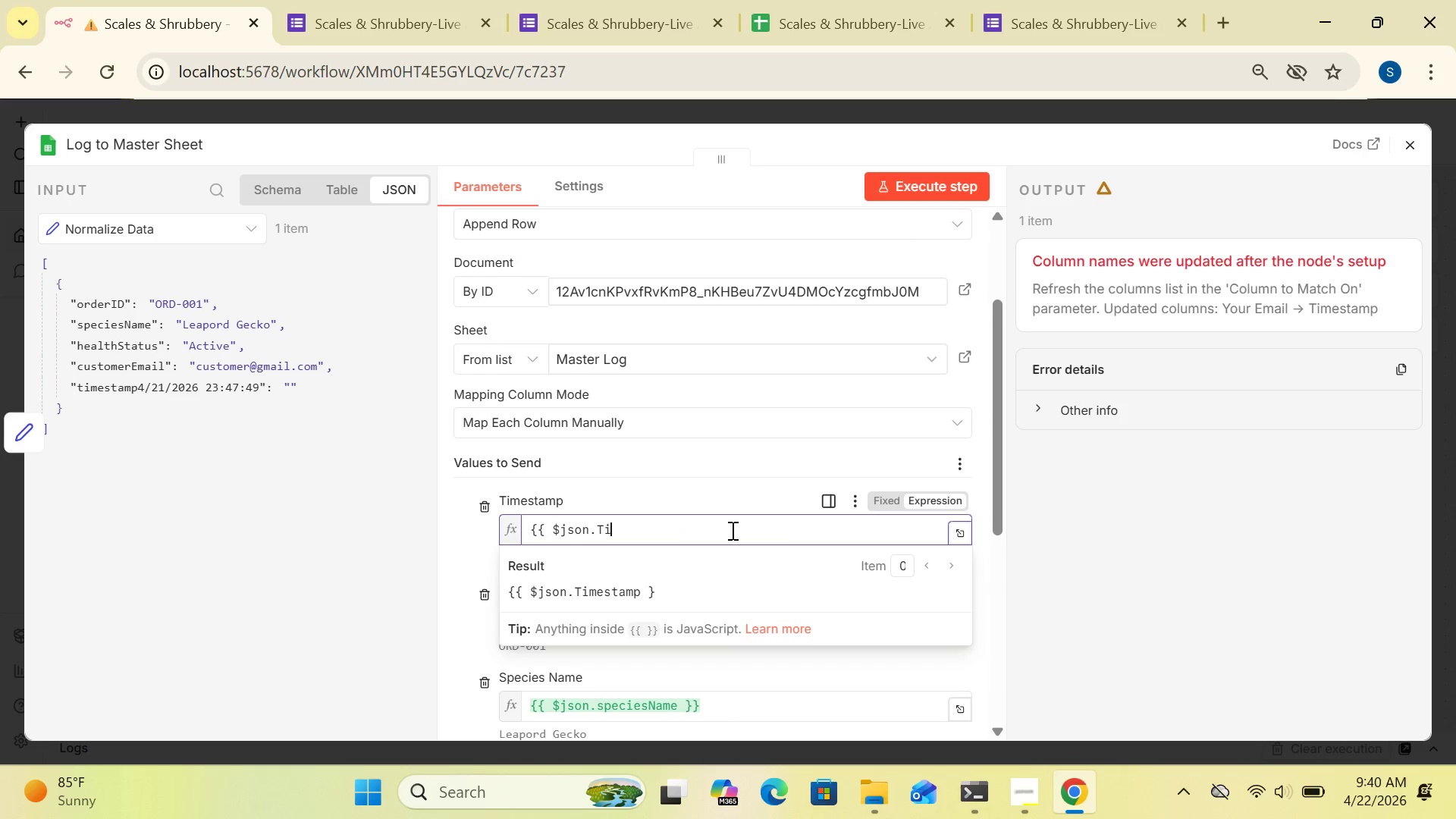 
key(Backspace)
 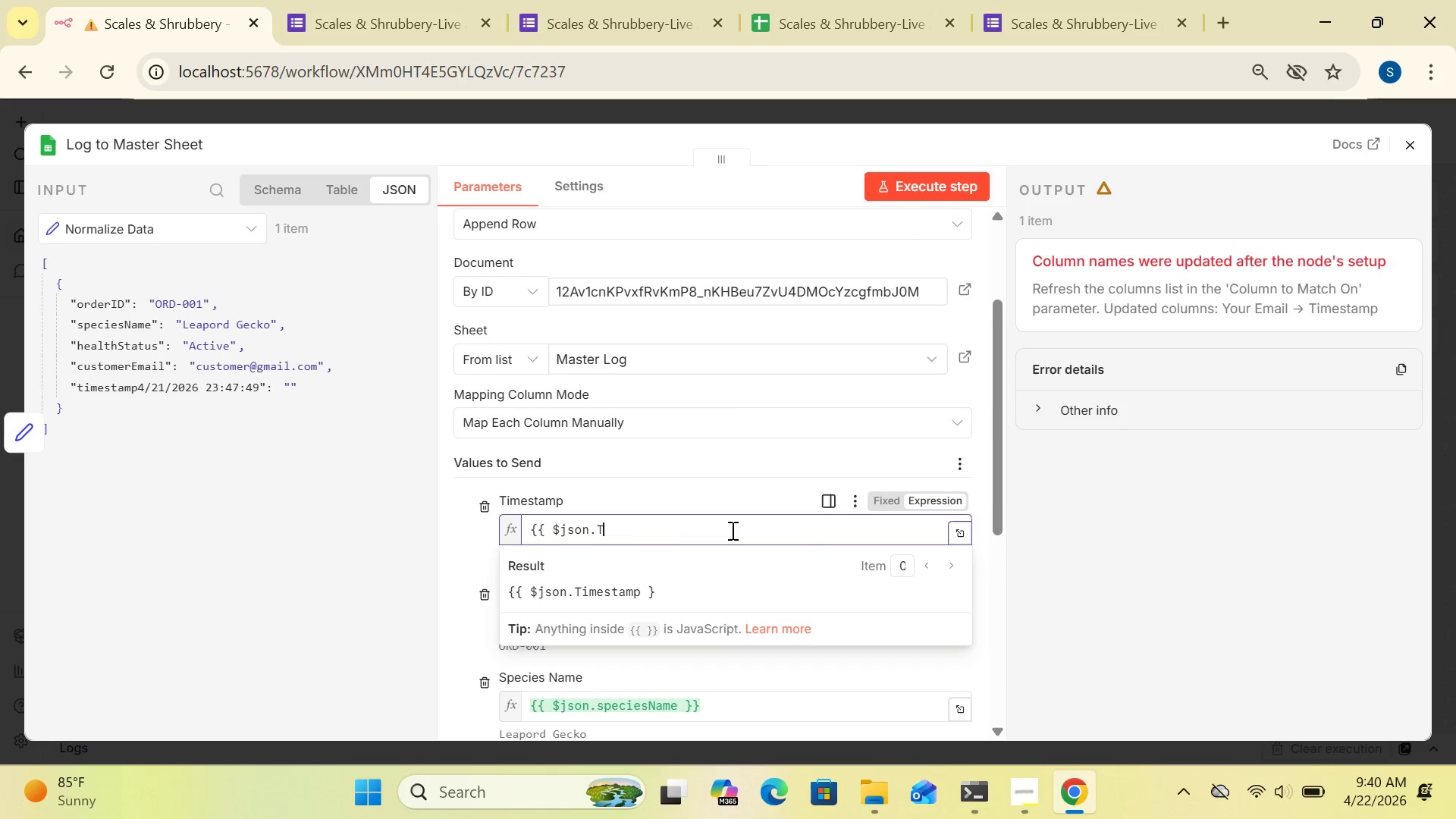 
key(Backspace)
 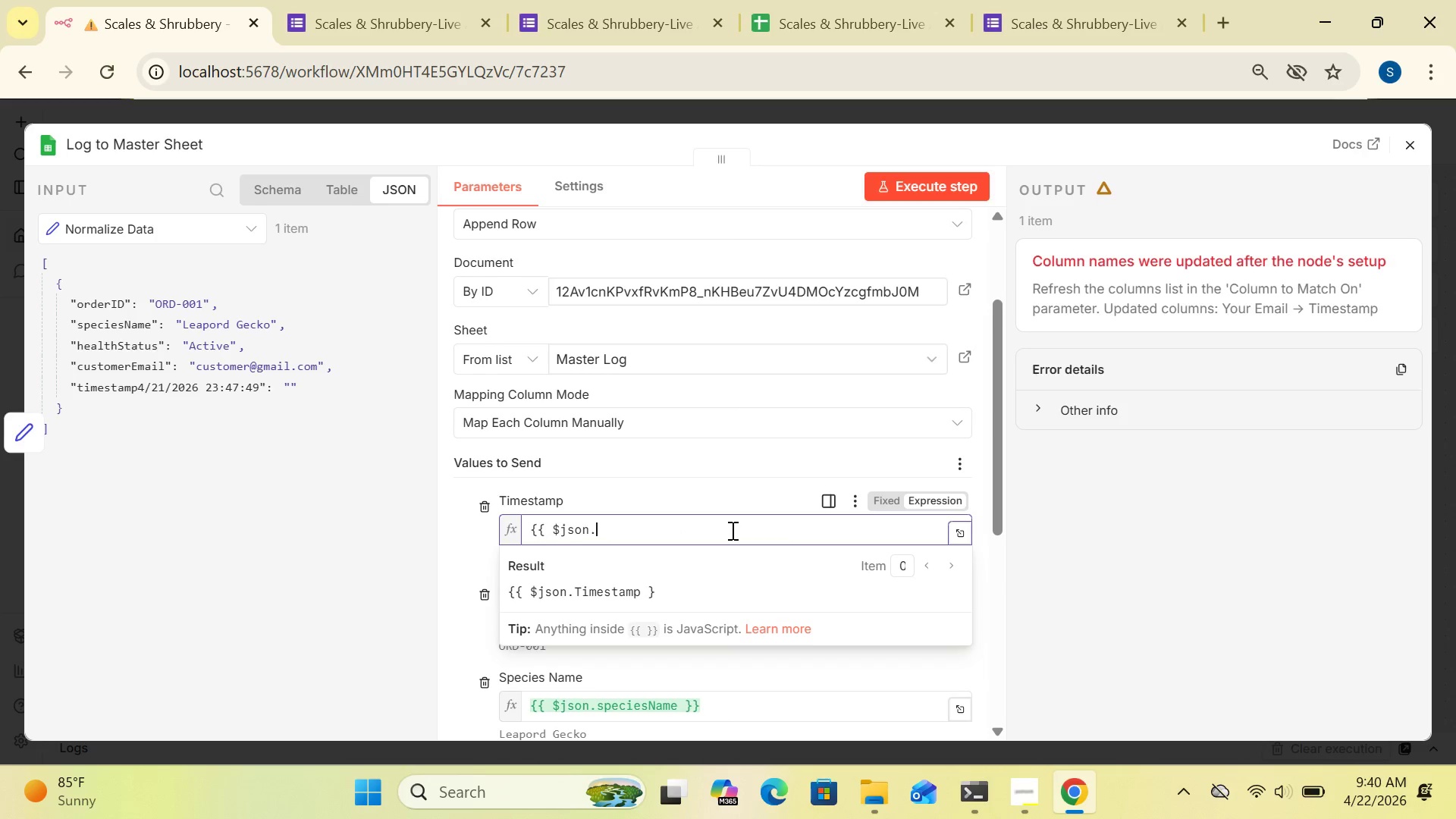 
key(Backspace)
 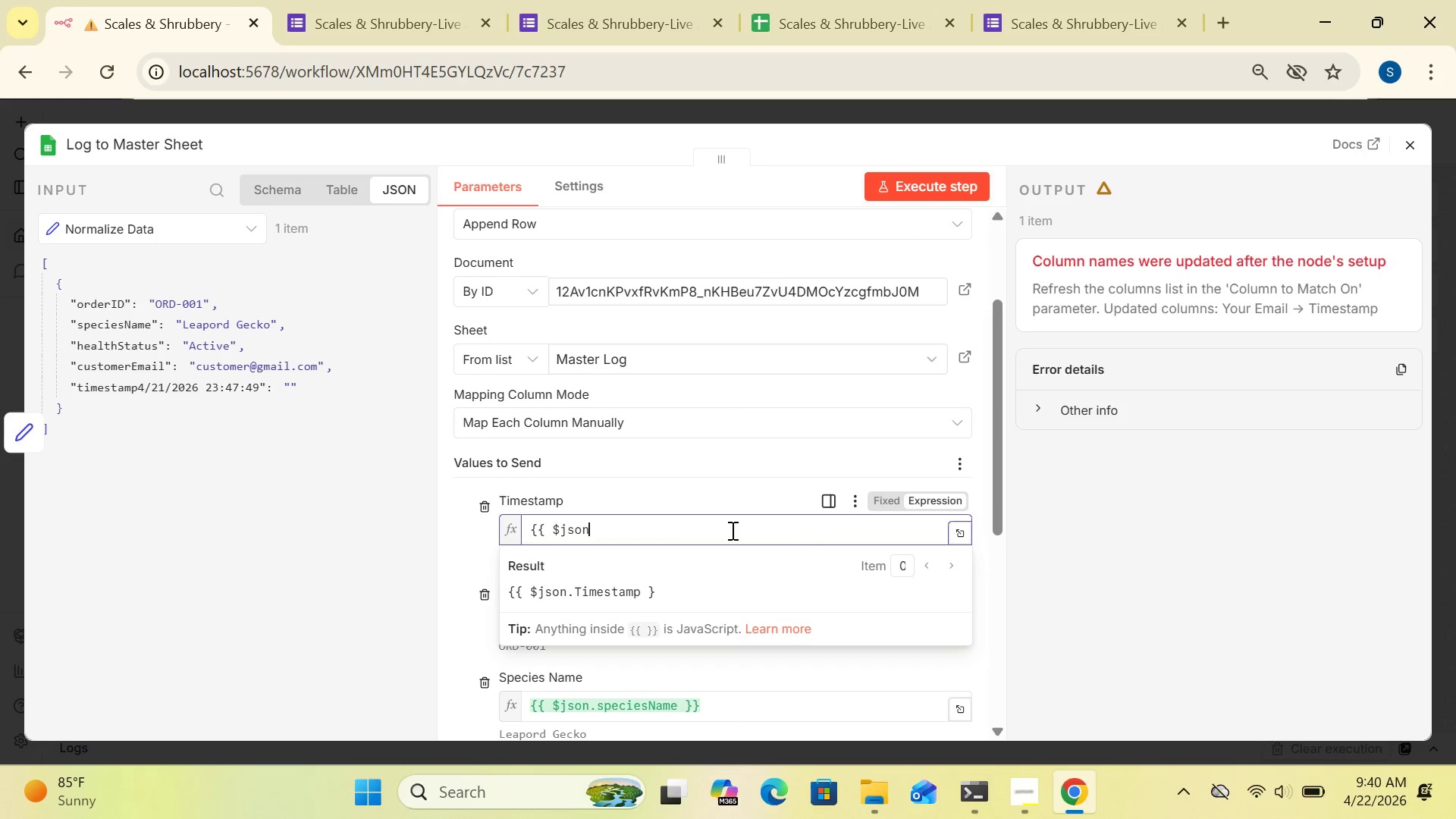 
key(Backspace)
 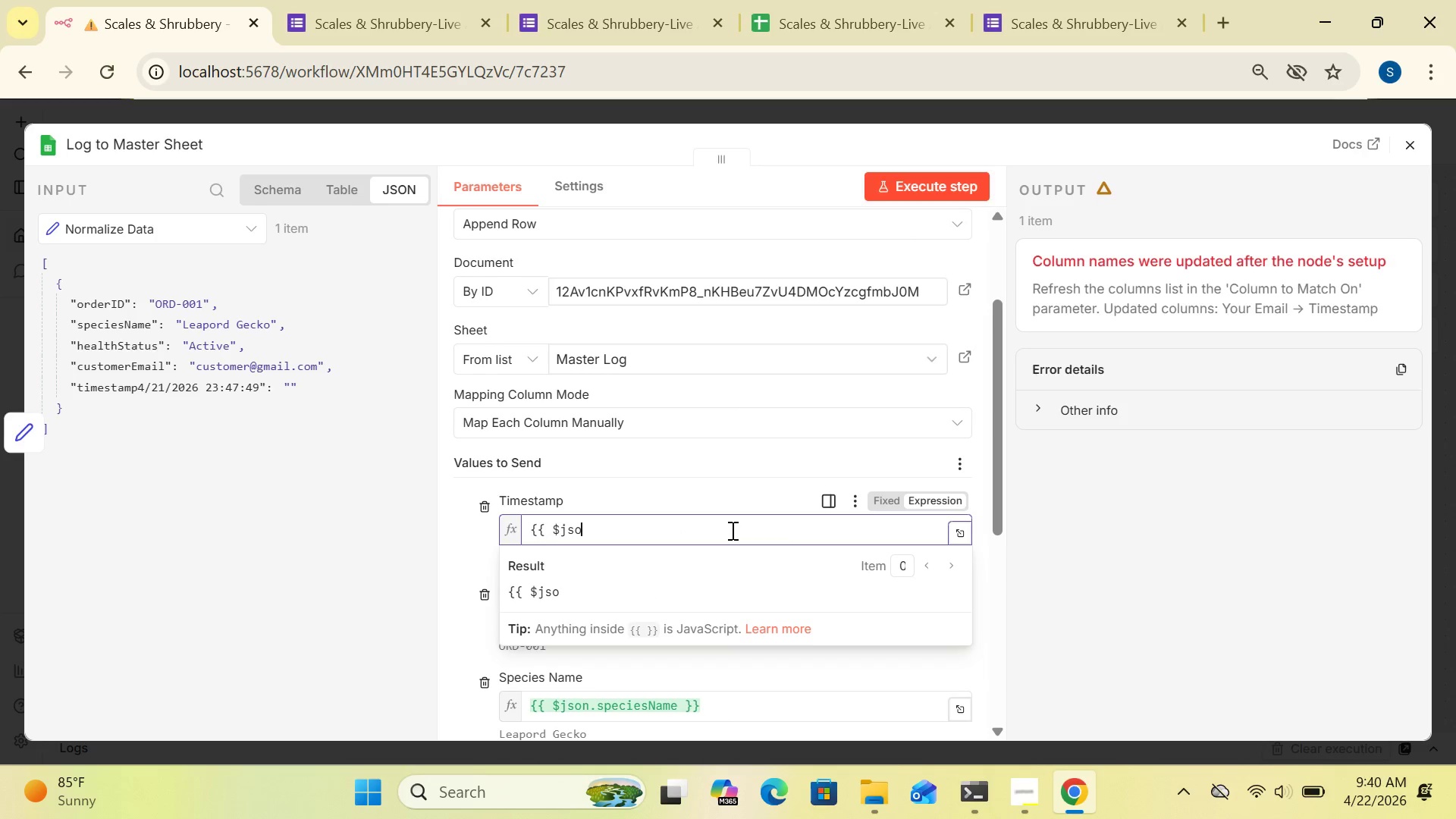 
key(Backspace)
 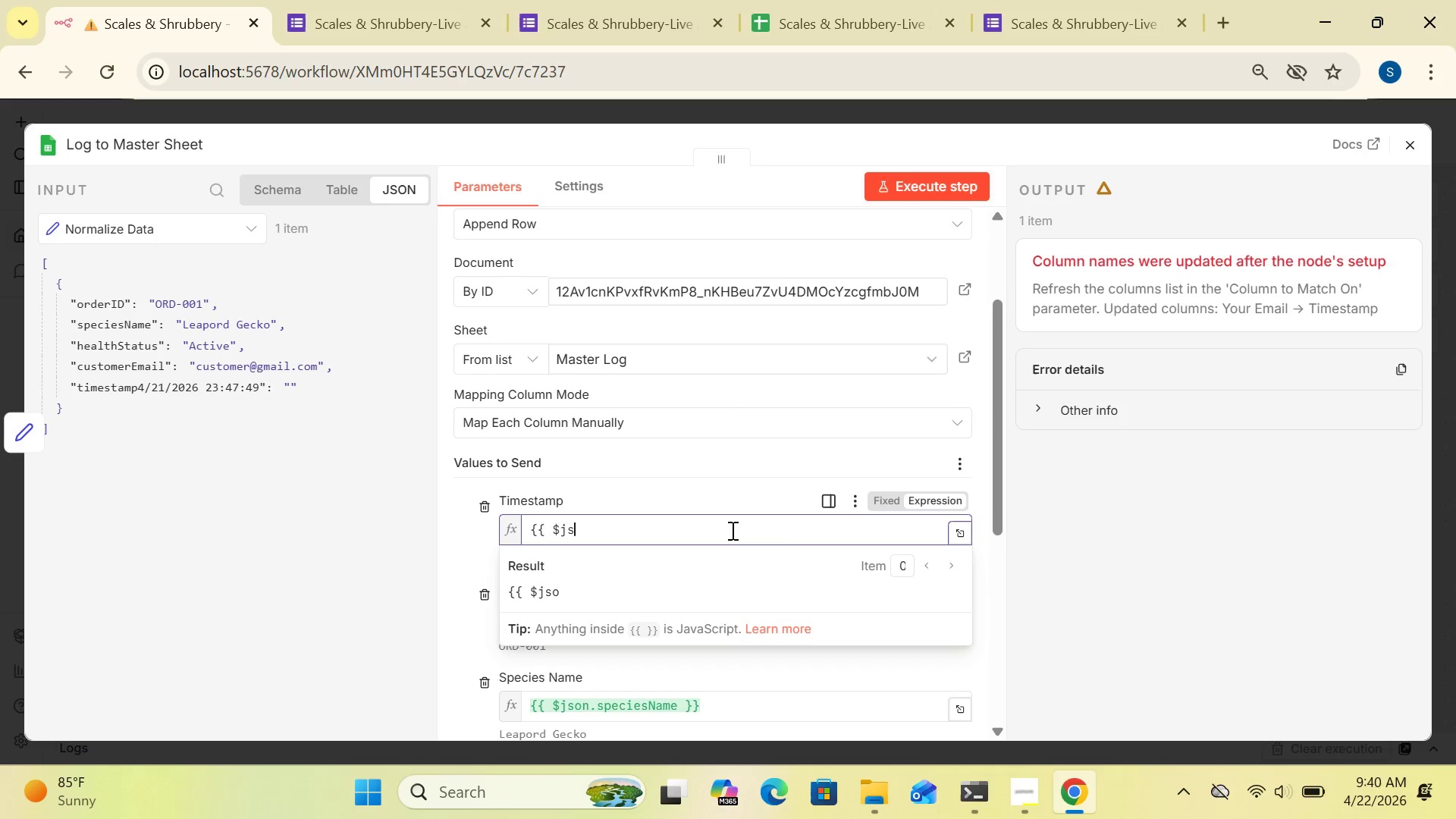 
key(Backspace)
 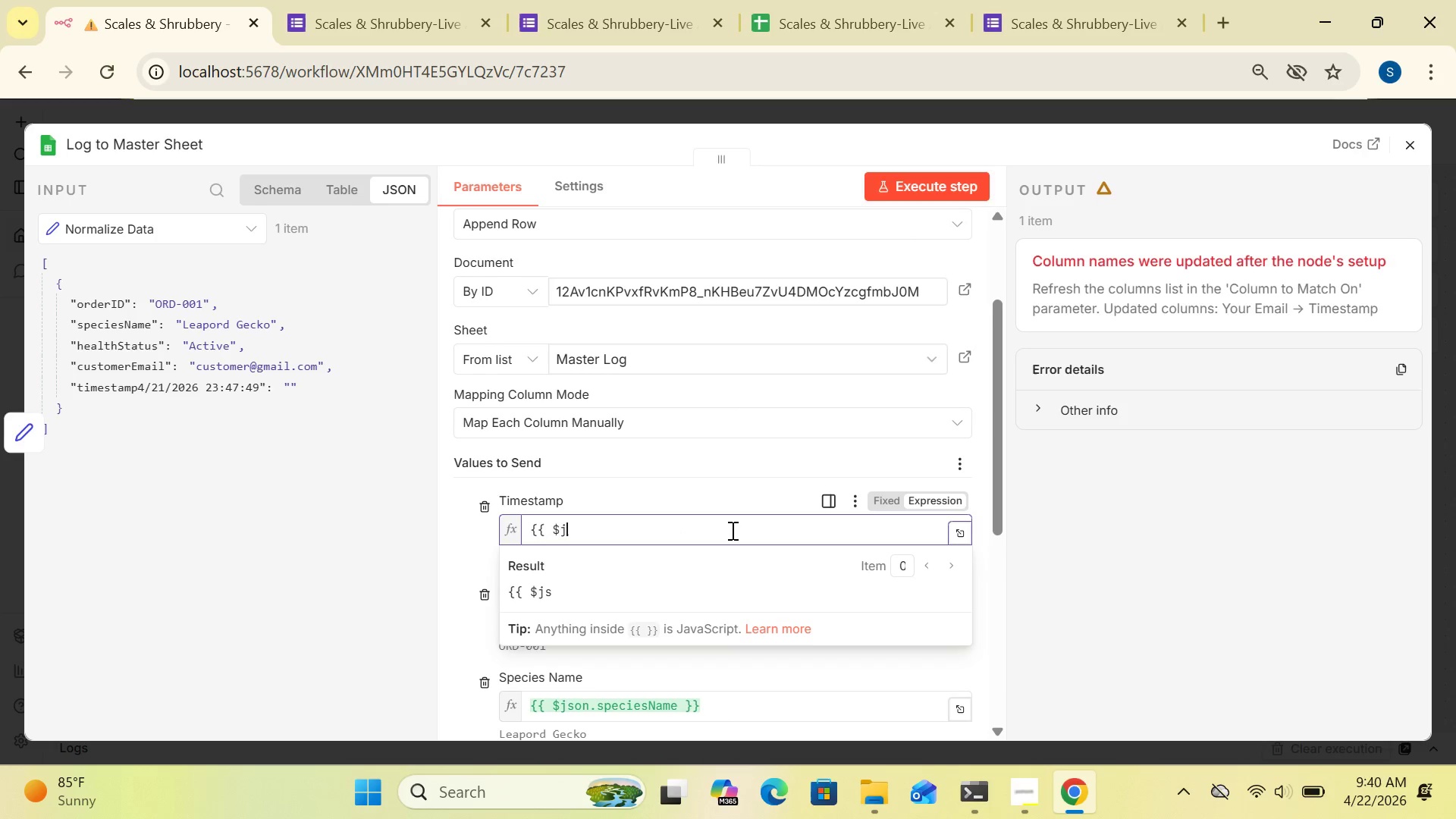 
key(Backspace)
 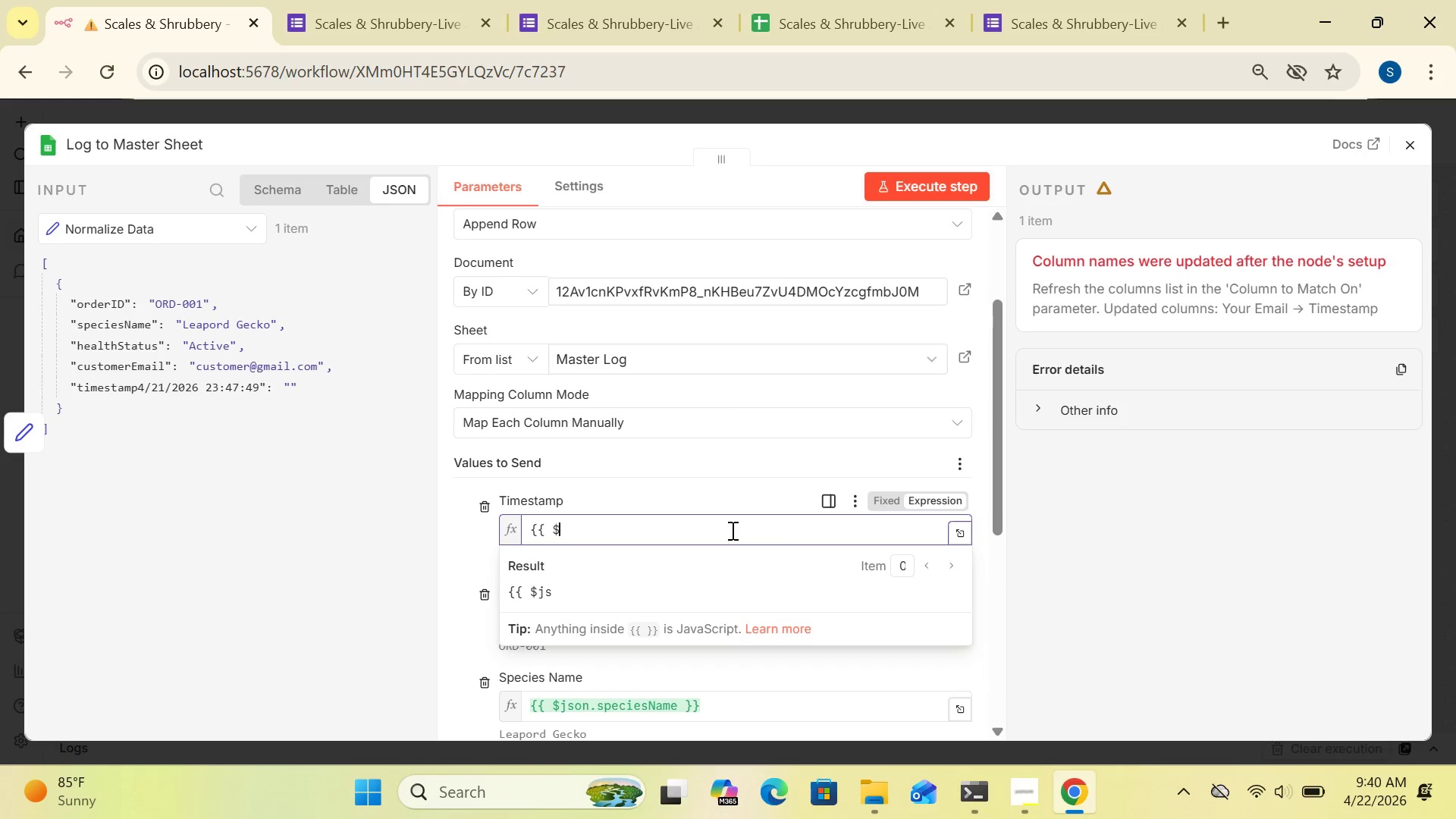 
key(Backspace)
 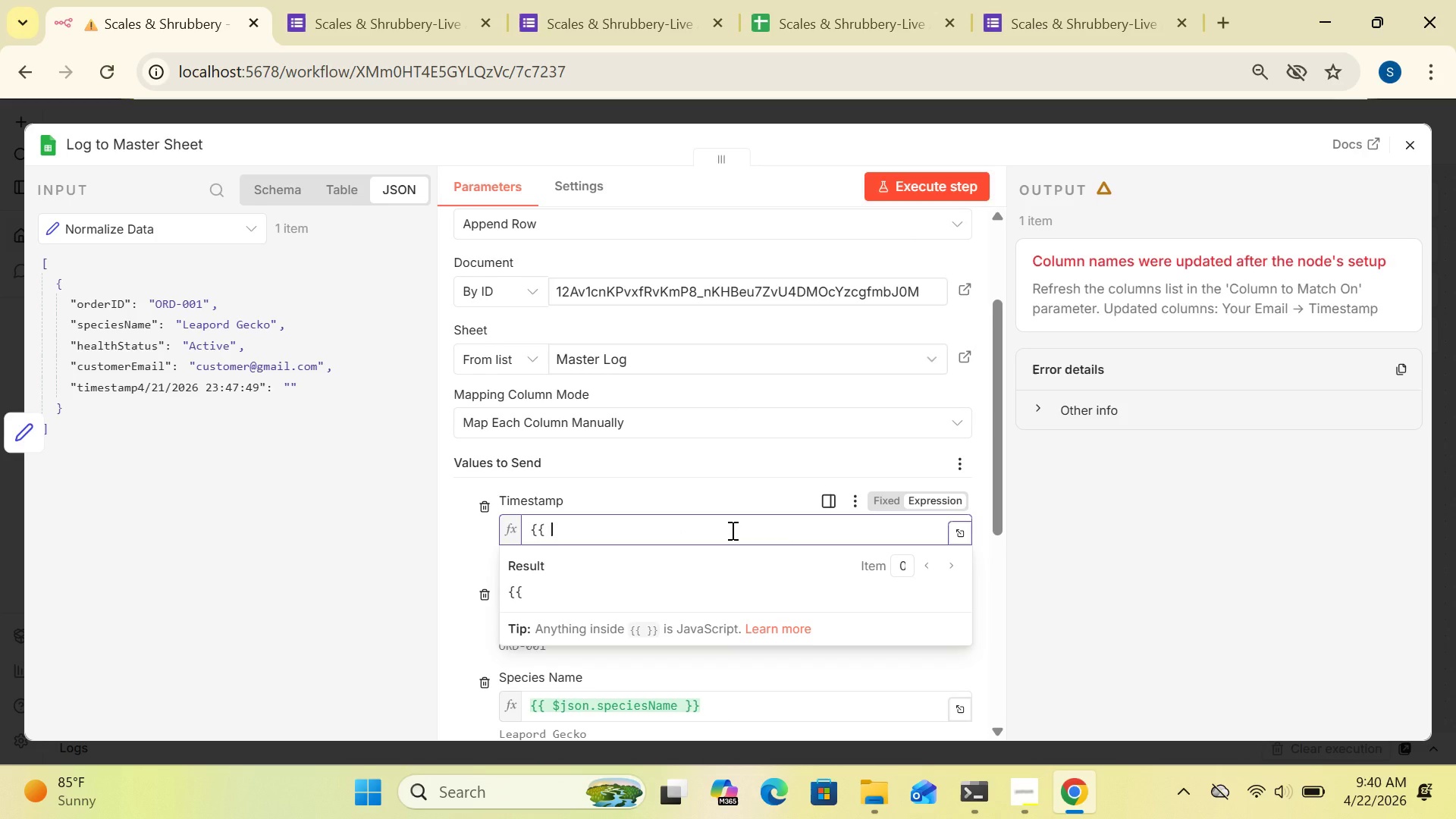 
hold_key(key=ShiftRight, duration=1.83)
 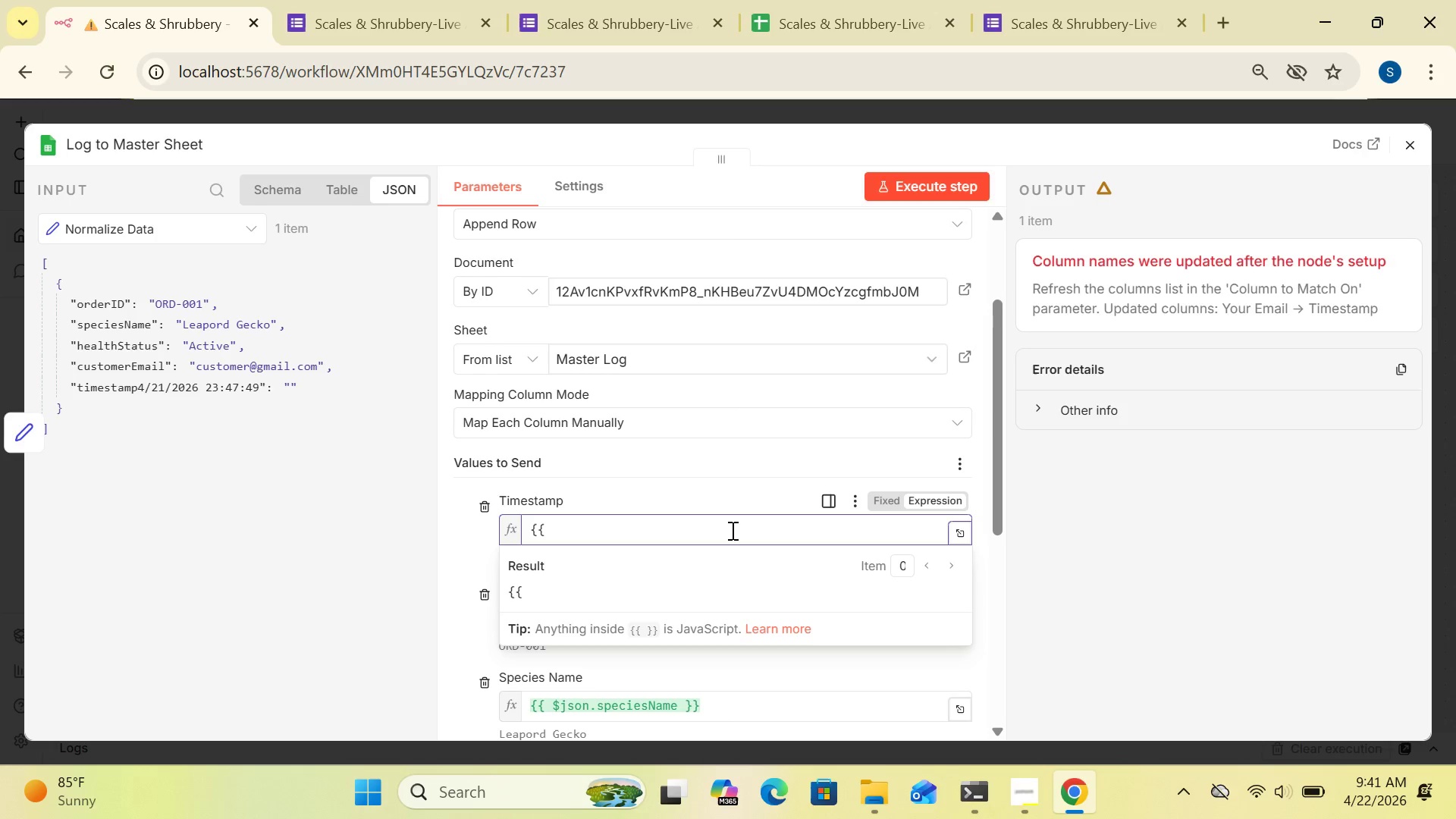 
key(Shift+4)
 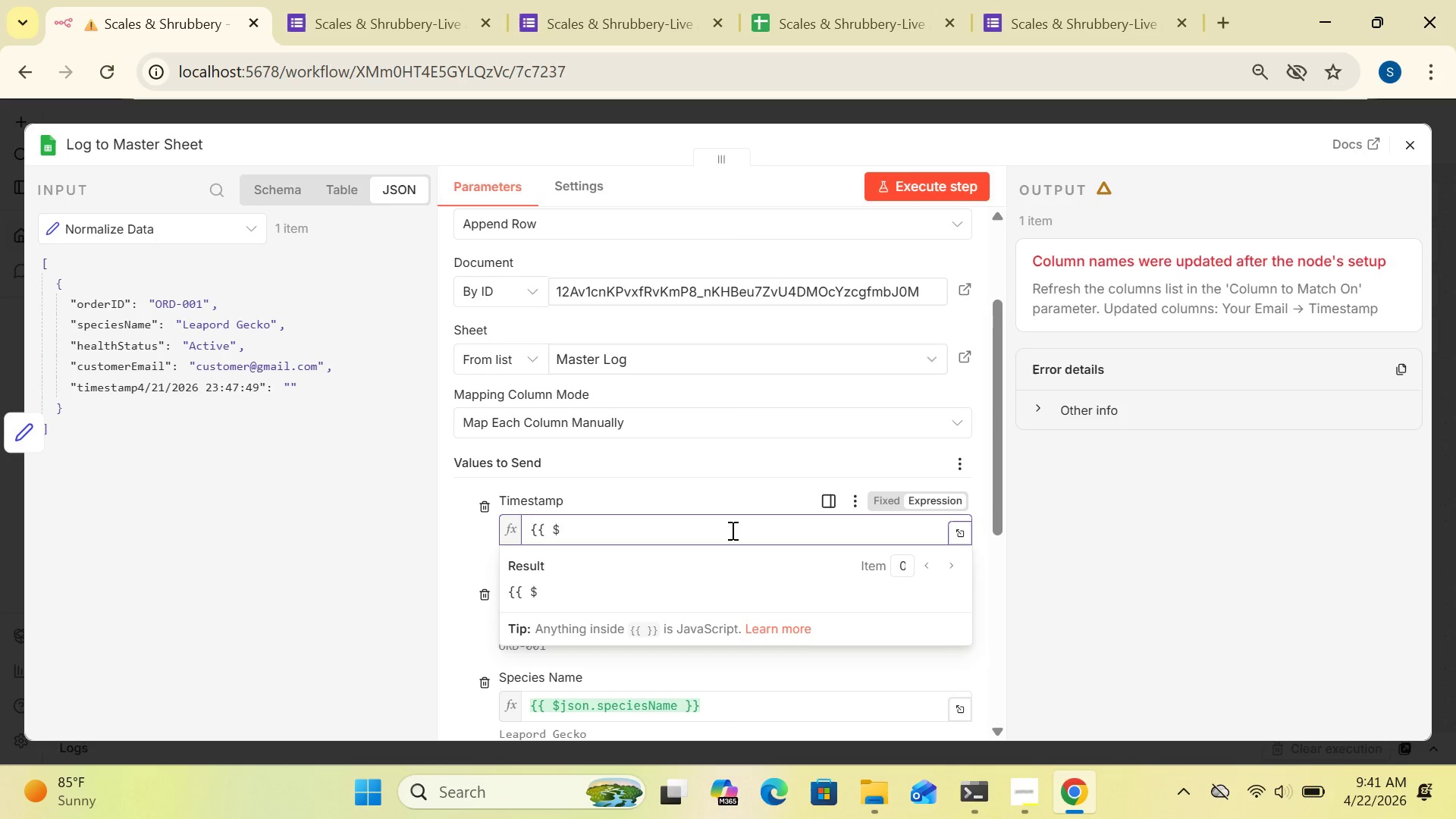 
key(9)
 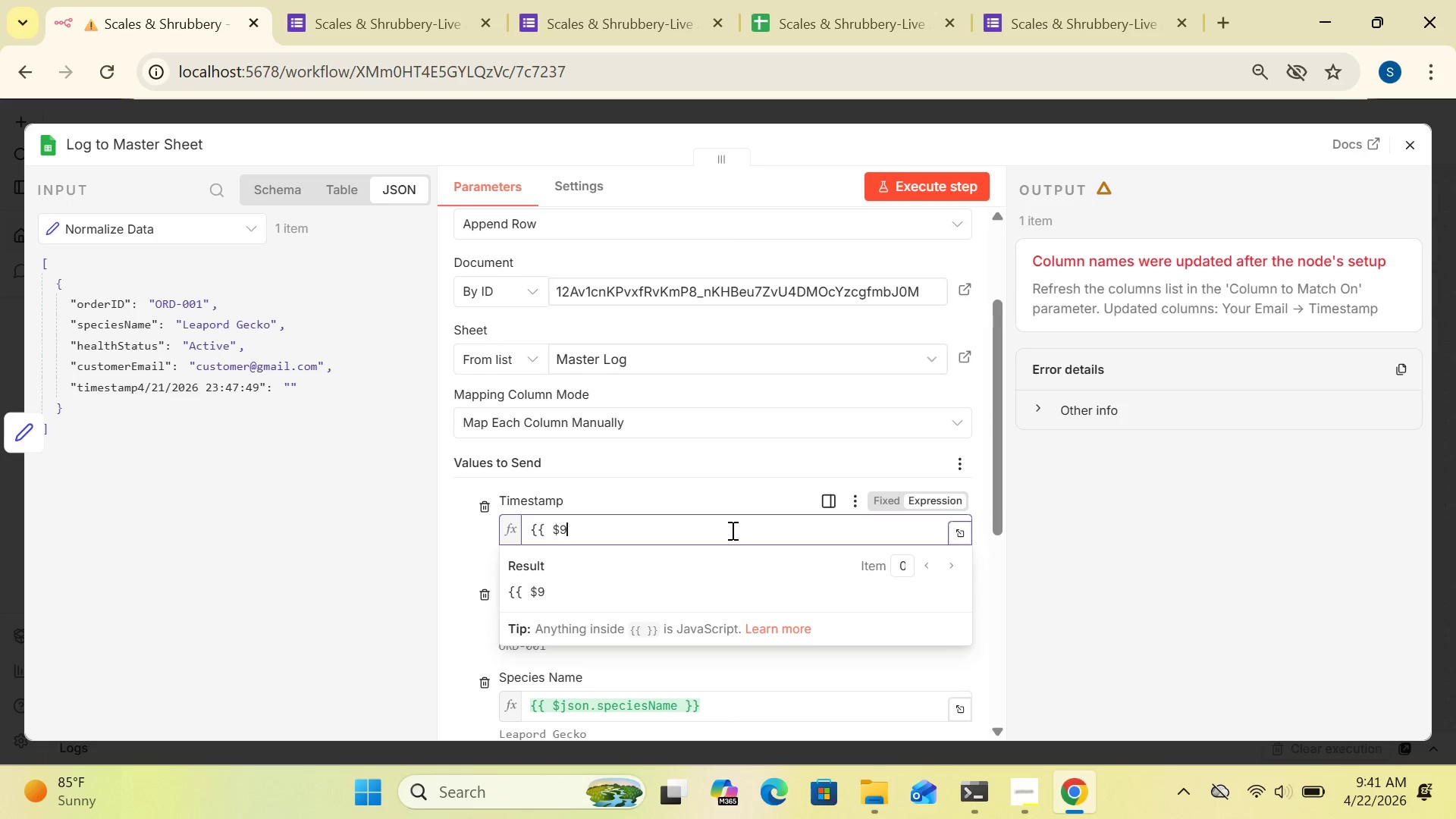 
key(Quote)
 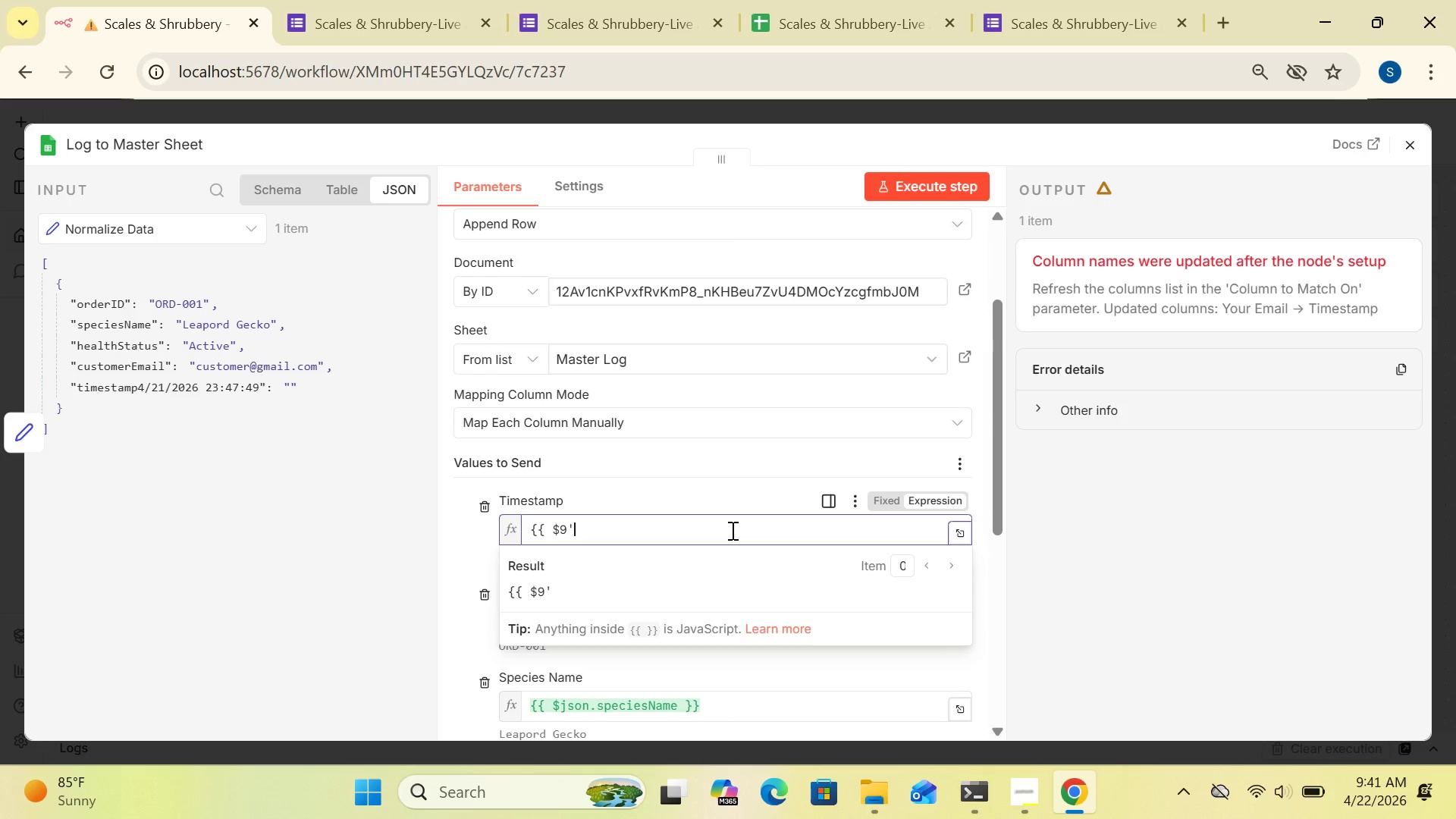 
key(Backspace)
 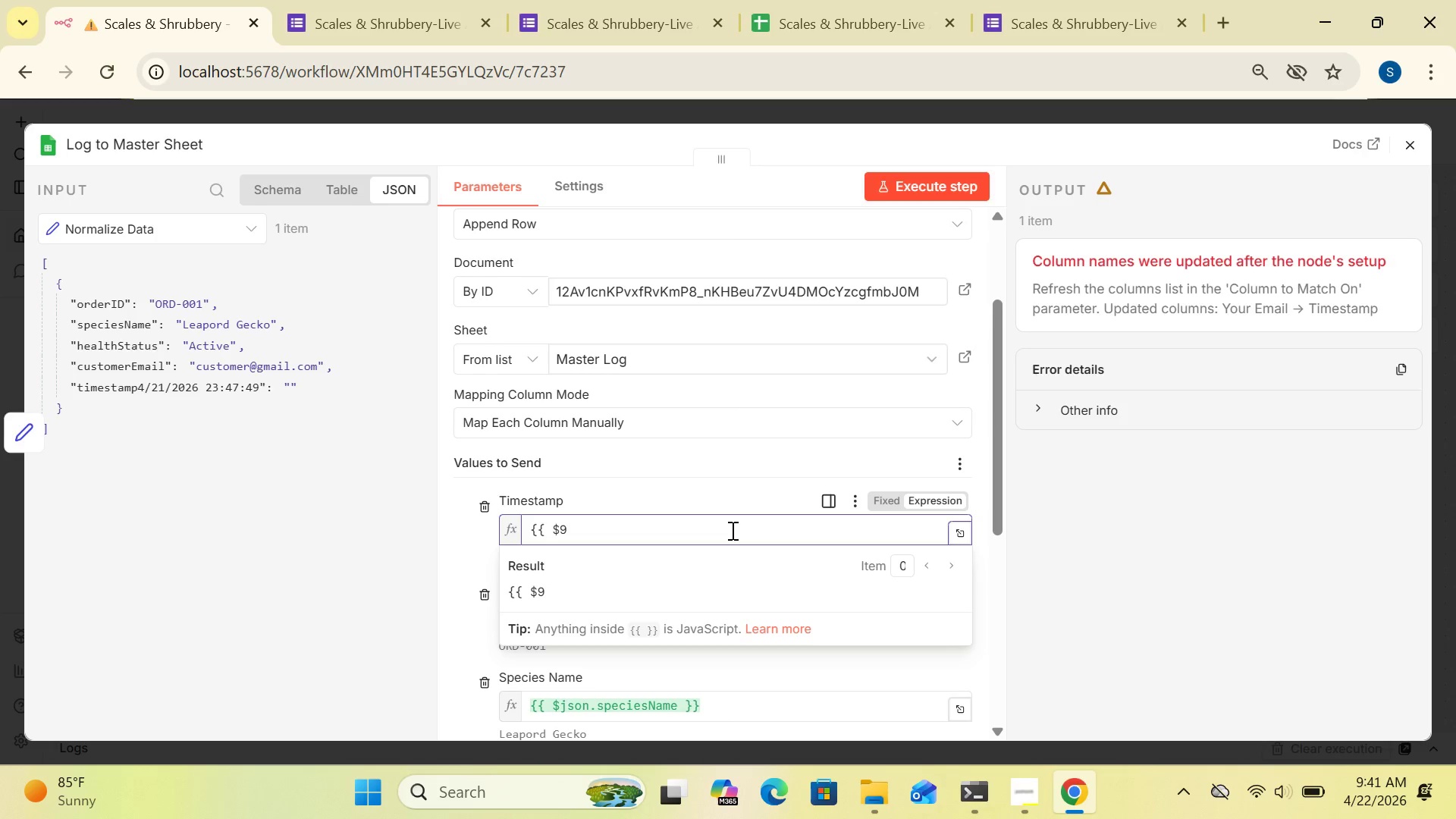 
key(Backspace)
 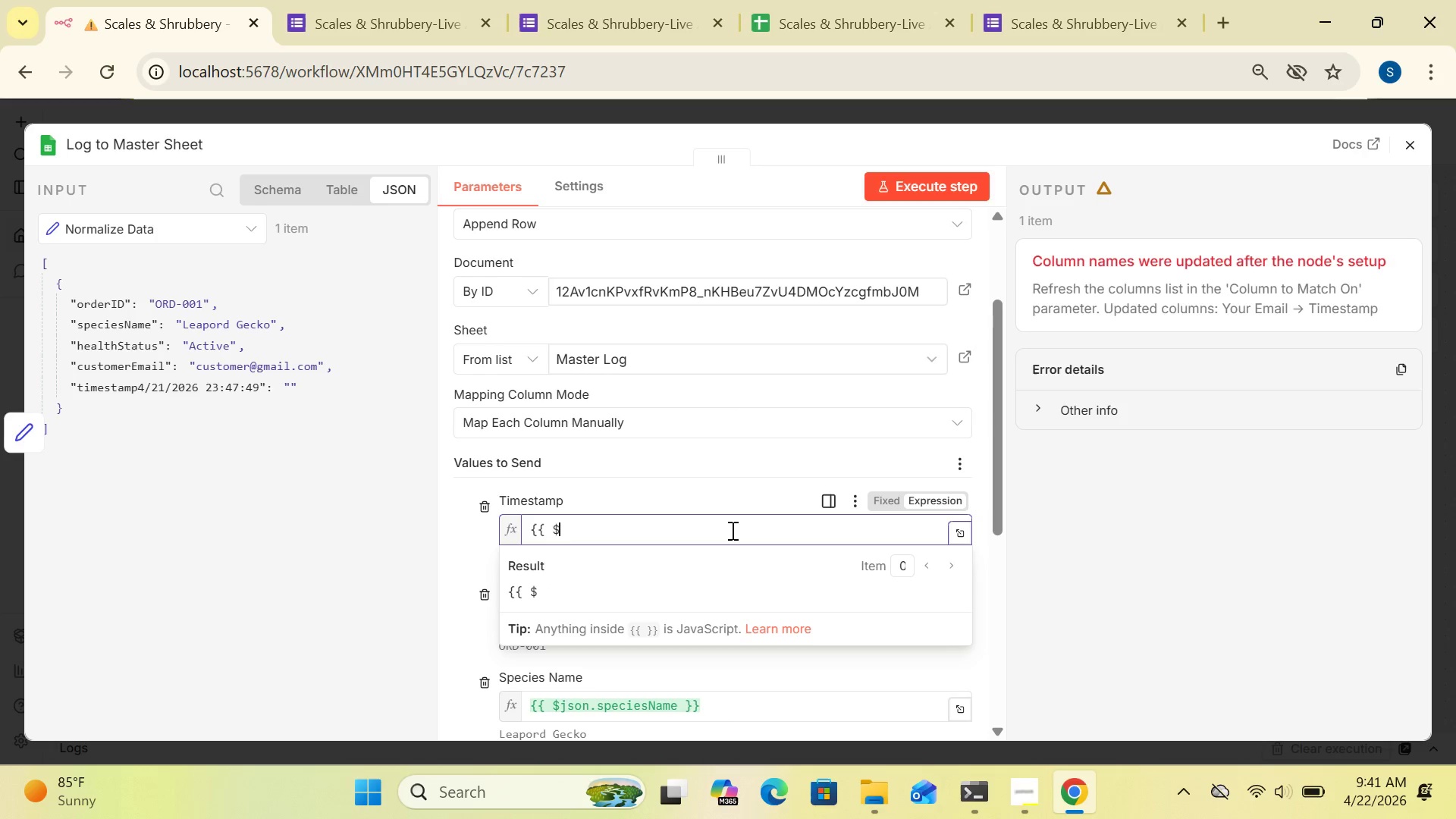 
key(Shift+9)
 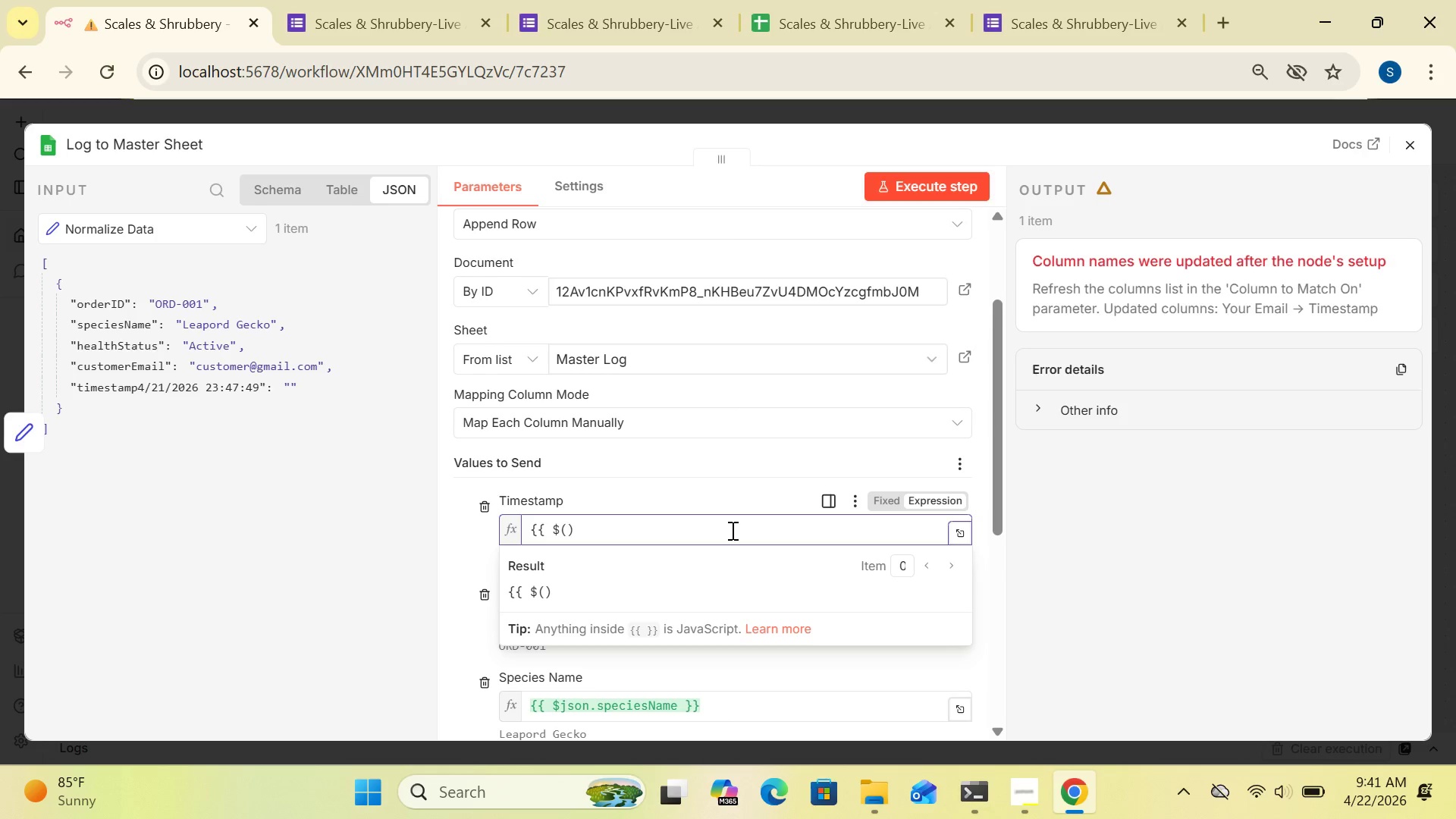 
key(Quote)
 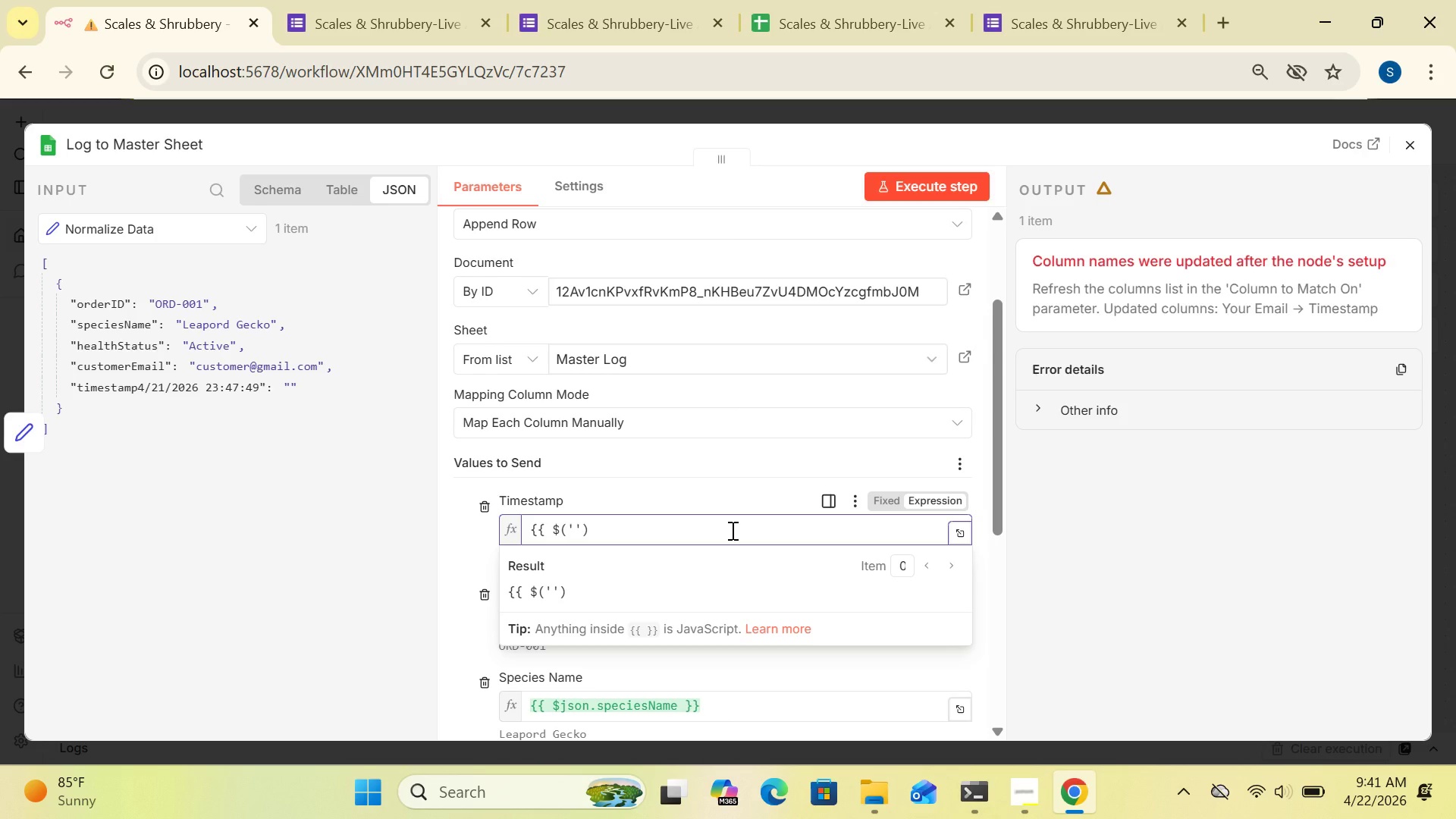 
wait(11.19)
 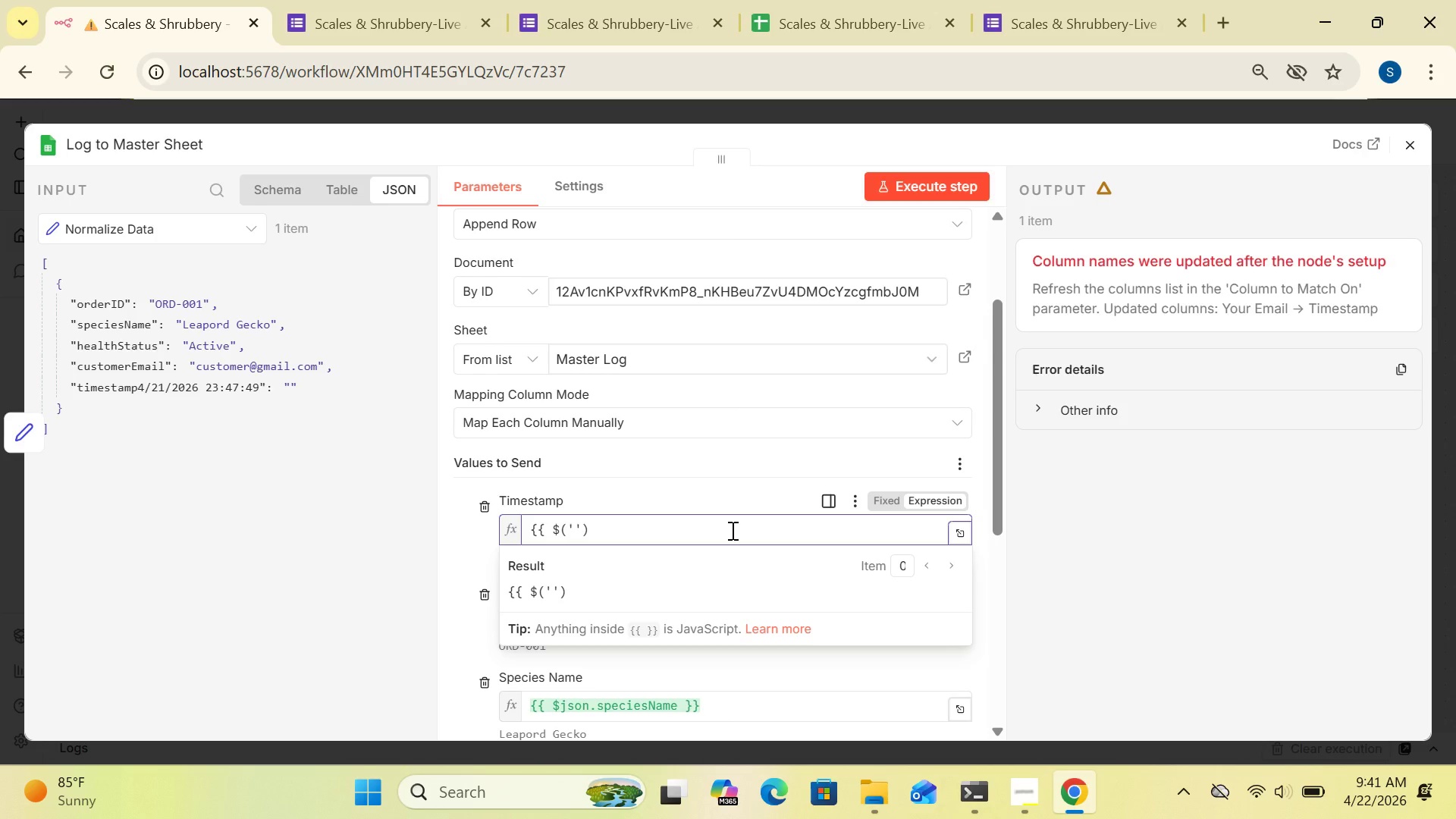 
key(Meta+Period)
 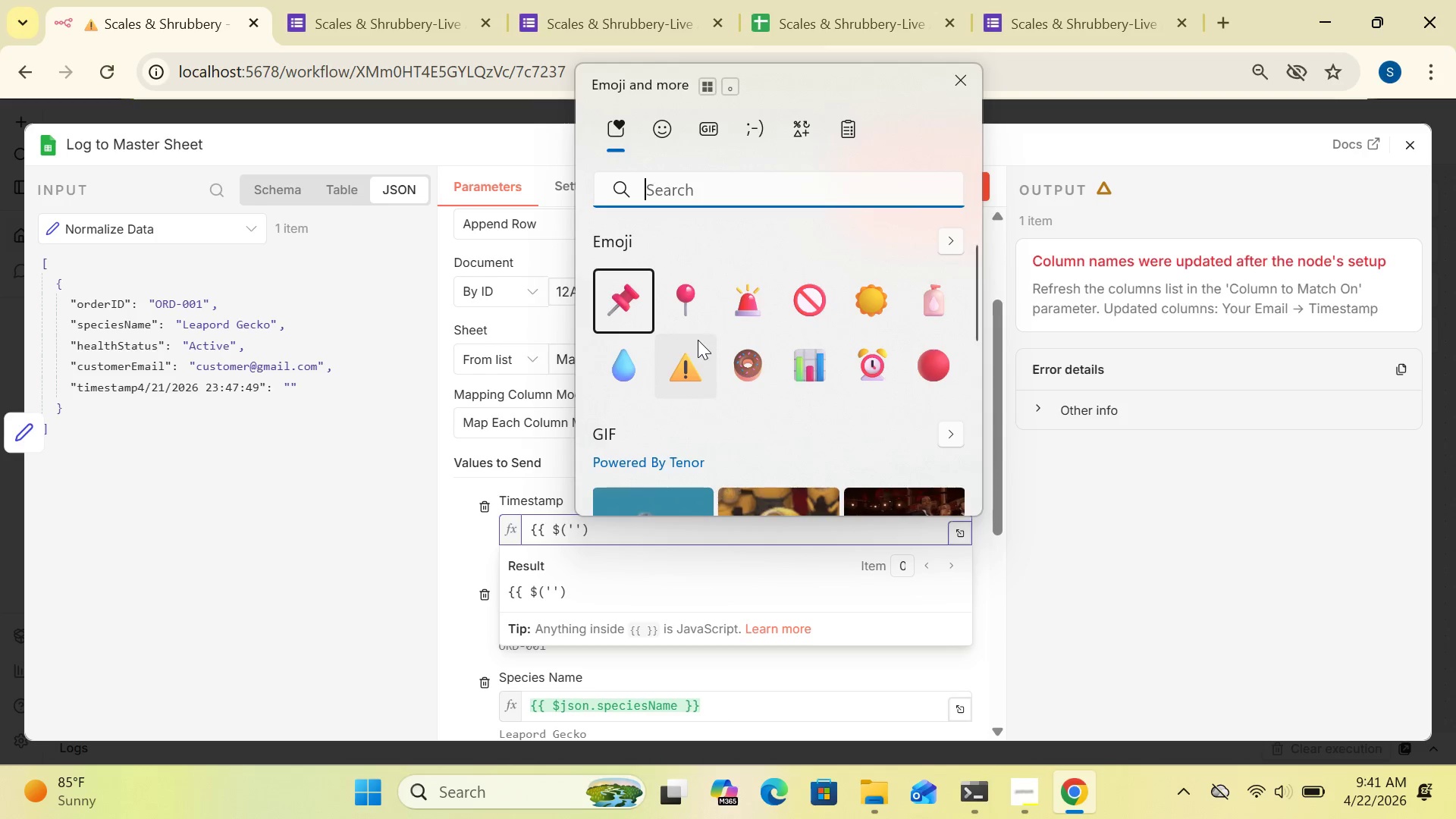 
type(form)
key(Backspace)
key(Backspace)
key(Backspace)
key(Backspace)
 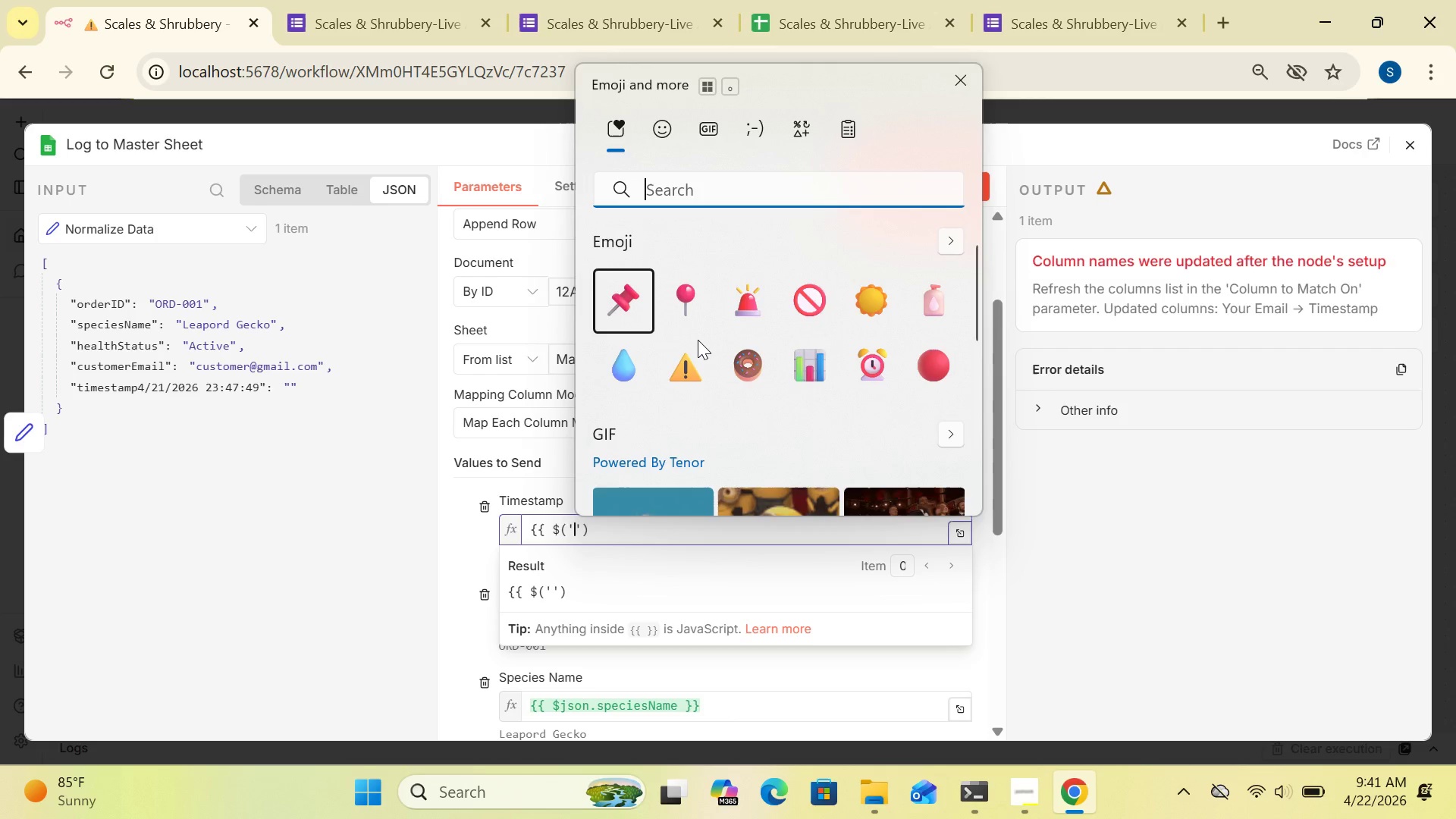 
type(note)
 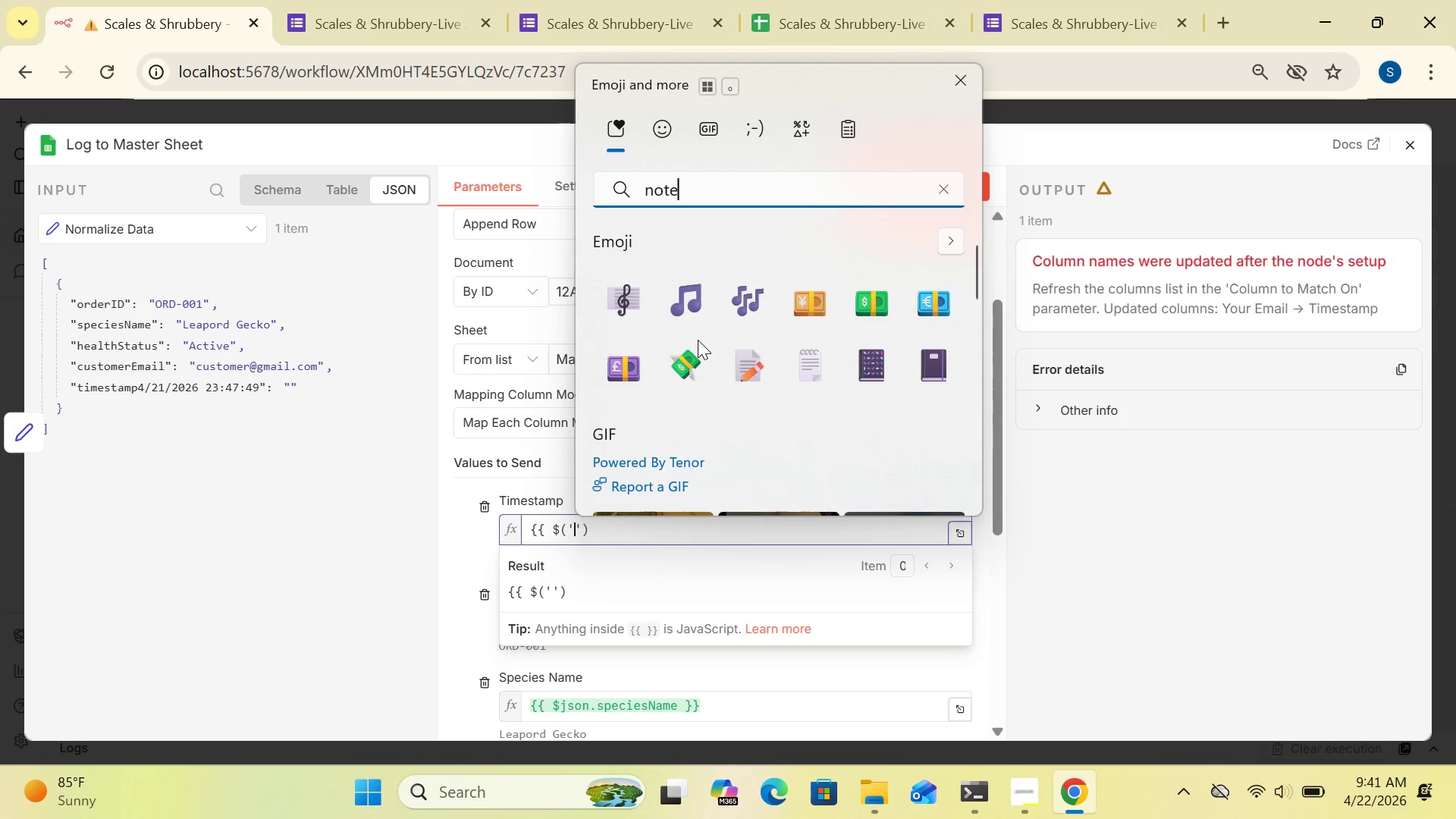 
left_click([809, 372])
 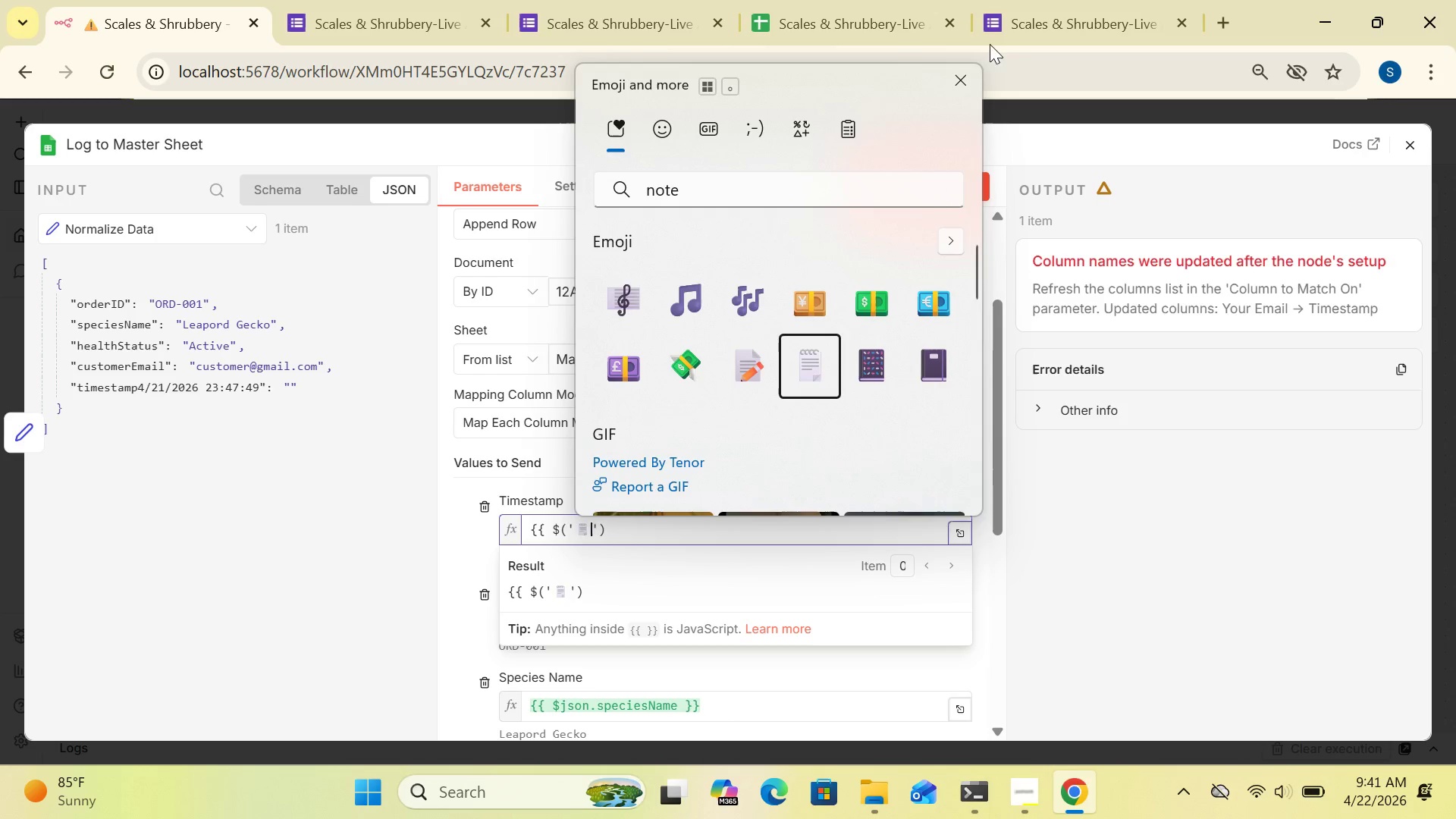 
left_click([961, 75])
 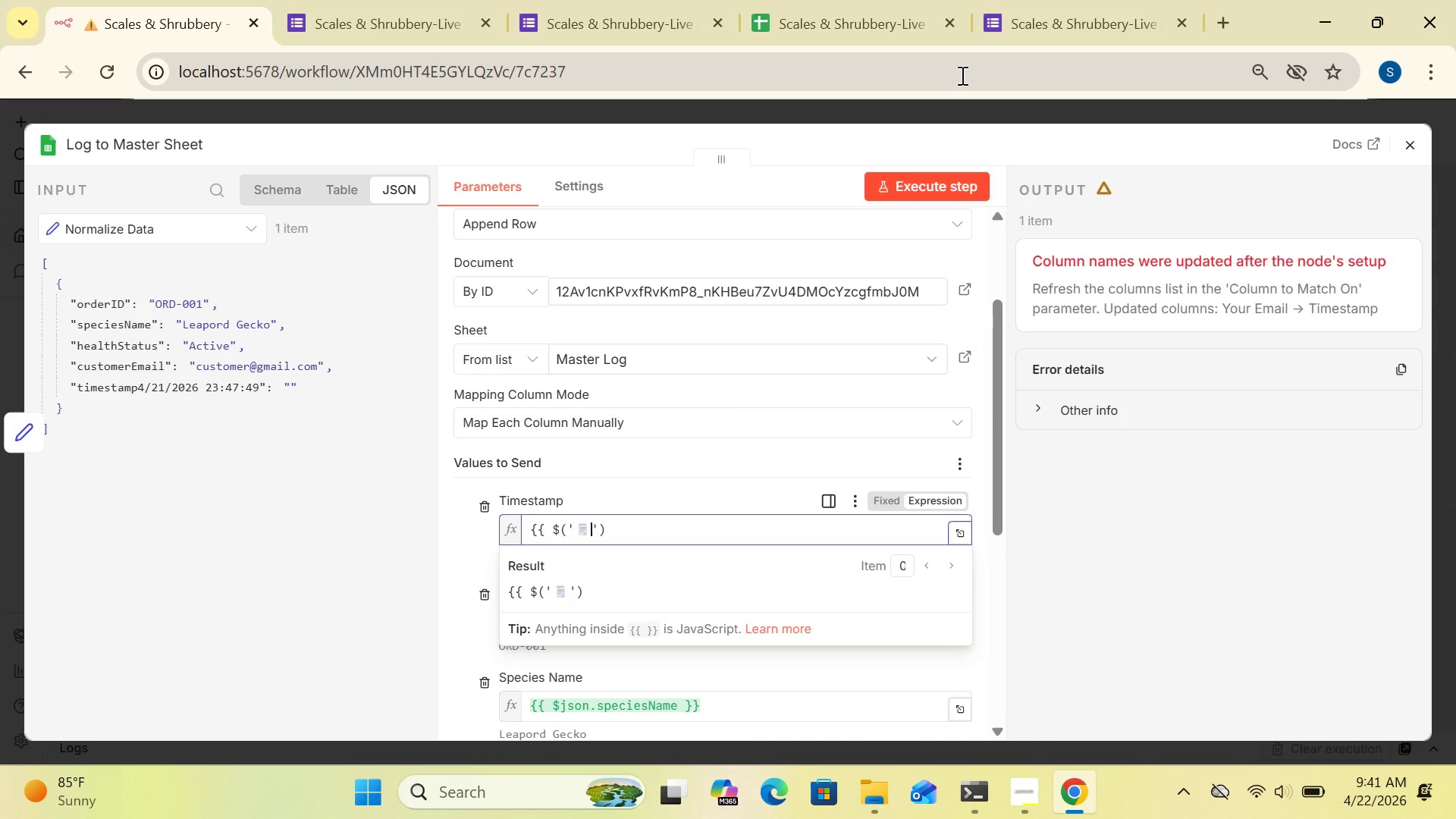 
type(Form Submission Trigger)
 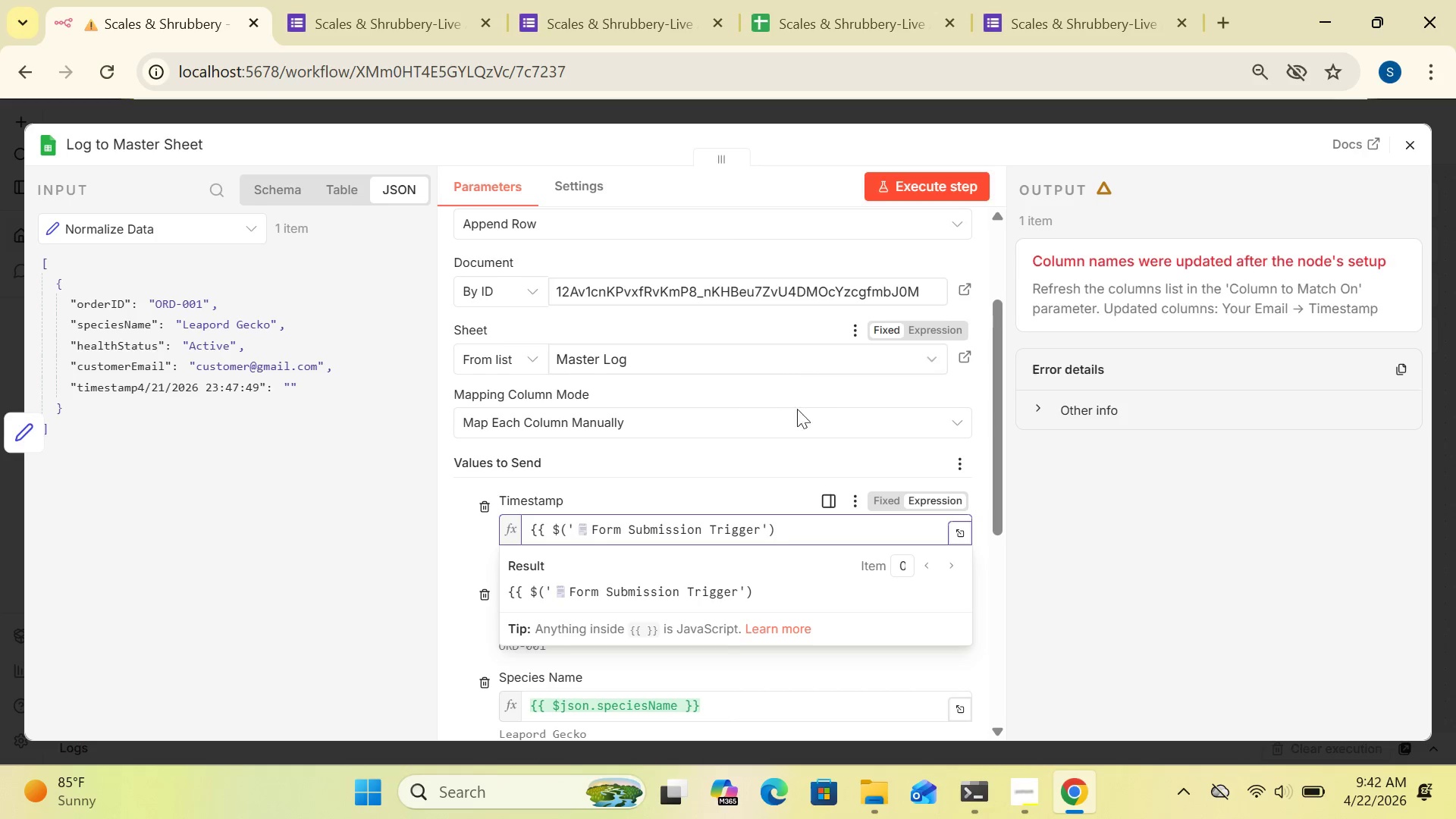 
wait(5.62)
 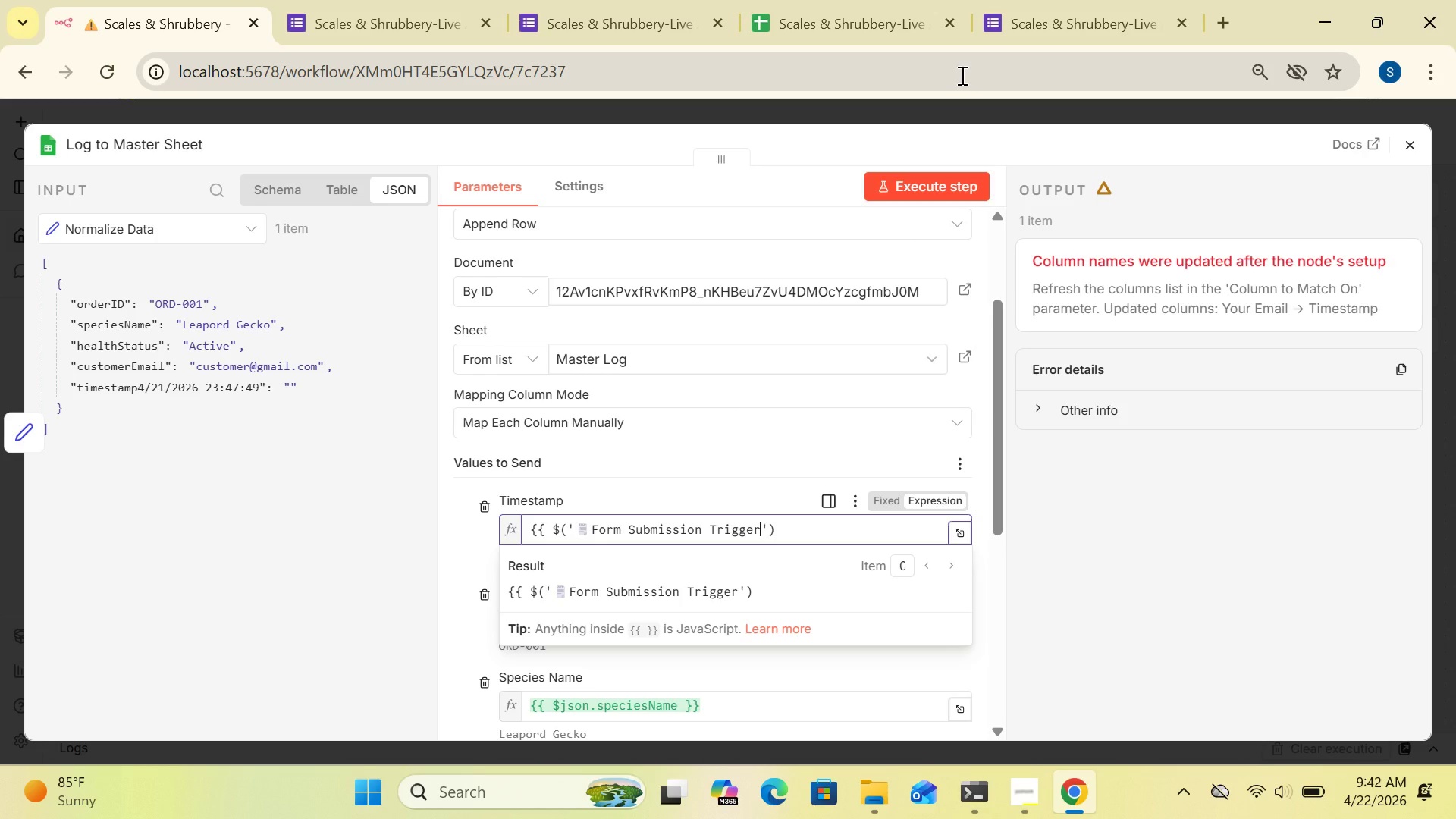 
left_click([783, 529])
 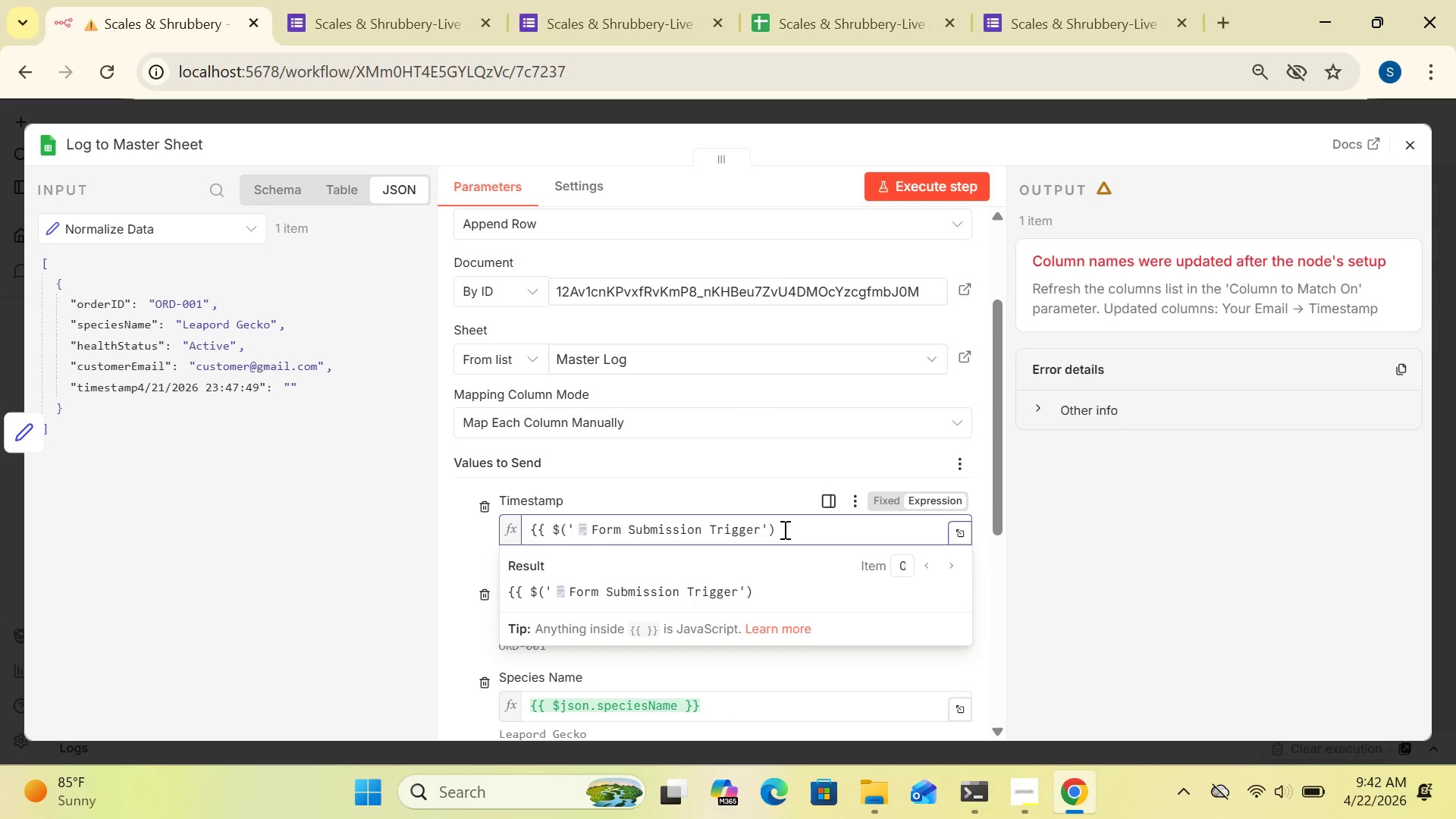 
type(.item.json)
 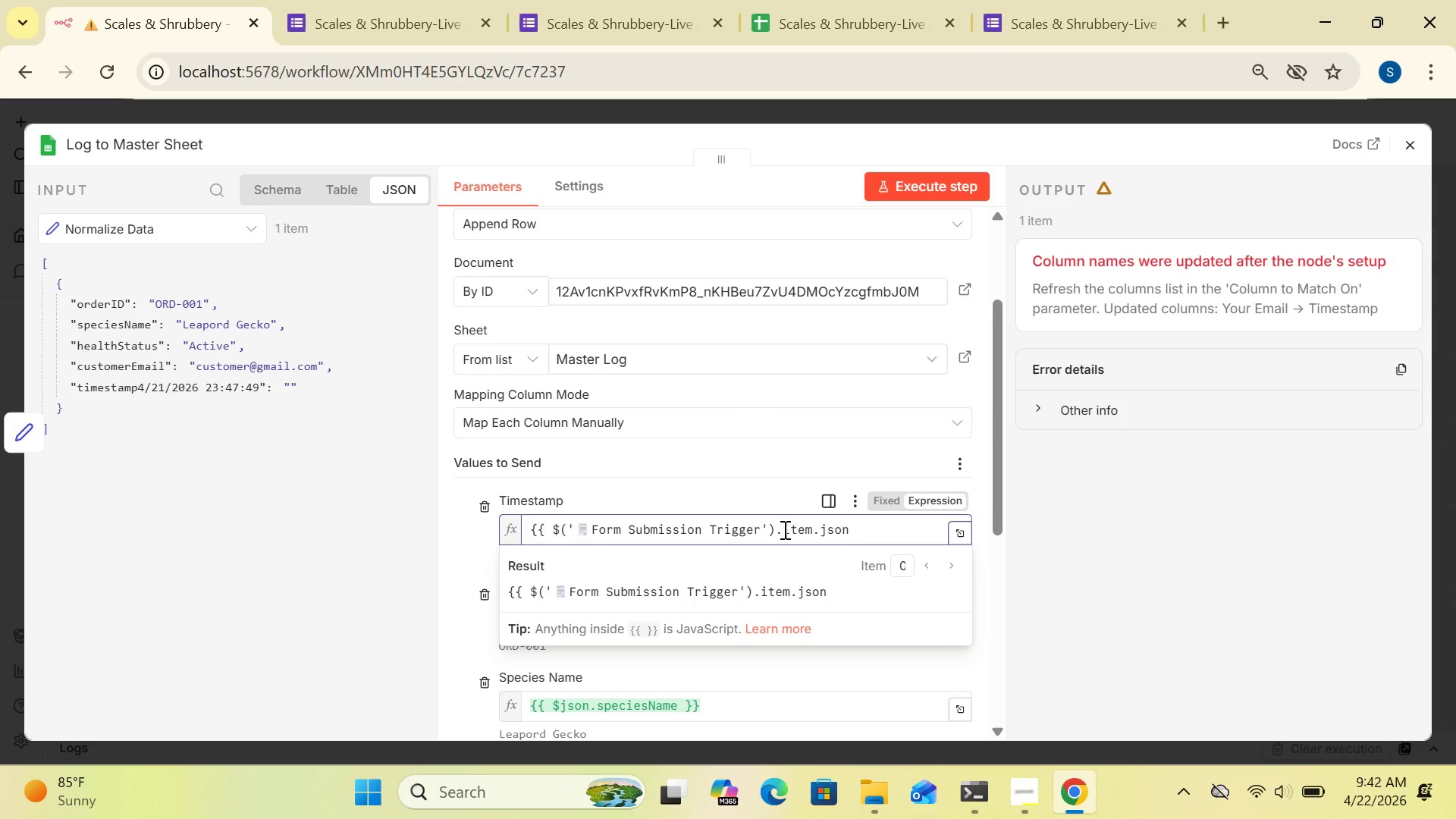 
type(['Timestamp)
 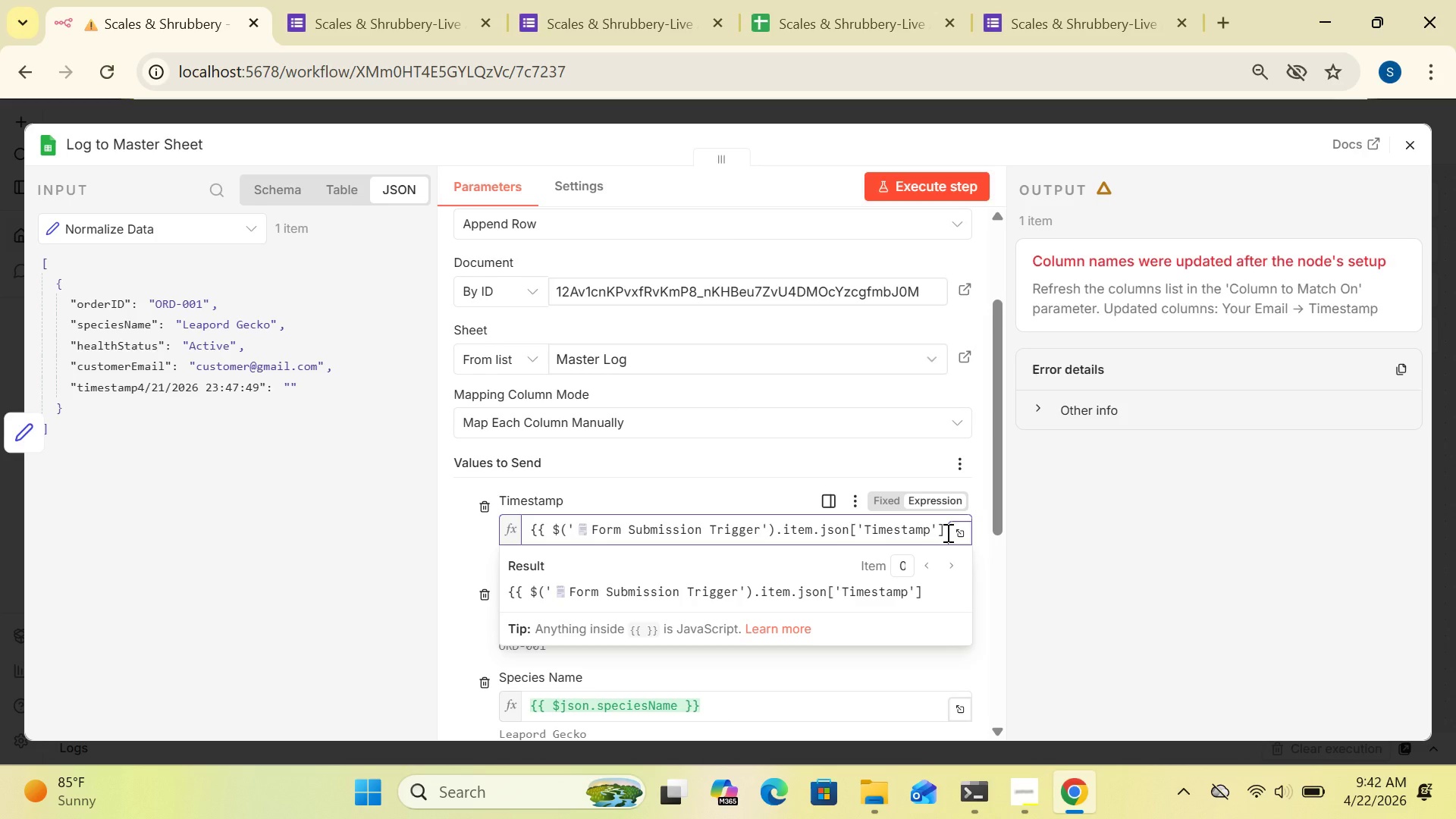 
wait(5.17)
 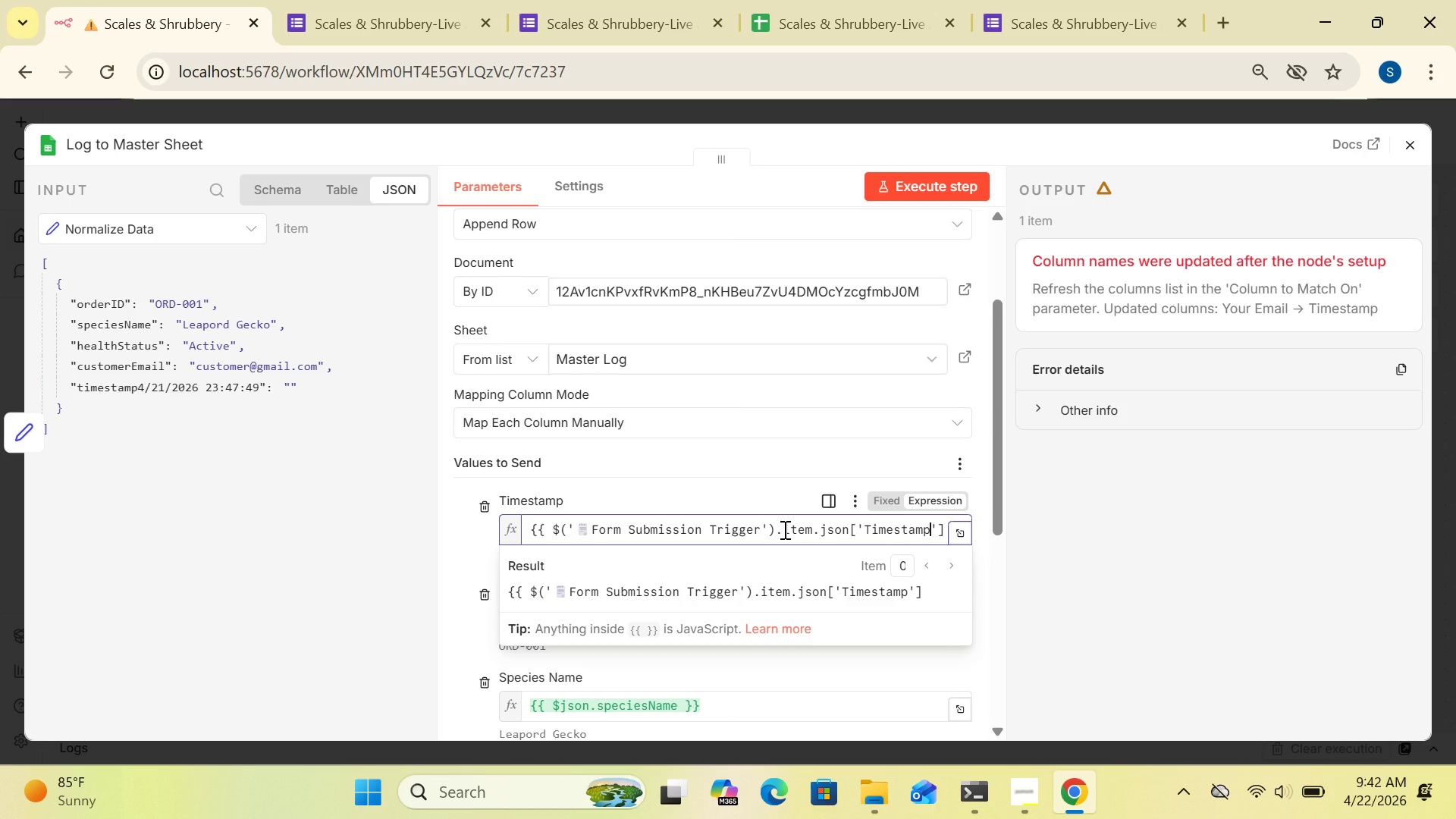 
left_click([944, 529])
 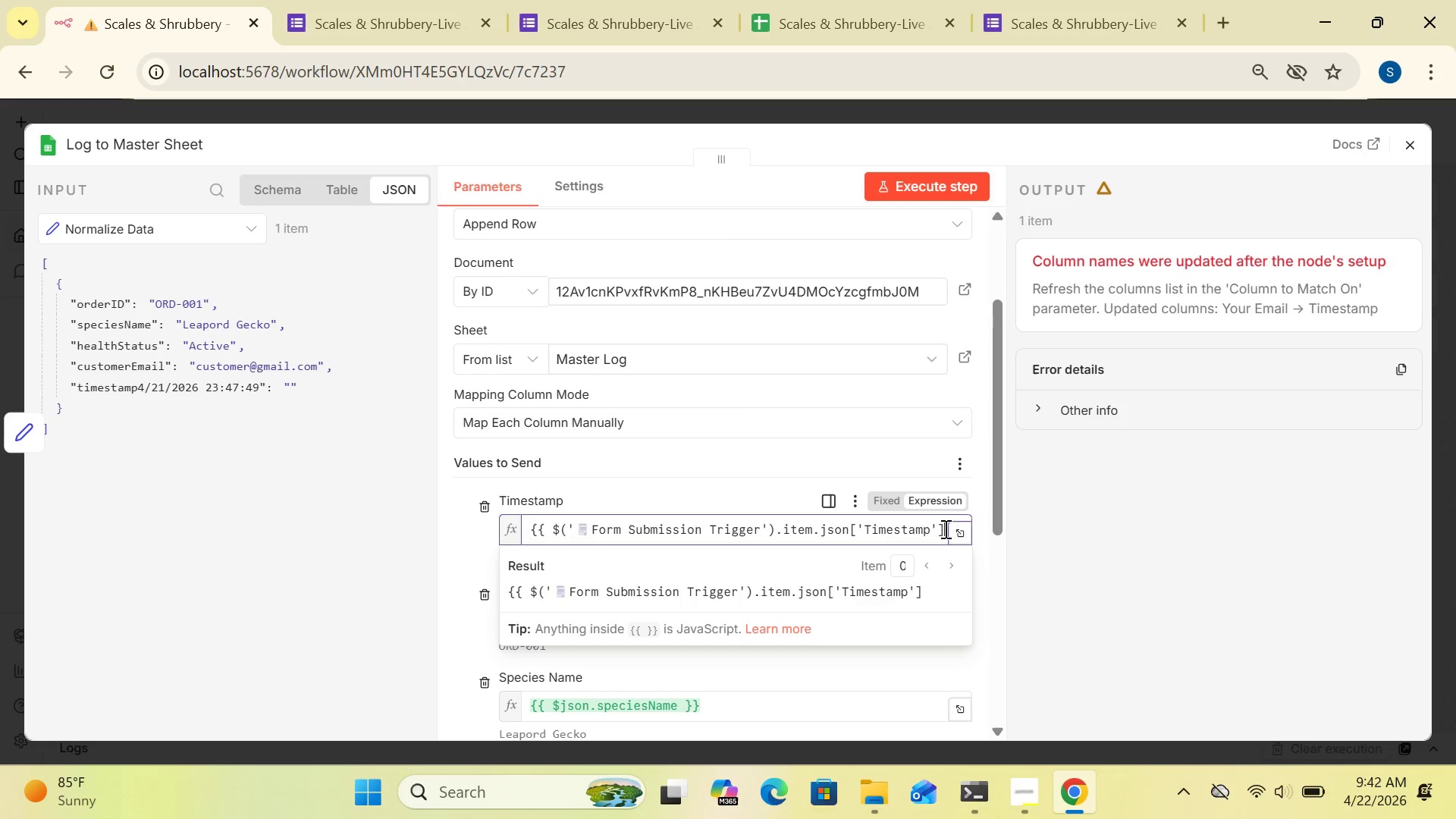 
key(Shift+BracketRight)
 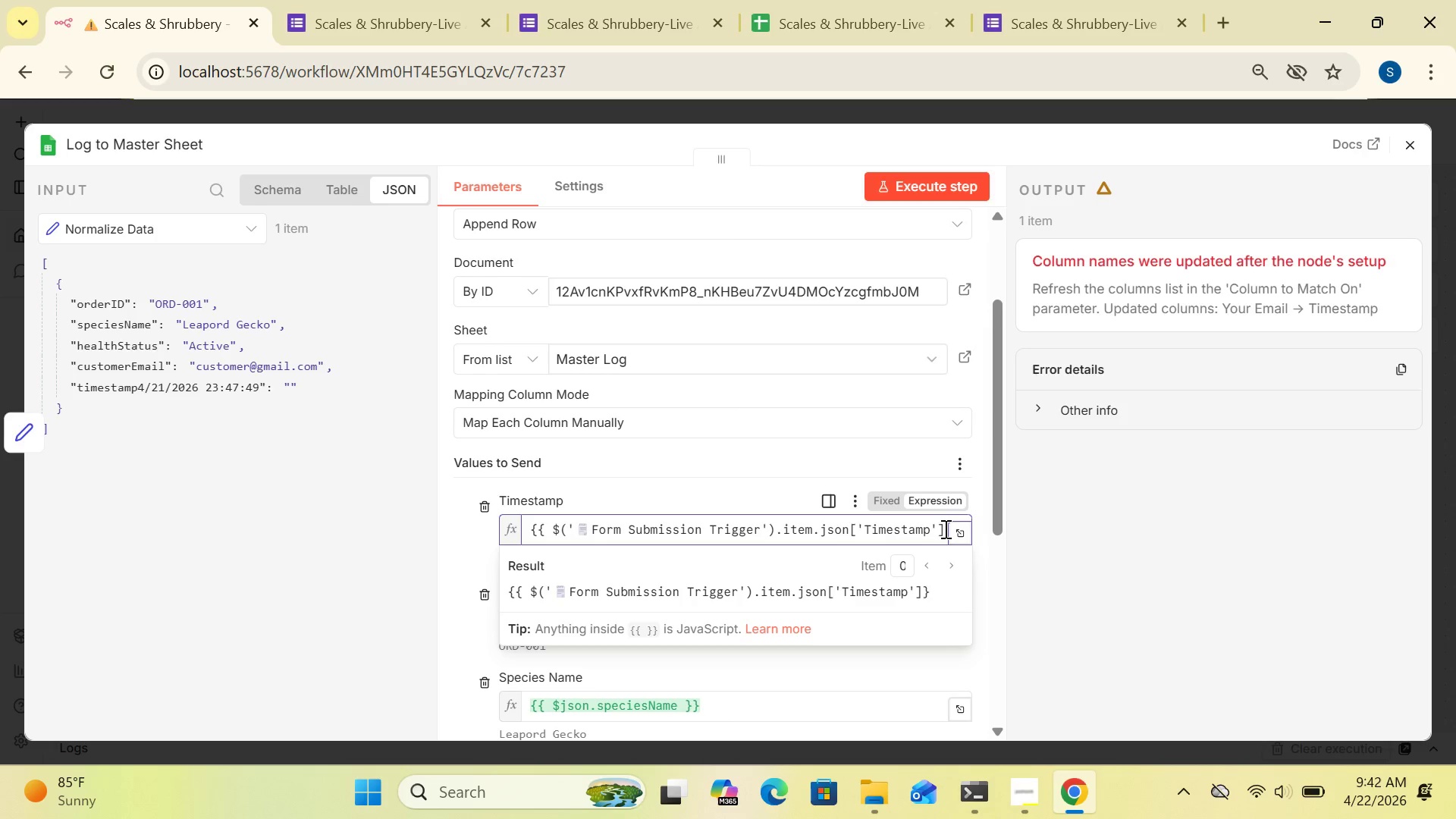 
key(Shift+BracketRight)
 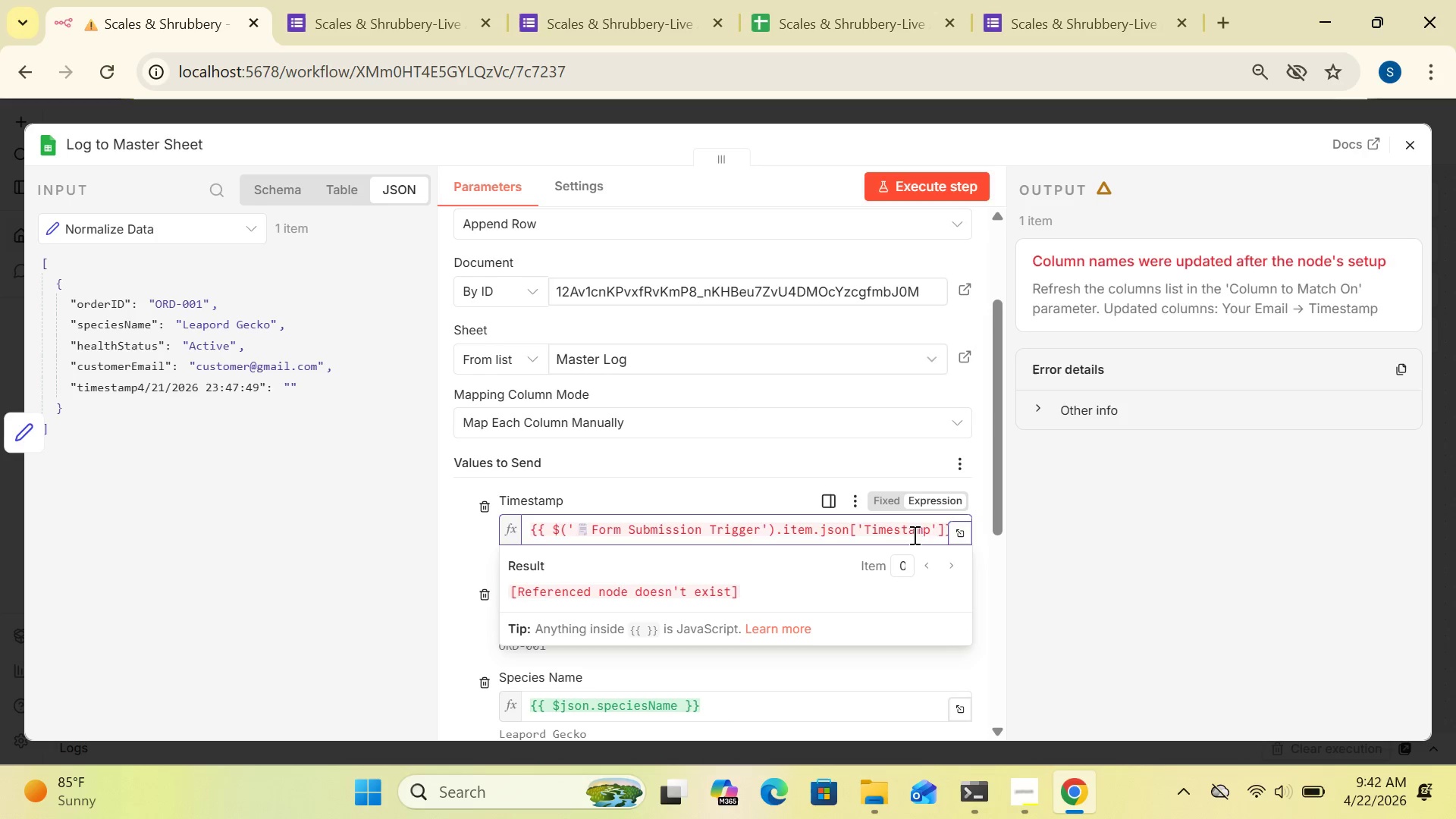 
left_click([958, 532])
 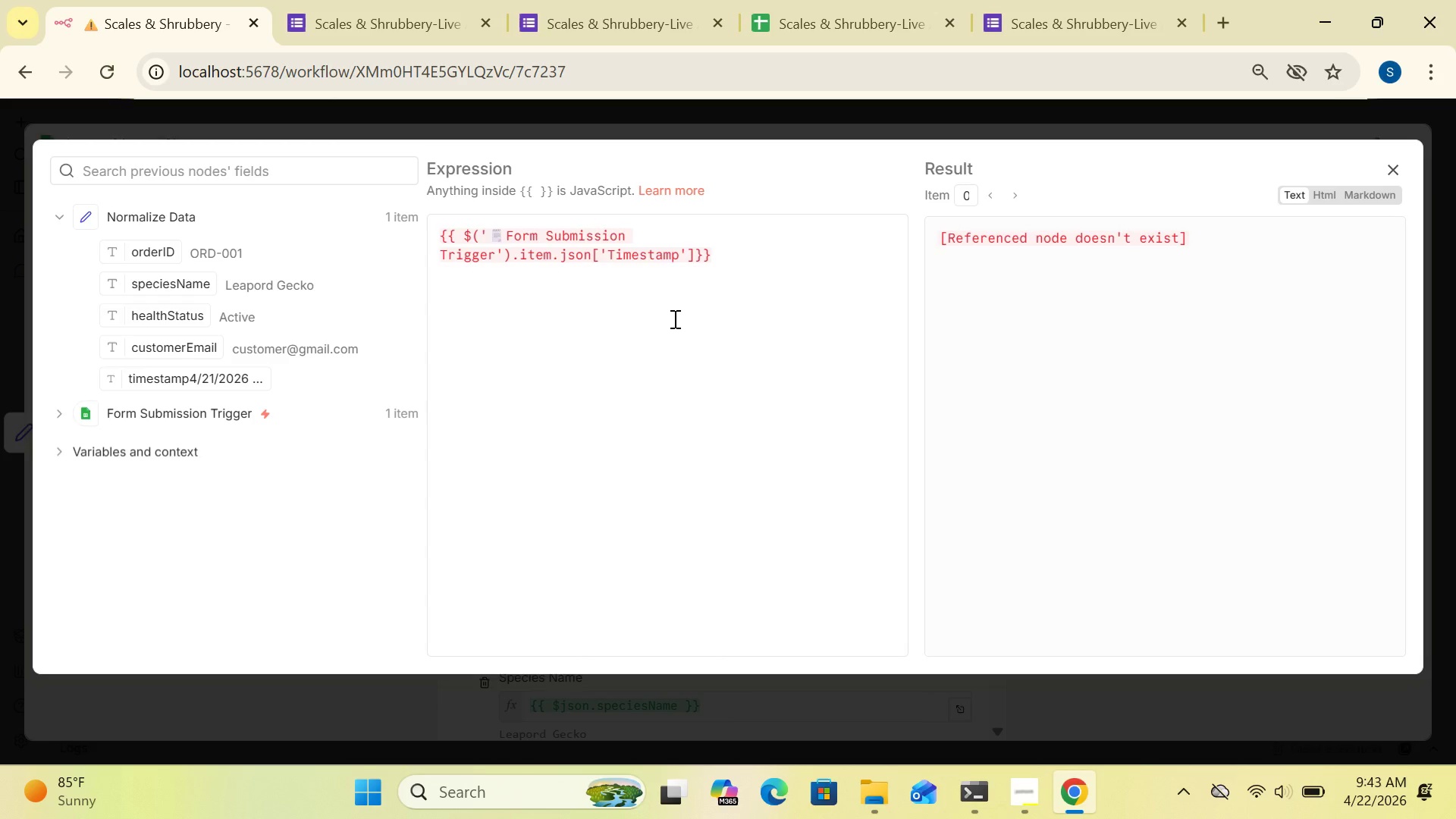 
wait(37.38)
 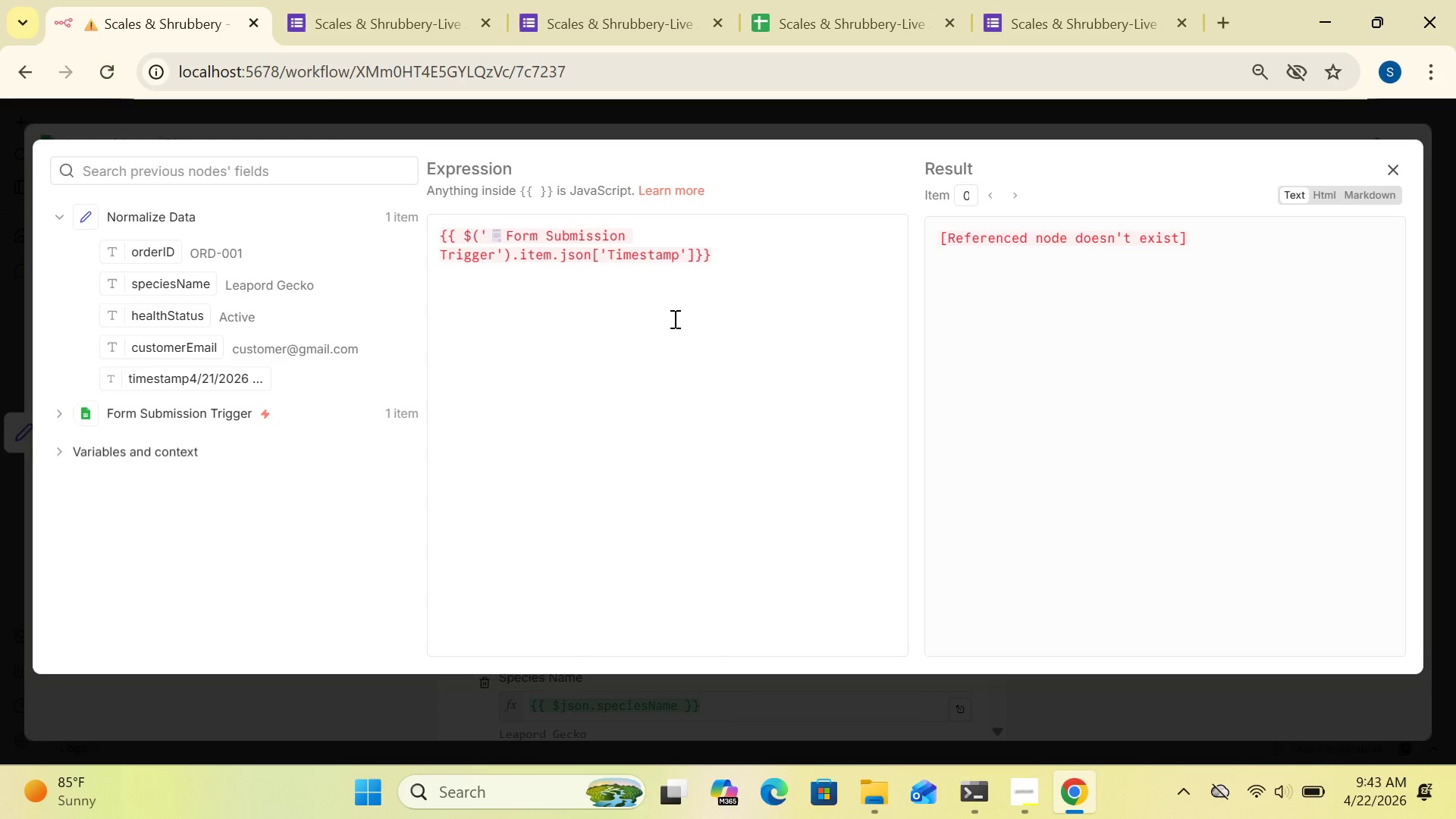 
left_click([1396, 166])
 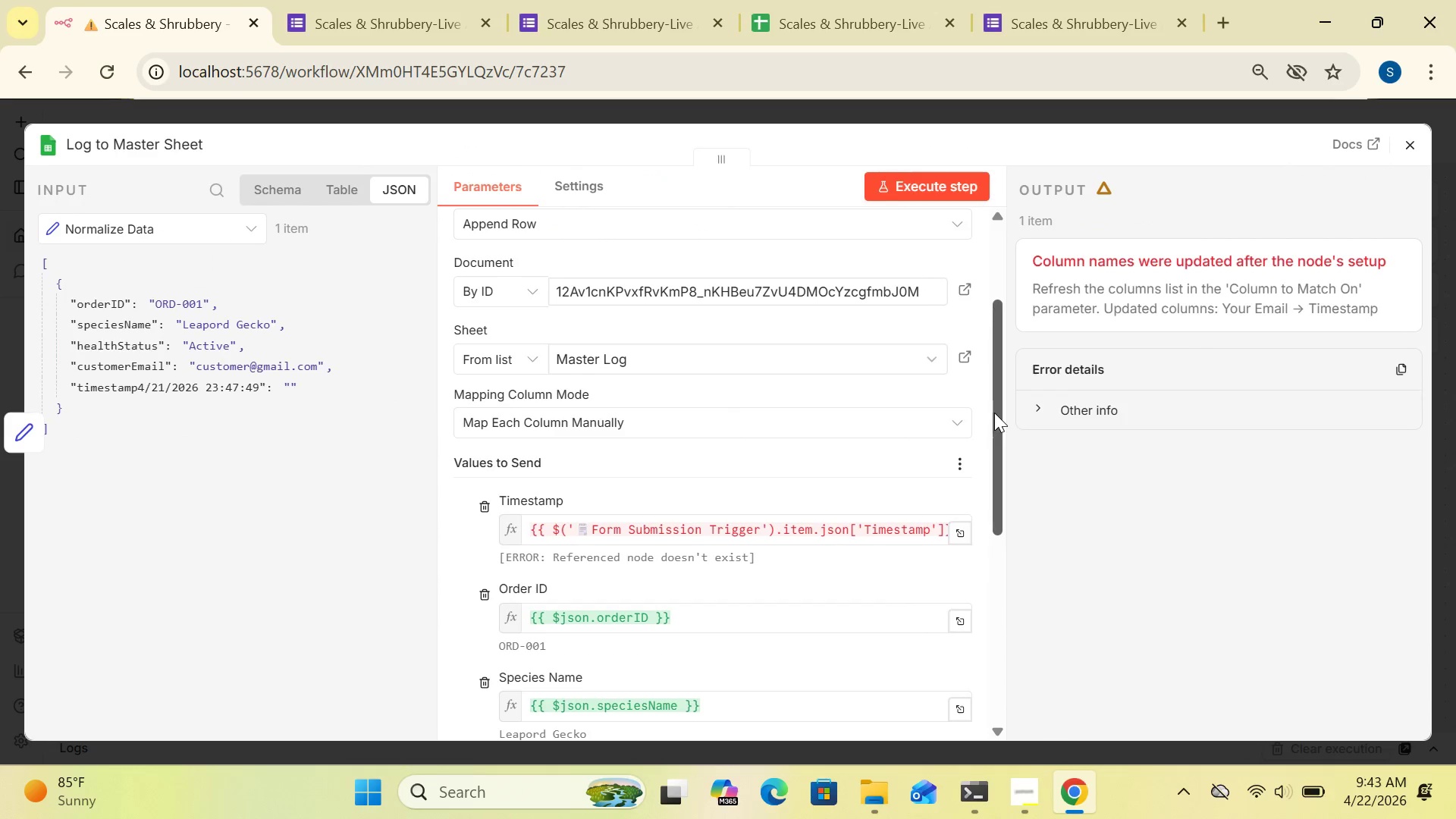 
left_click_drag(start_coordinate=[990, 412], to_coordinate=[979, 439])
 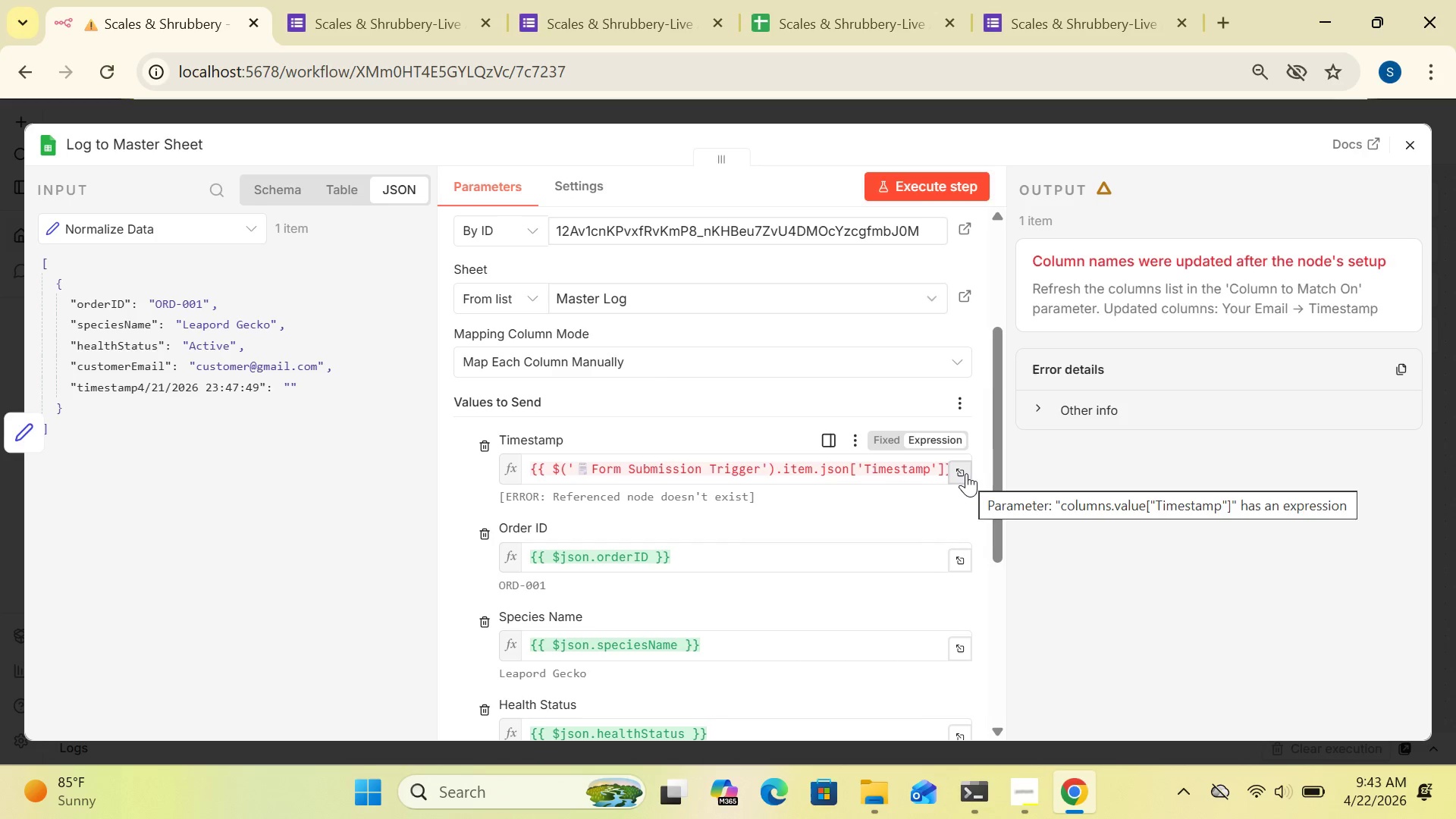 
left_click([965, 473])
 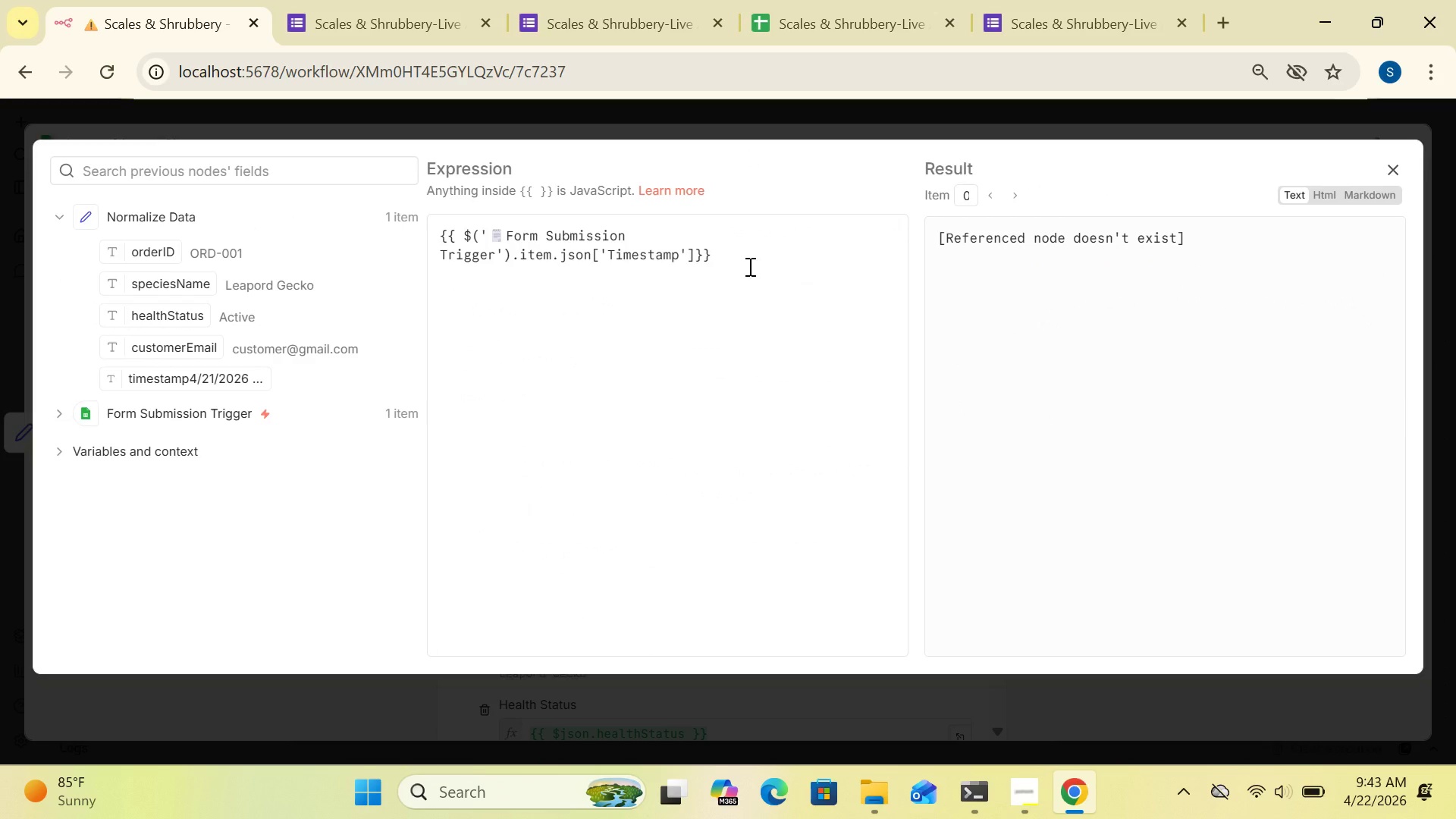 
left_click([748, 266])
 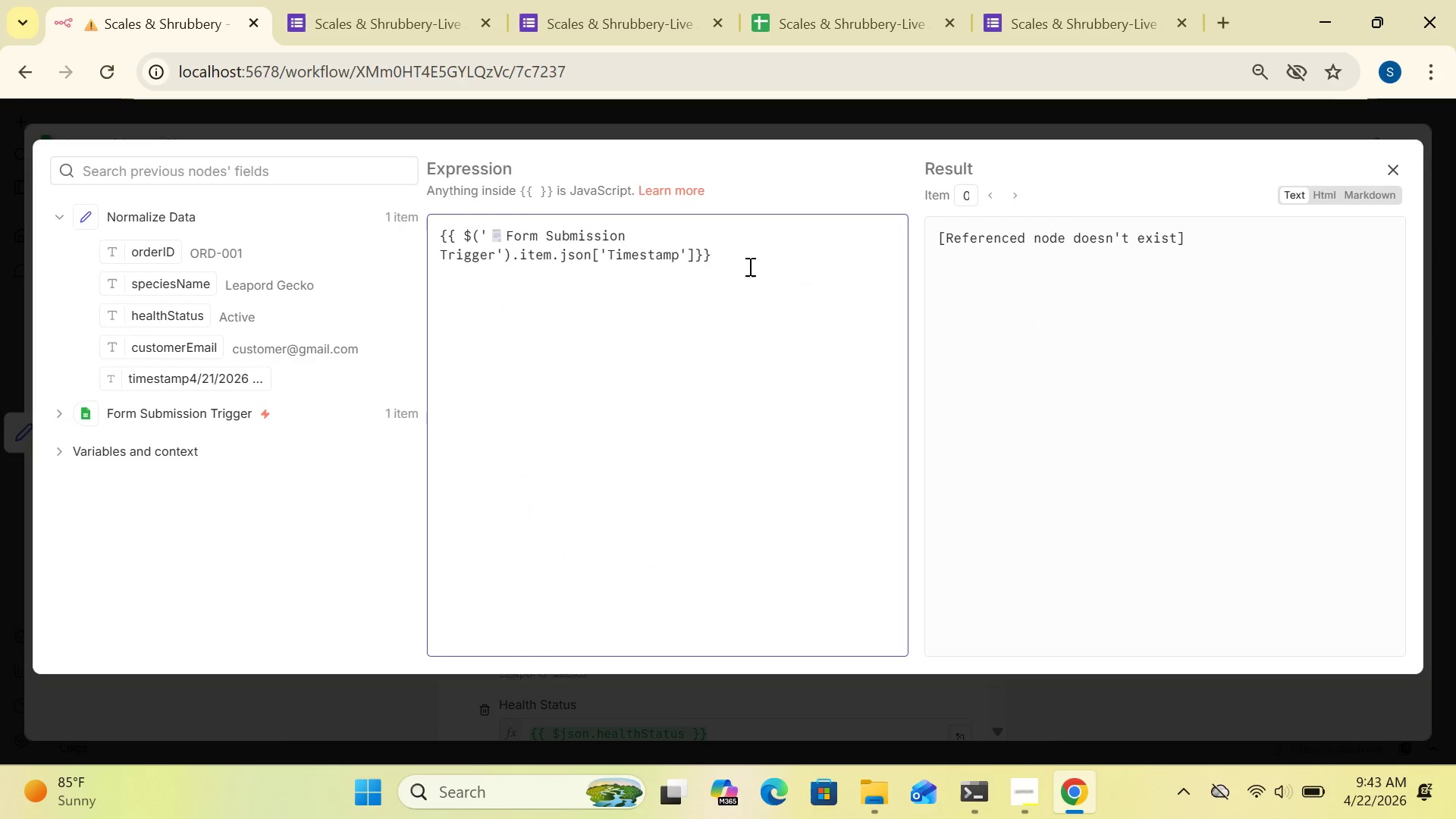 
key(Control+A)
 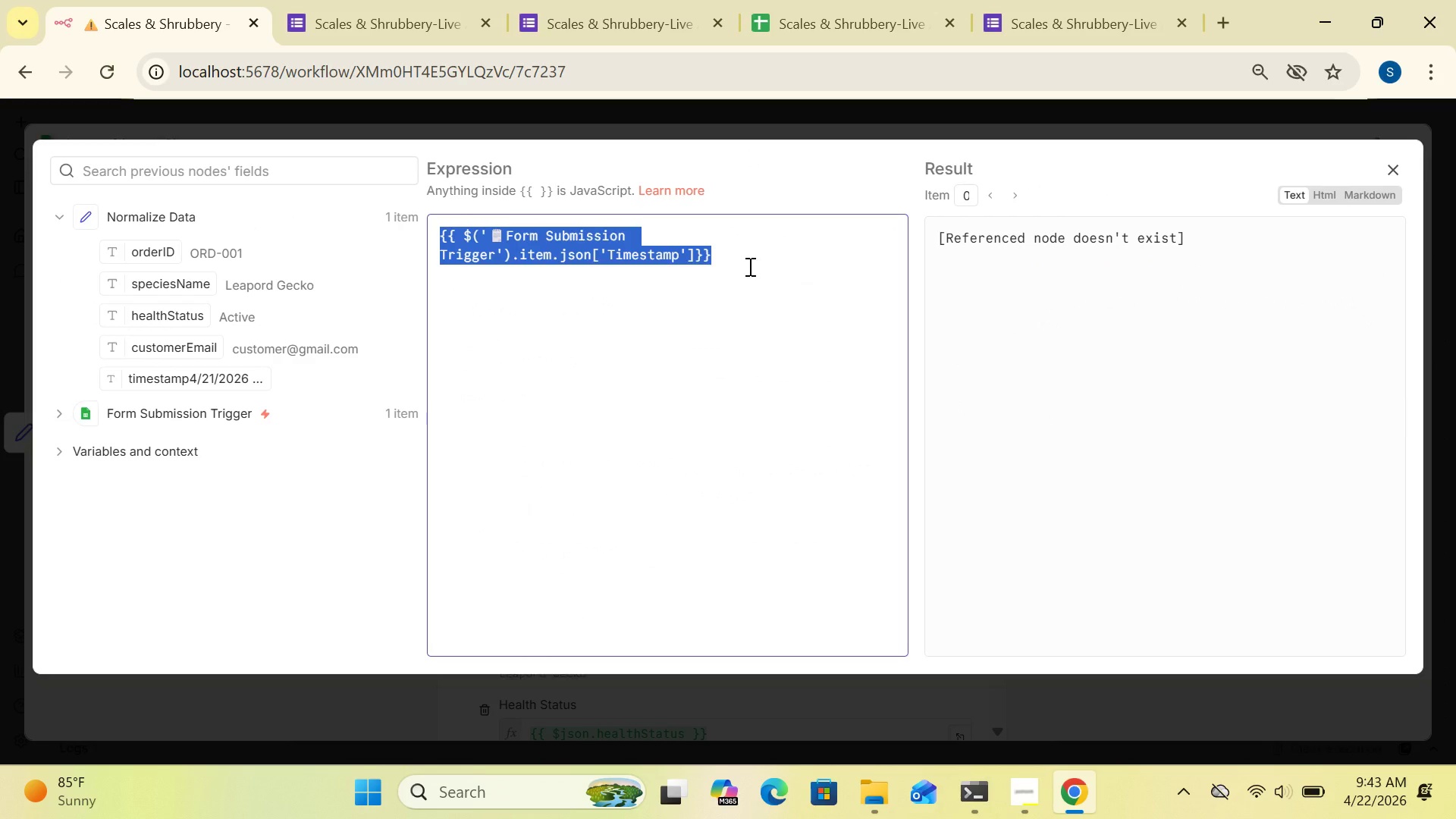 
key(Delete)
 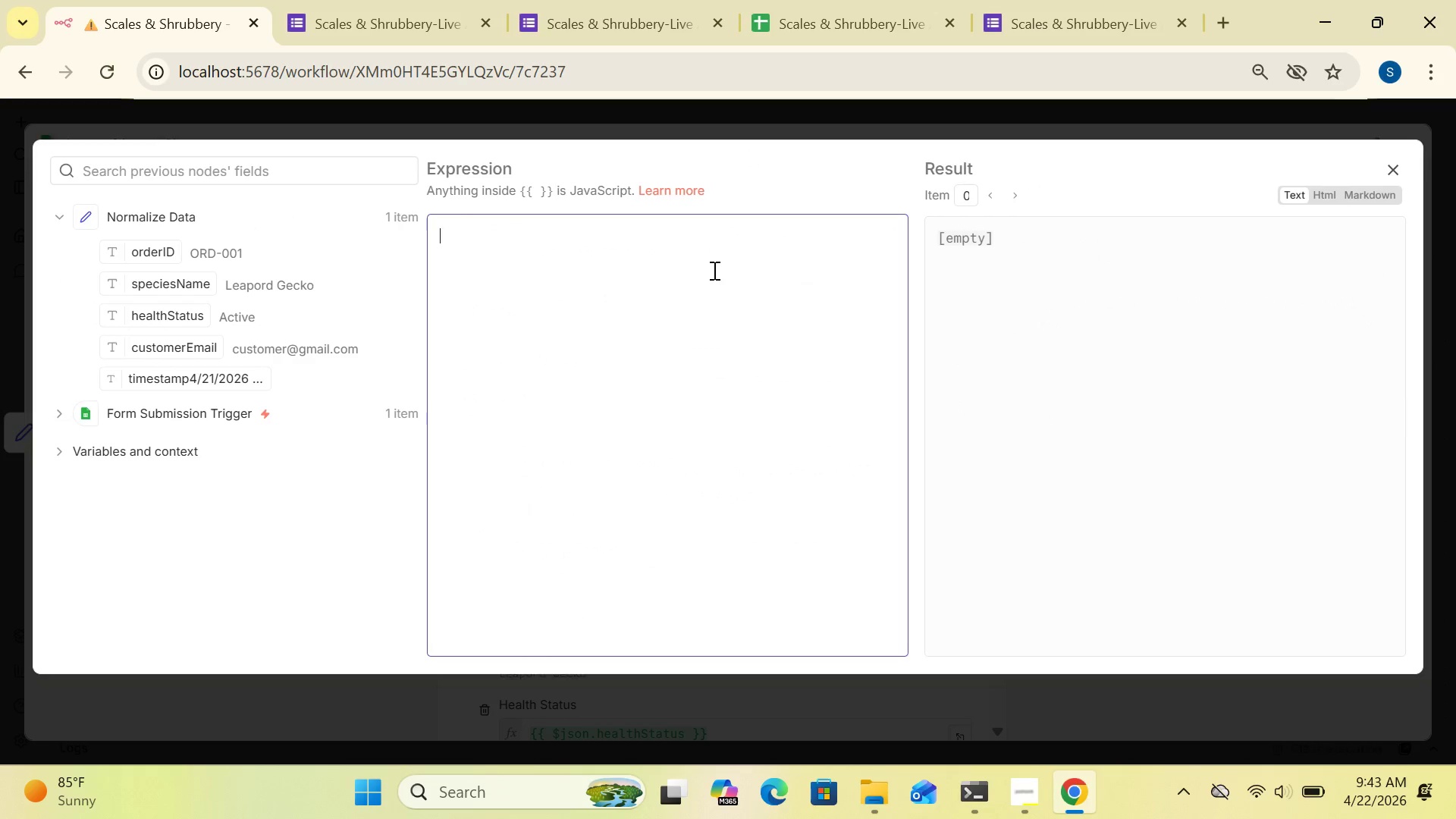 
left_click_drag(start_coordinate=[619, 262], to_coordinate=[959, 201])
 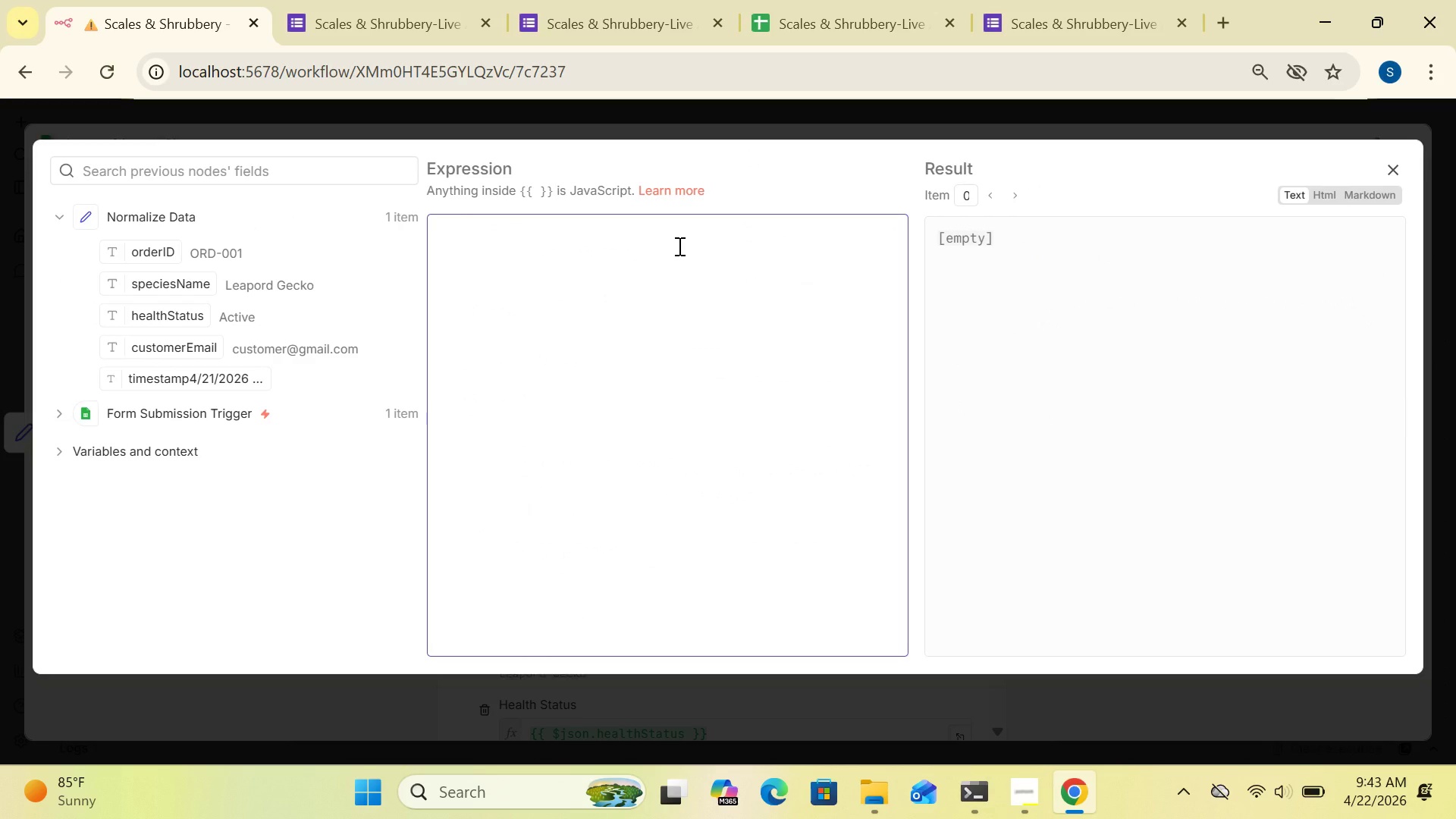 
hold_key(key=ShiftRight, duration=1.8)
 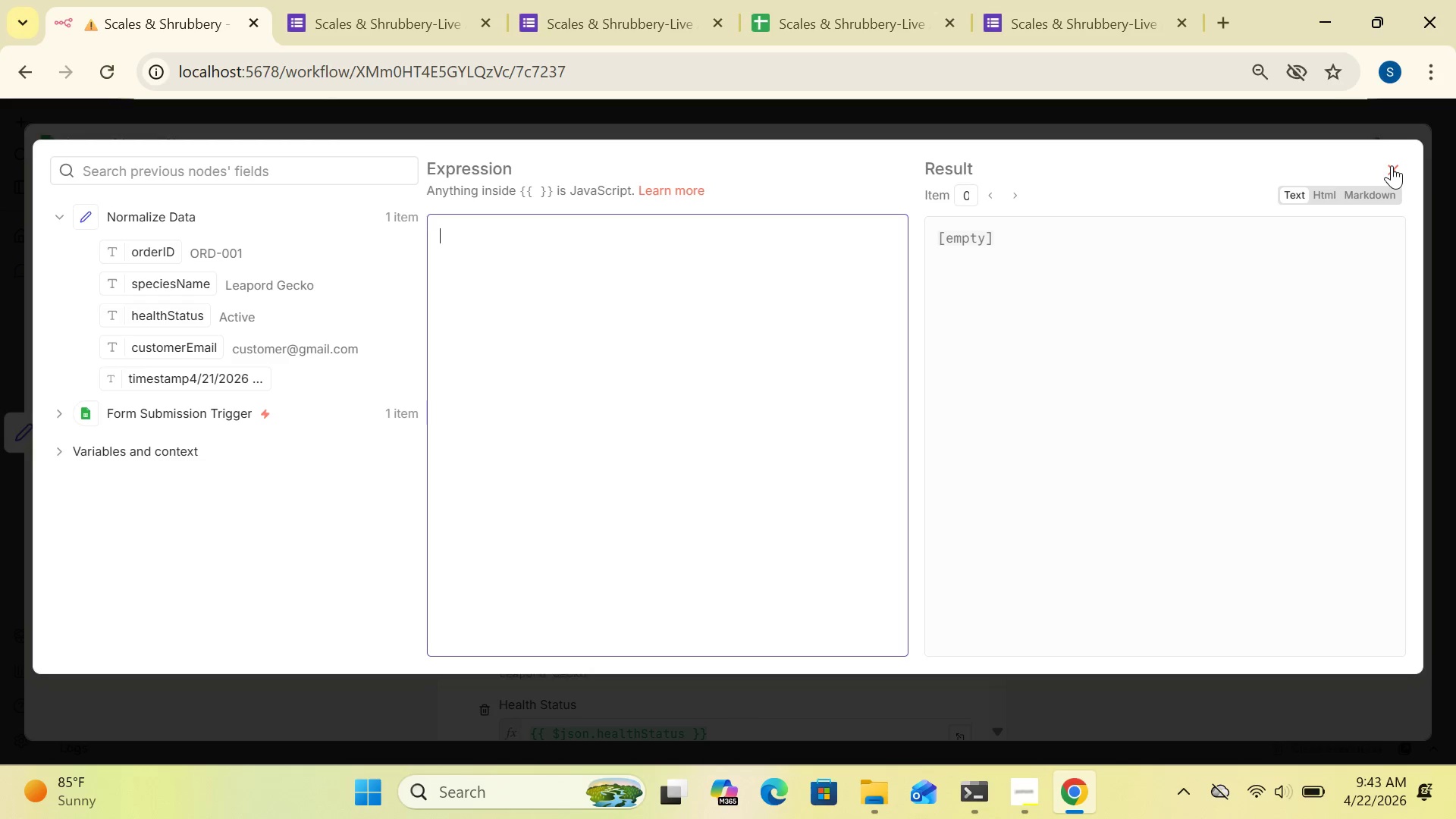 
left_click([1394, 173])
 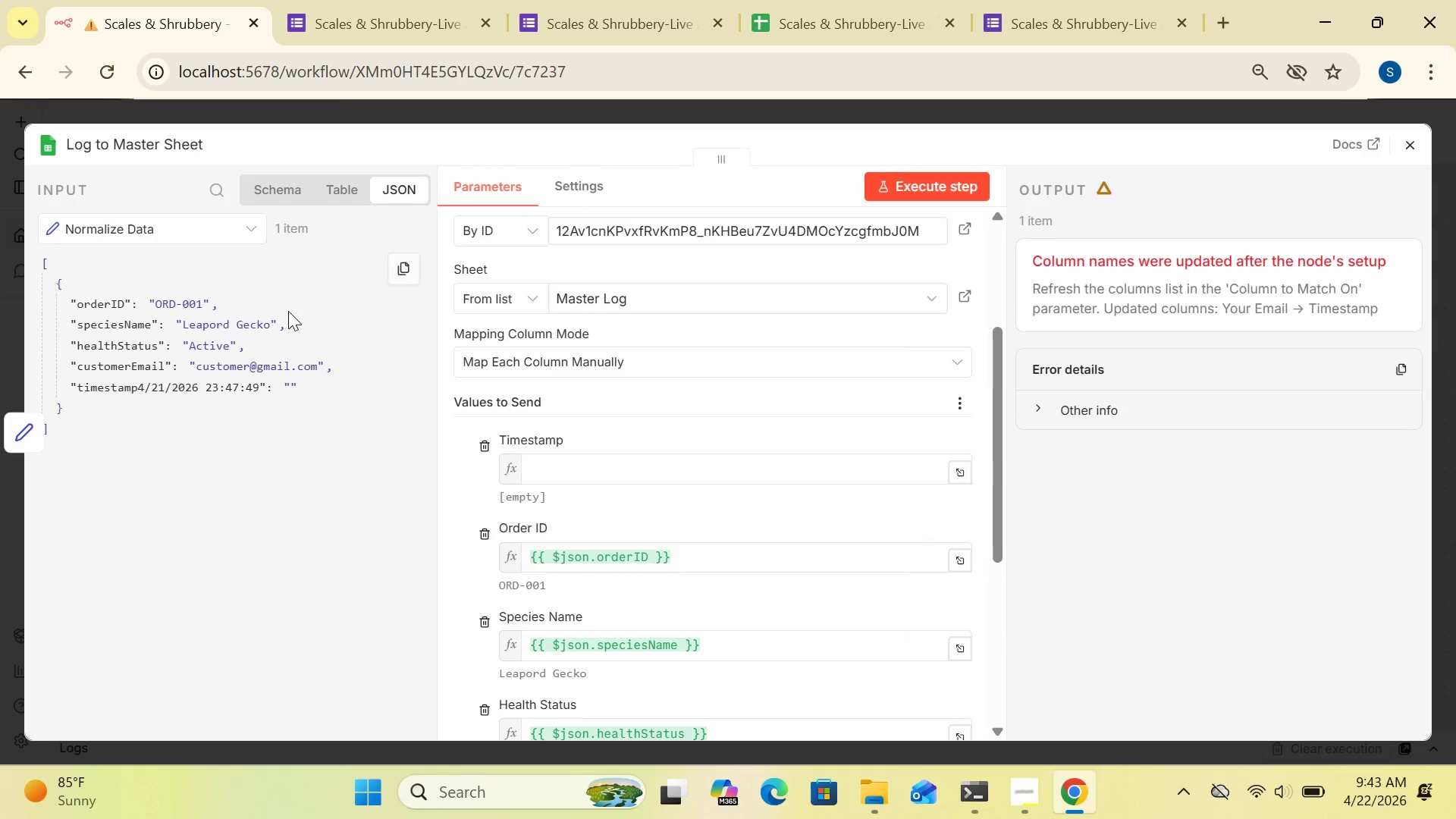 
left_click_drag(start_coordinate=[419, 180], to_coordinate=[282, 187])
 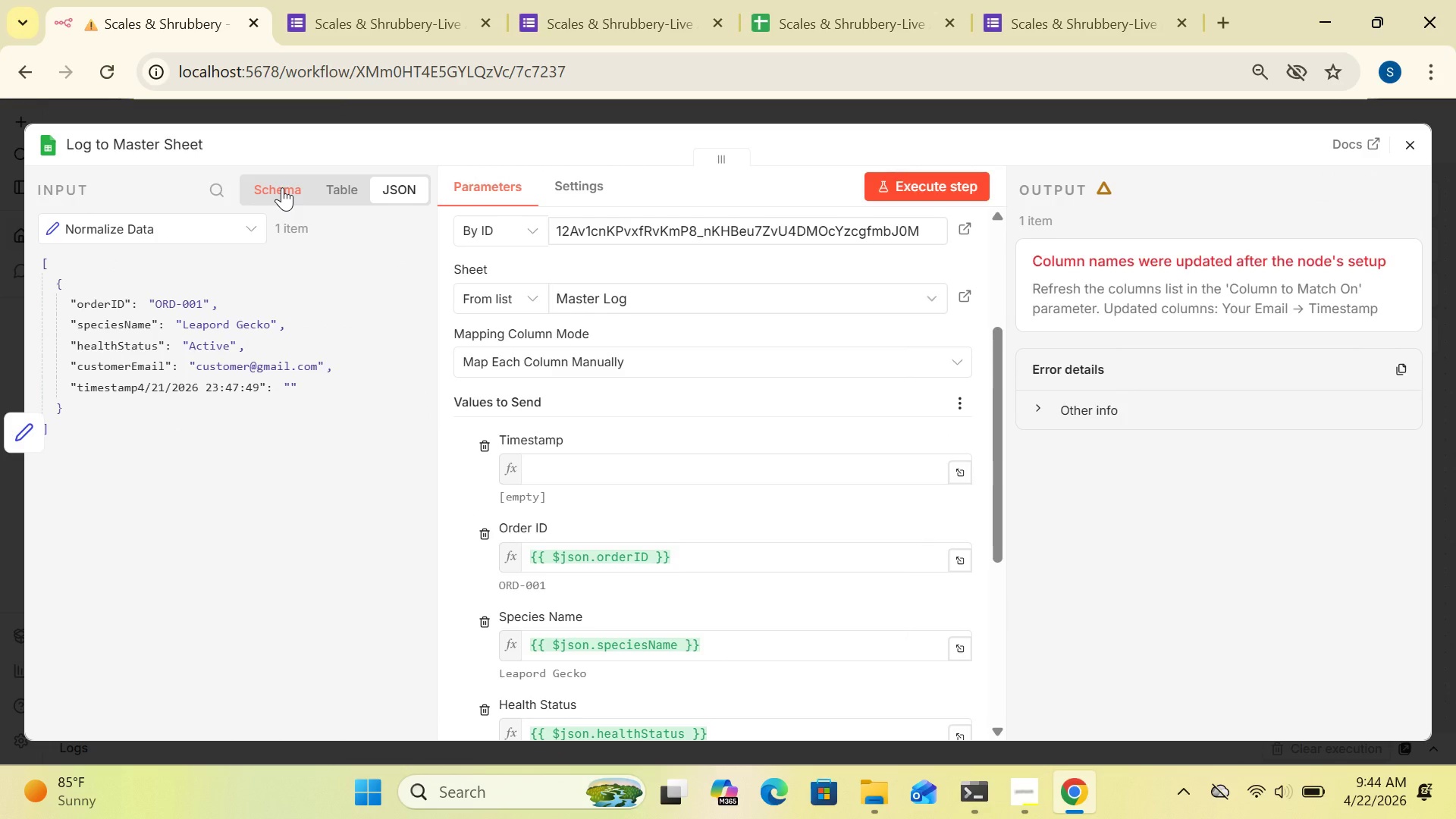 
left_click([282, 187])
 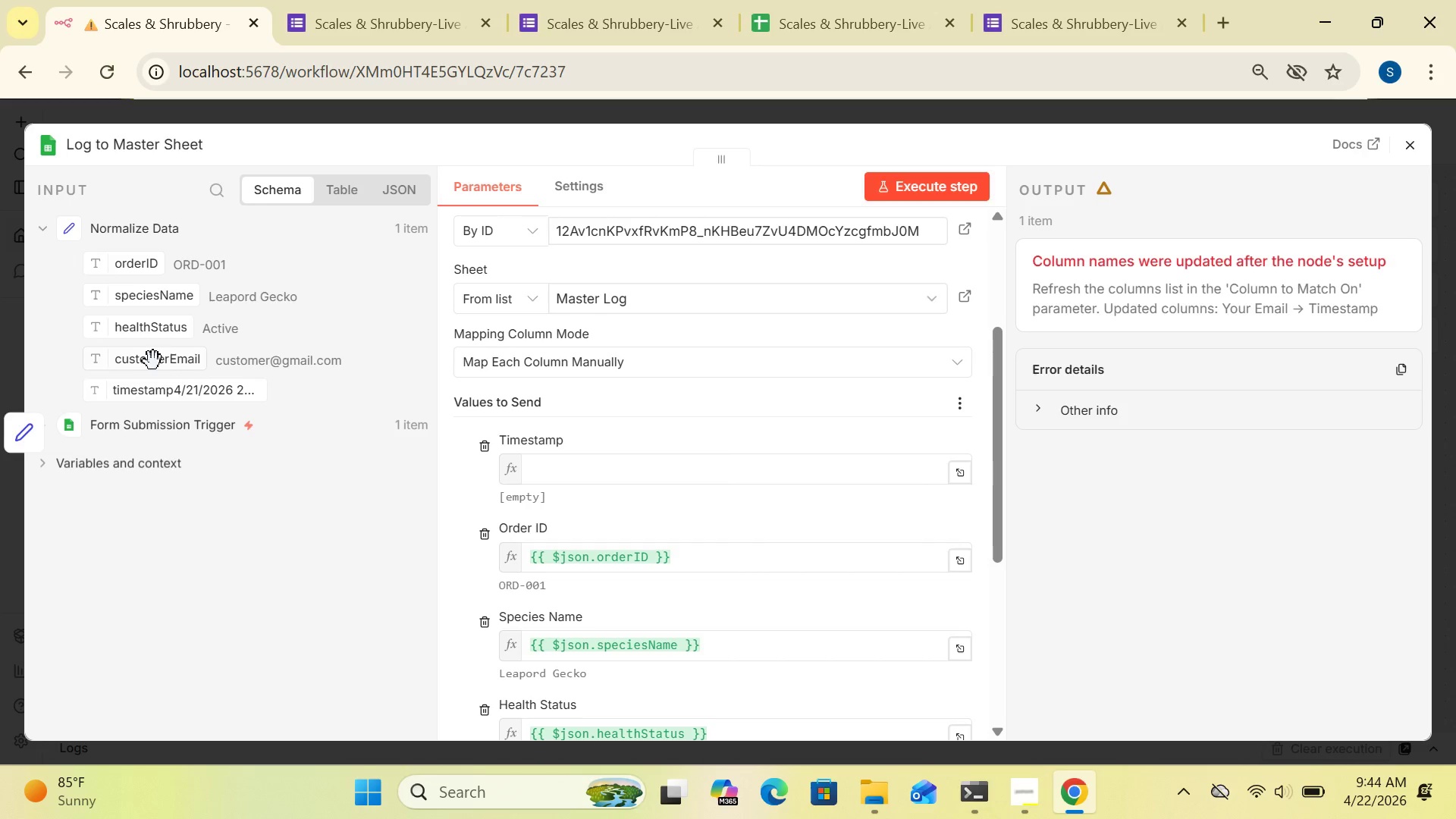 
wait(6.53)
 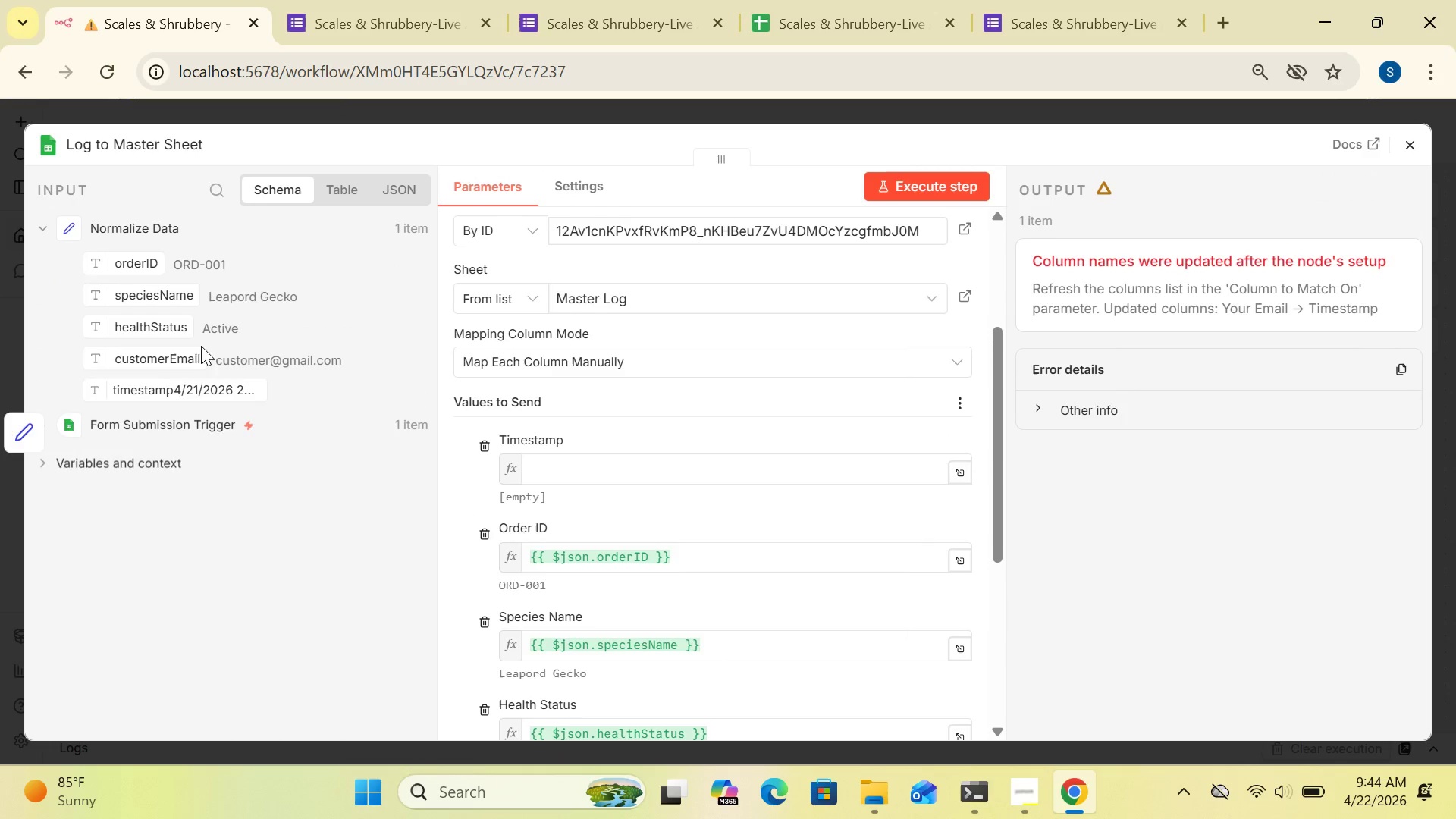 
left_click_drag(start_coordinate=[158, 394], to_coordinate=[579, 458])
 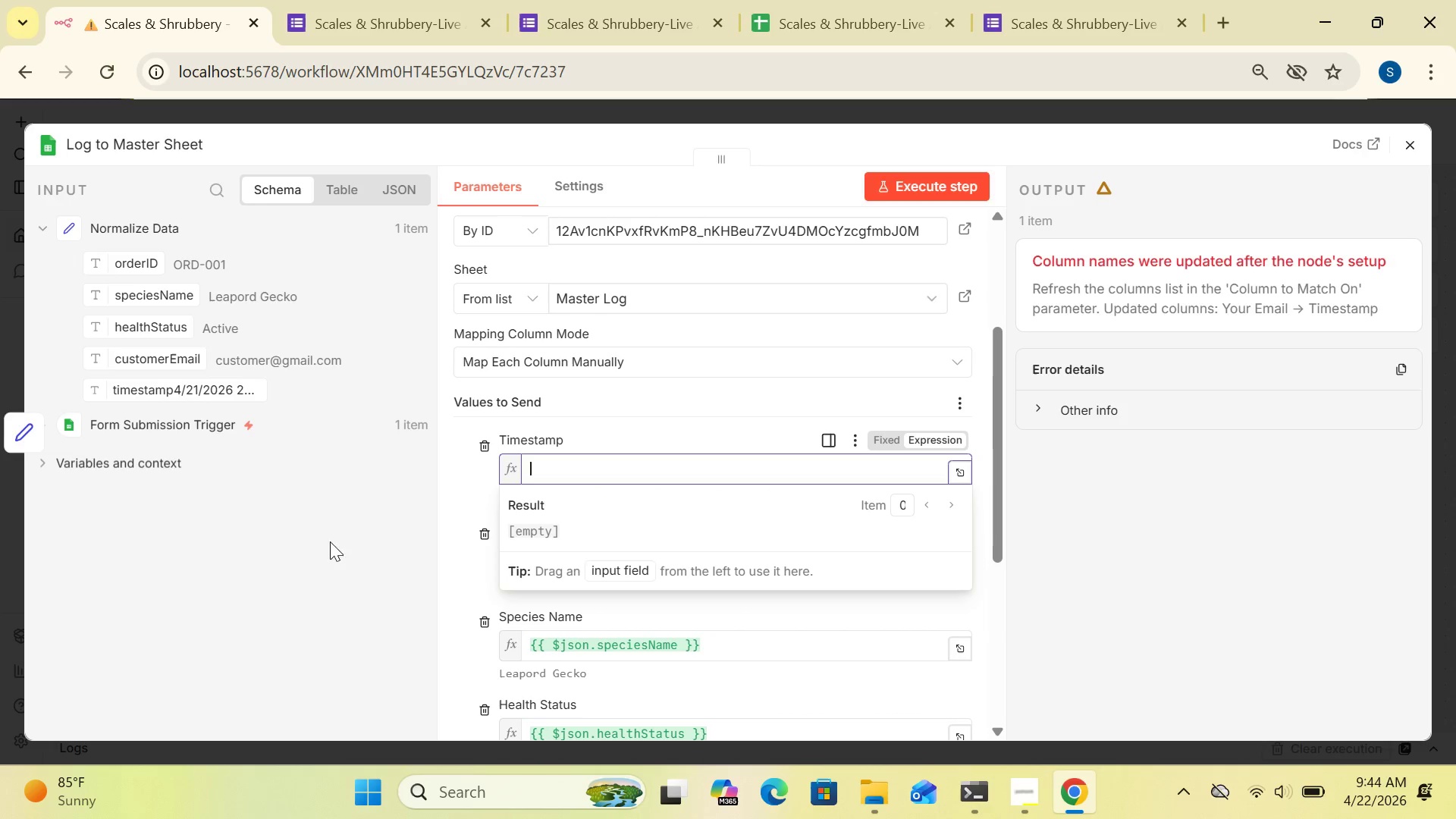 
left_click_drag(start_coordinate=[300, 546], to_coordinate=[213, 393])
 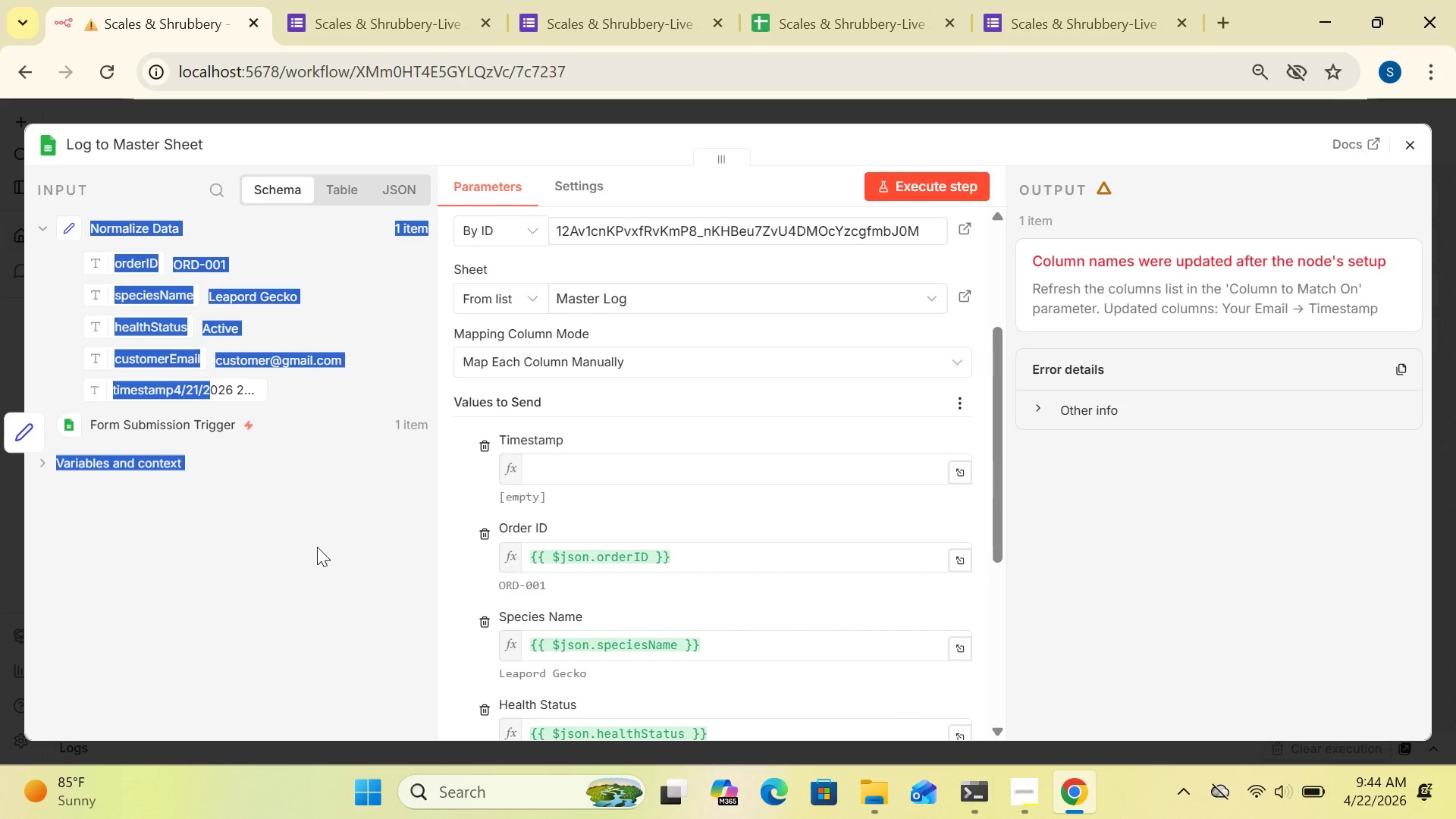 
left_click([317, 551])
 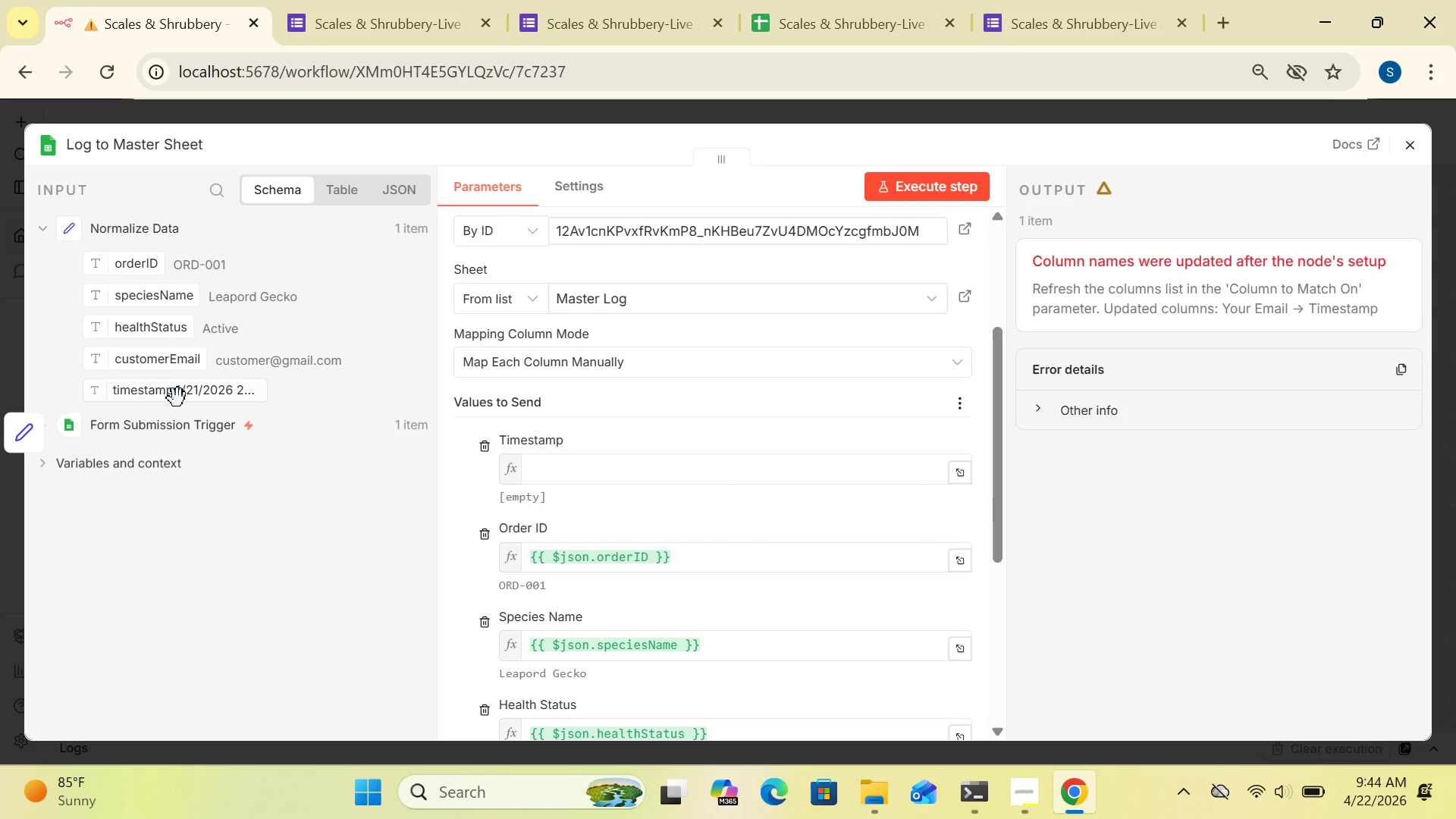 
left_click([177, 401])
 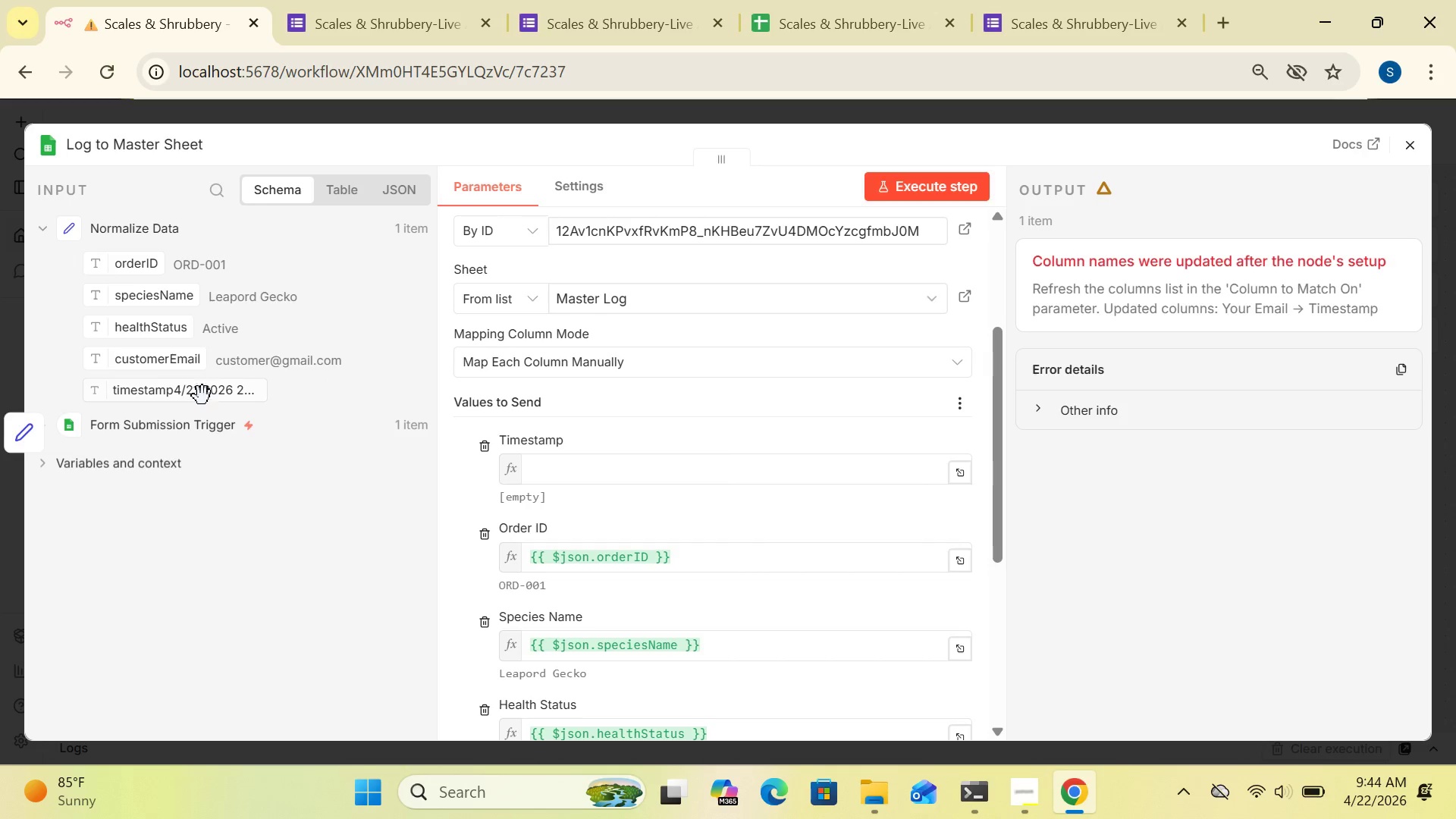 
left_click([202, 395])
 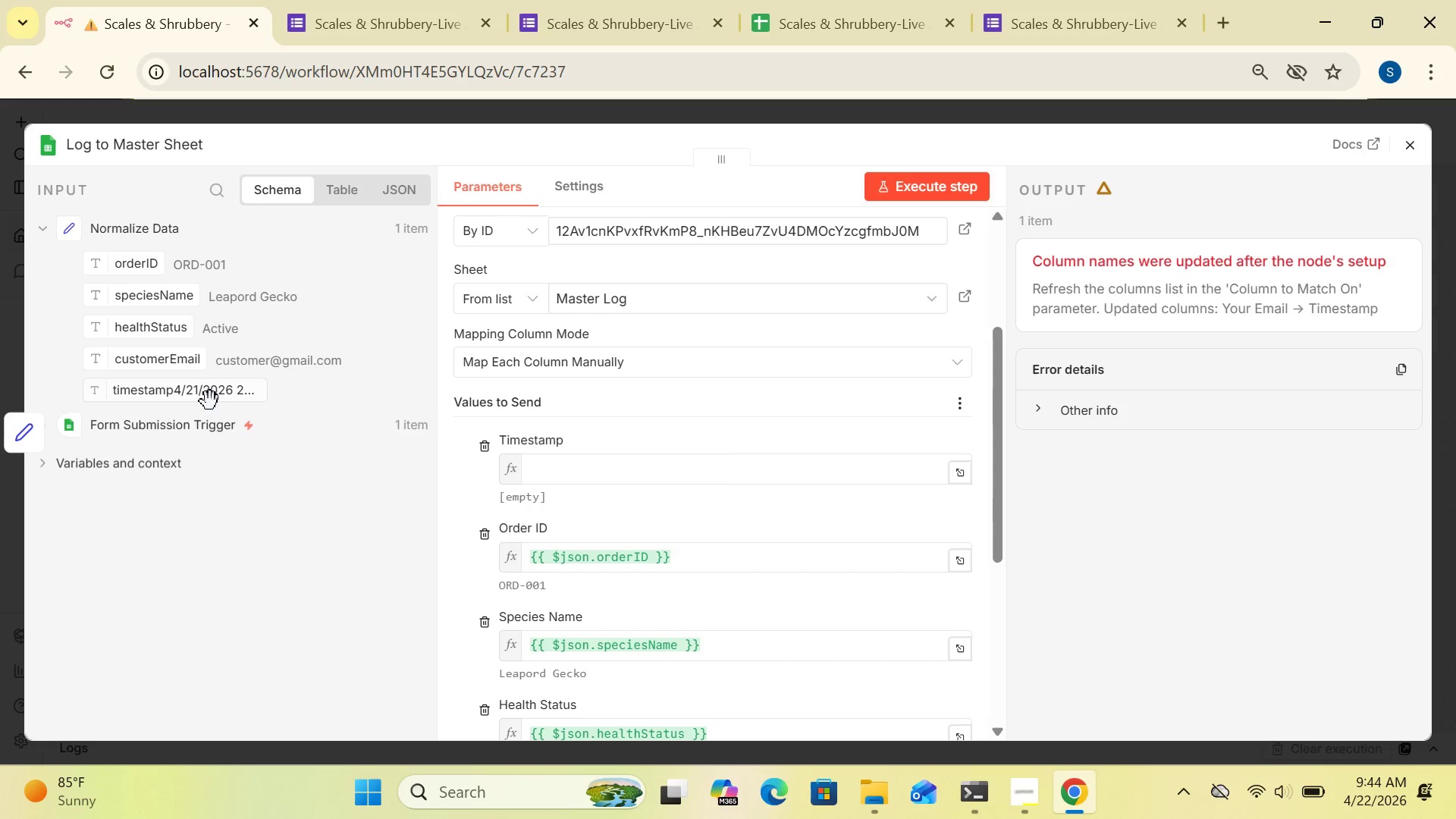 
left_click([210, 397])
 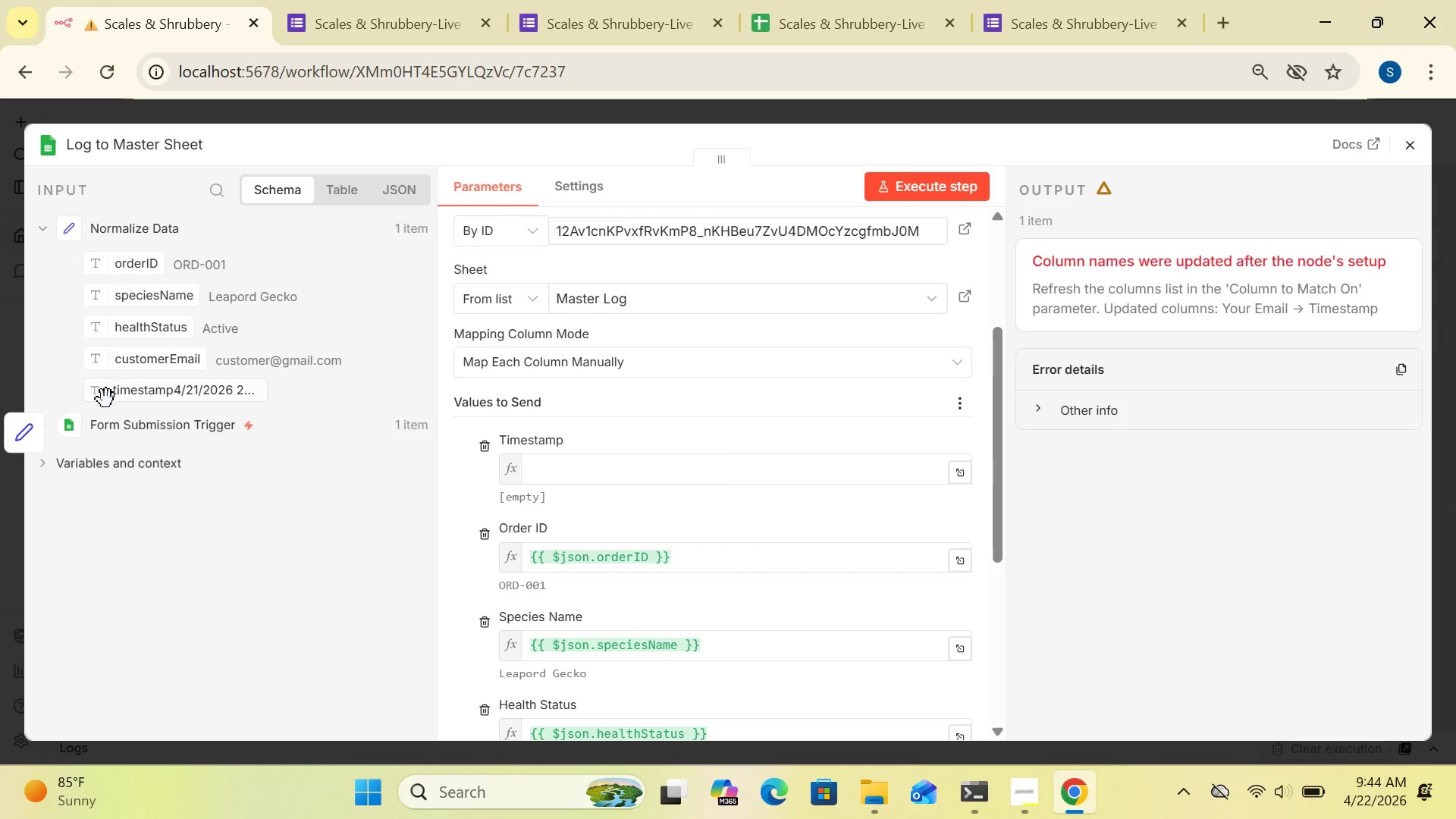 
left_click_drag(start_coordinate=[97, 400], to_coordinate=[623, 457])
 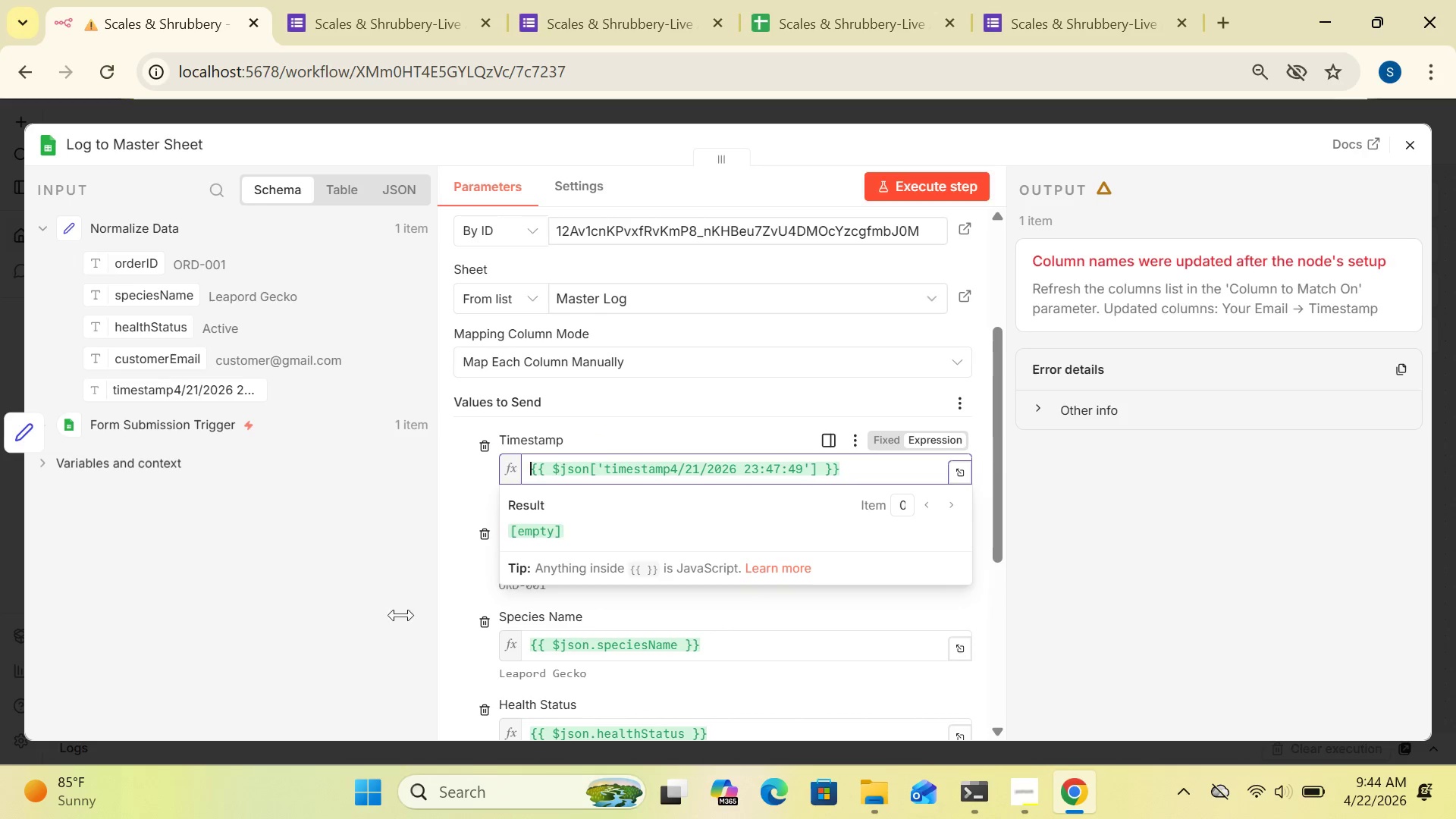 
left_click([304, 610])
 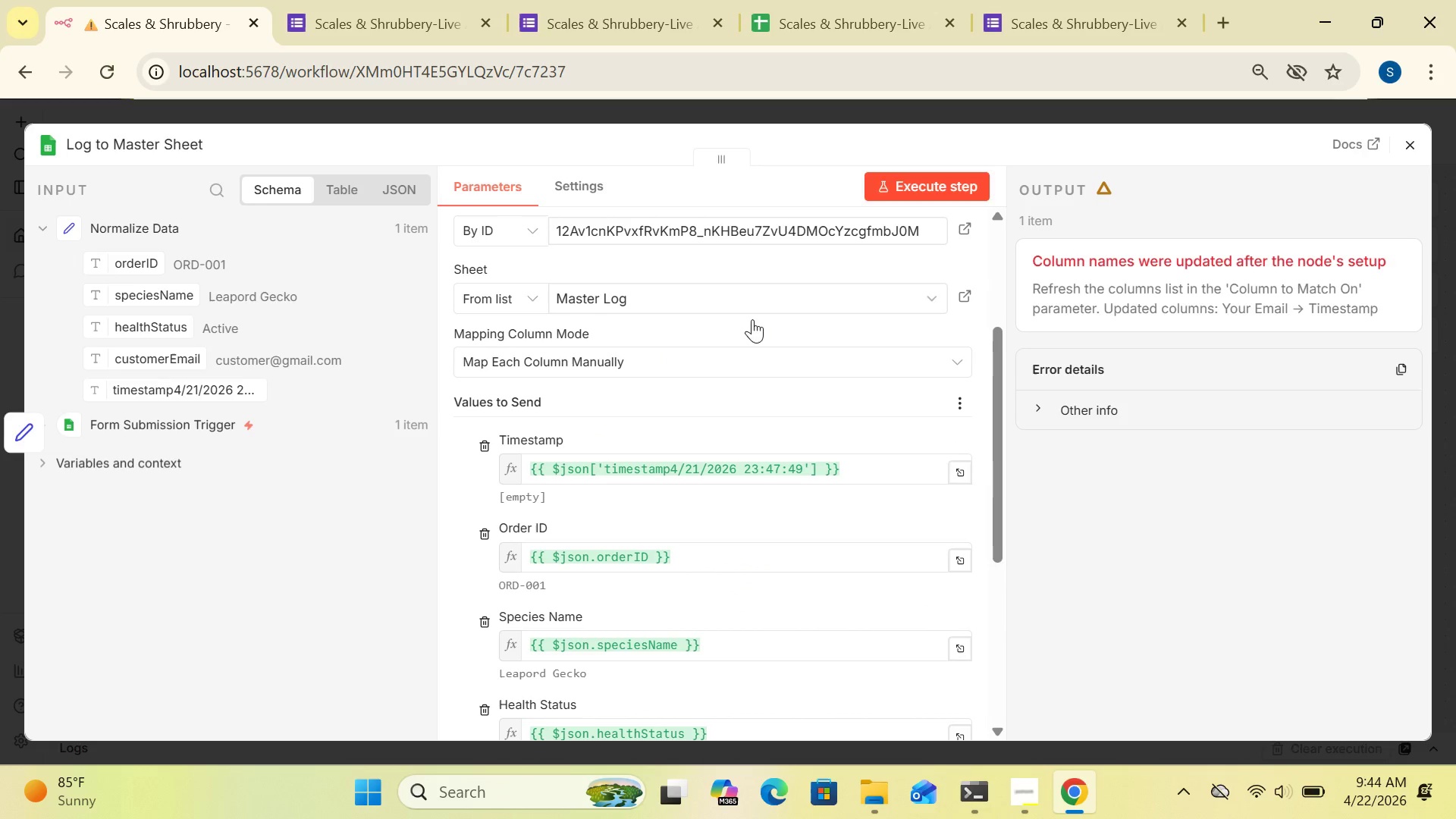 
left_click([933, 192])
 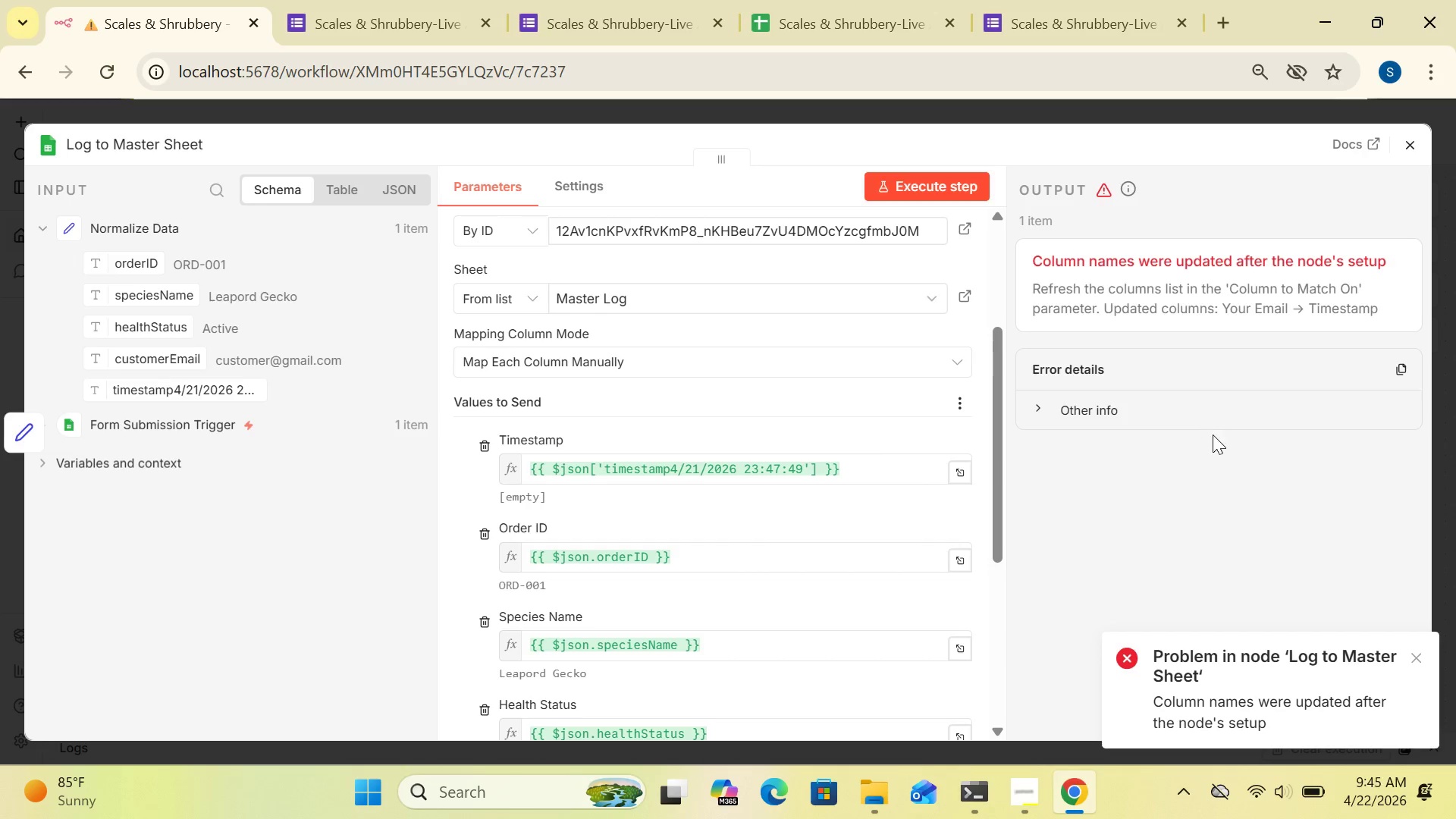 
wait(31.38)
 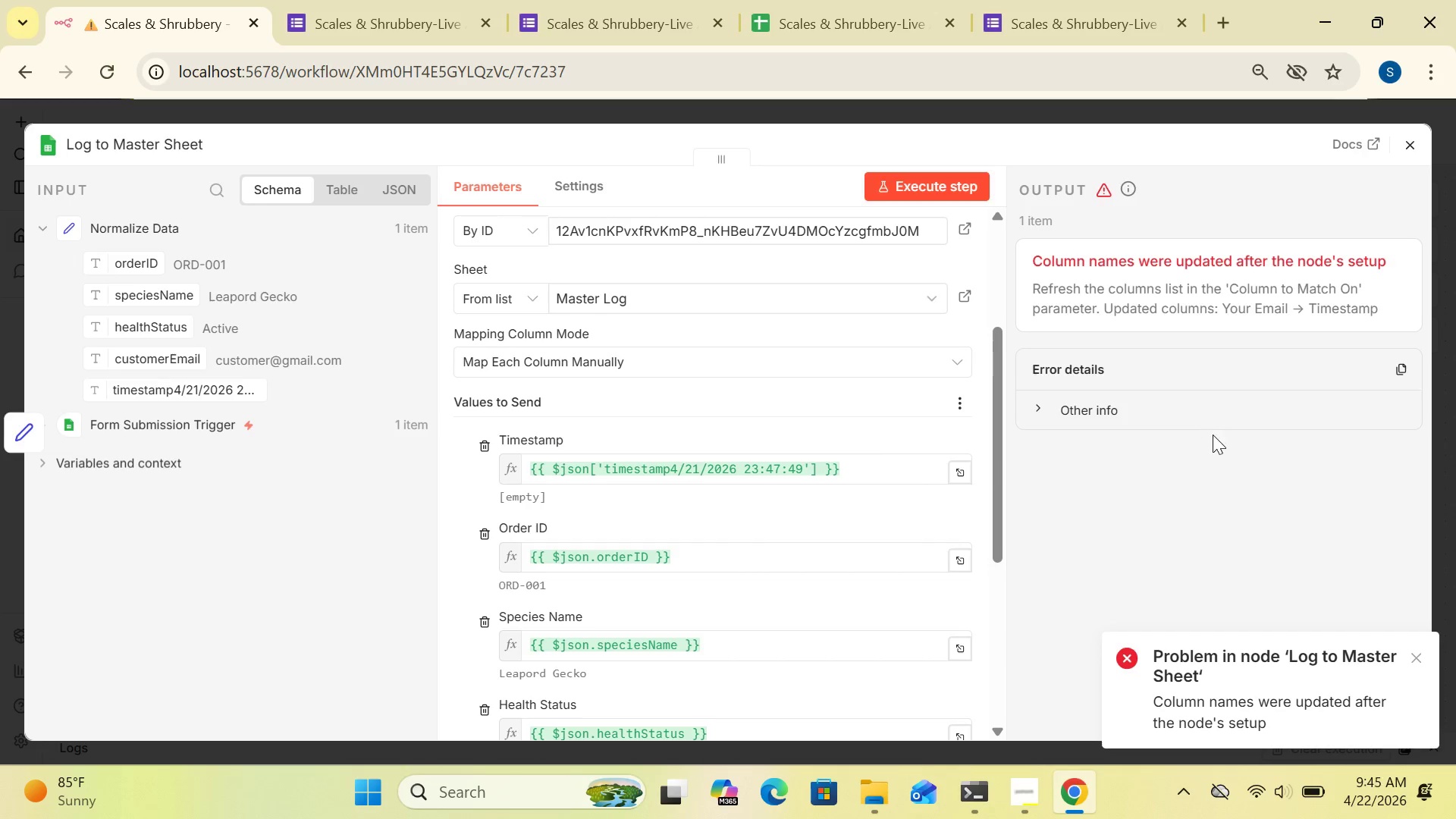 
left_click([1404, 137])
 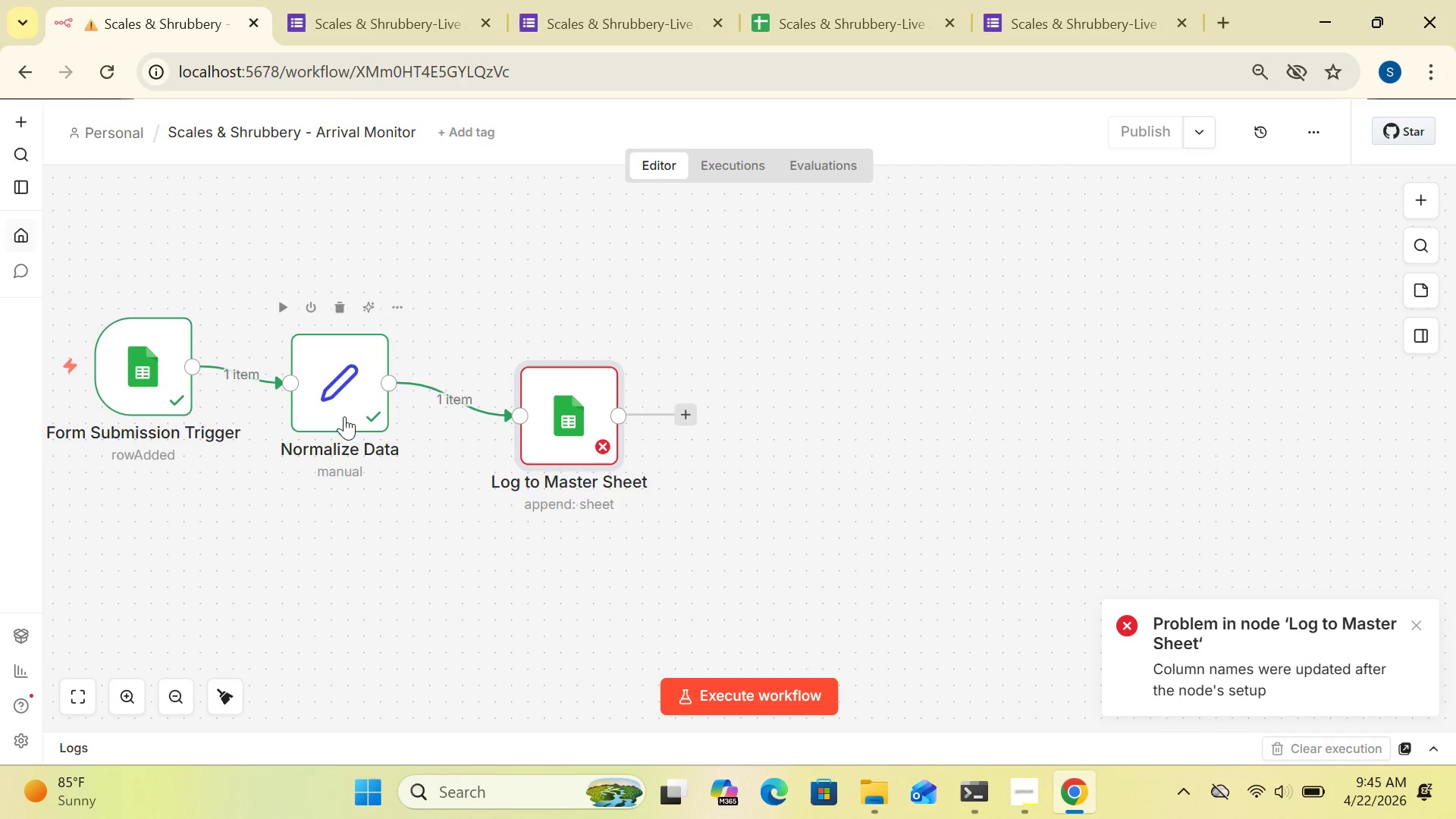 
double_click([344, 414])
 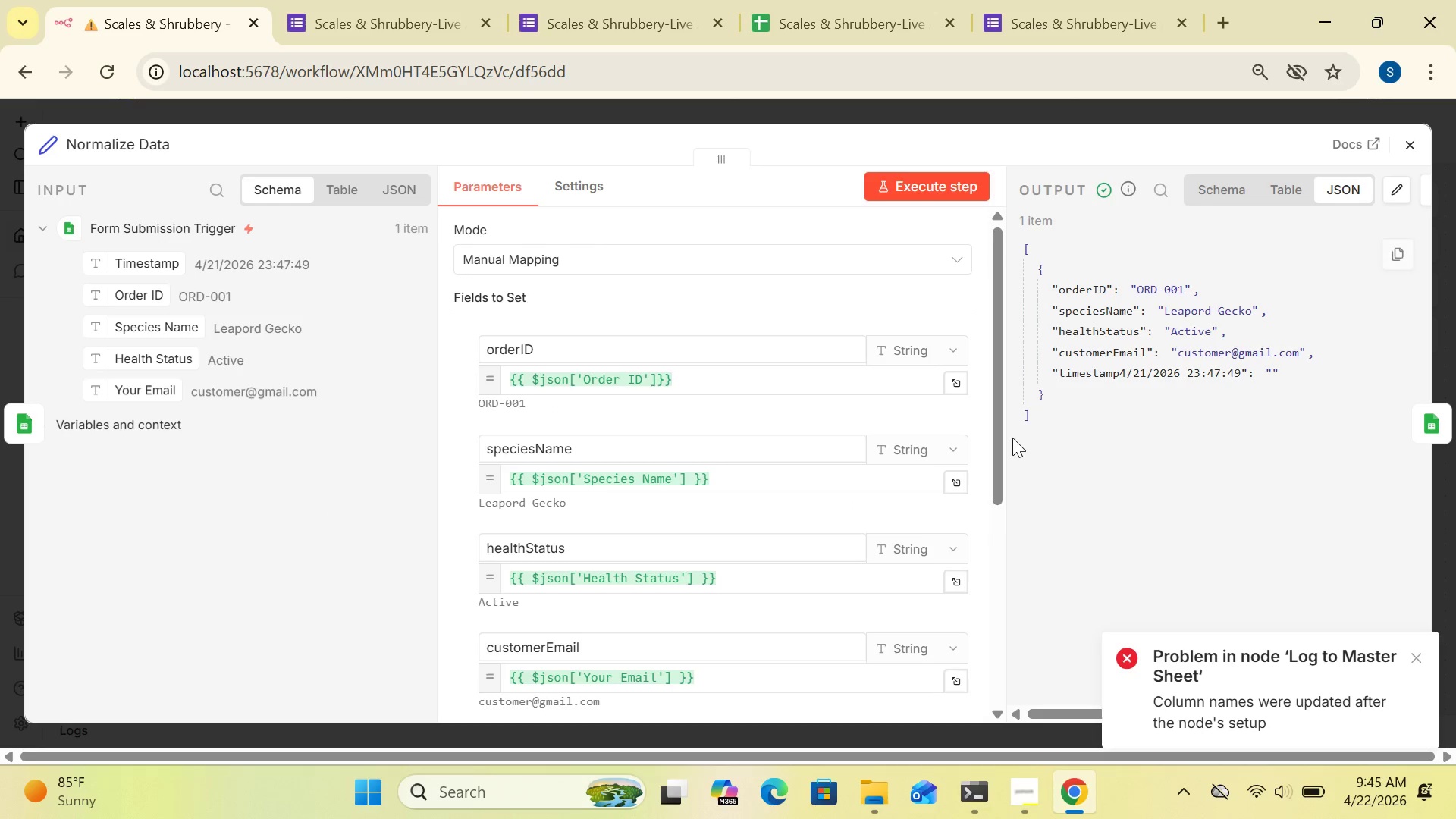 
wait(7.14)
 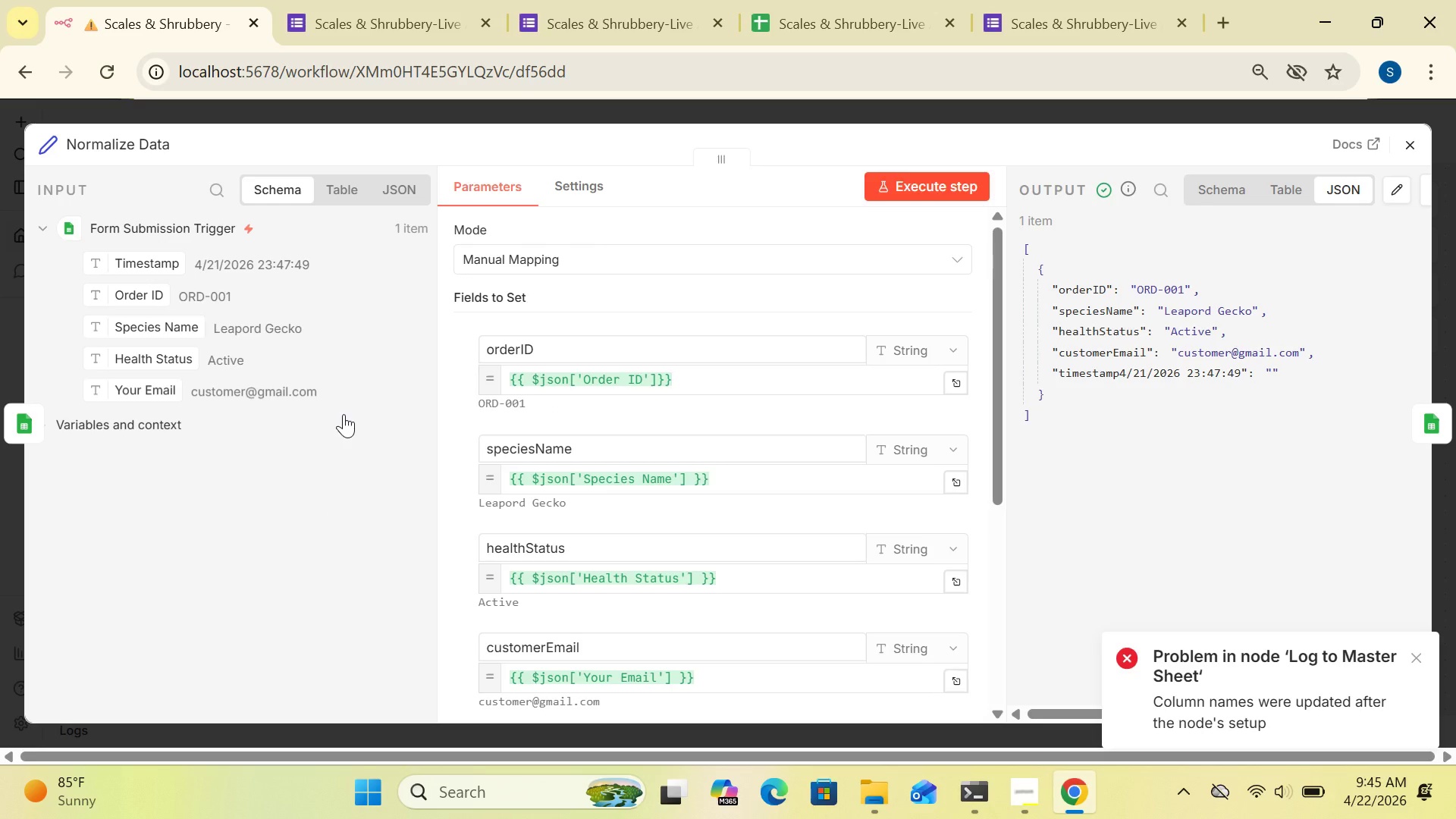 
left_click_drag(start_coordinate=[999, 439], to_coordinate=[995, 518])
 